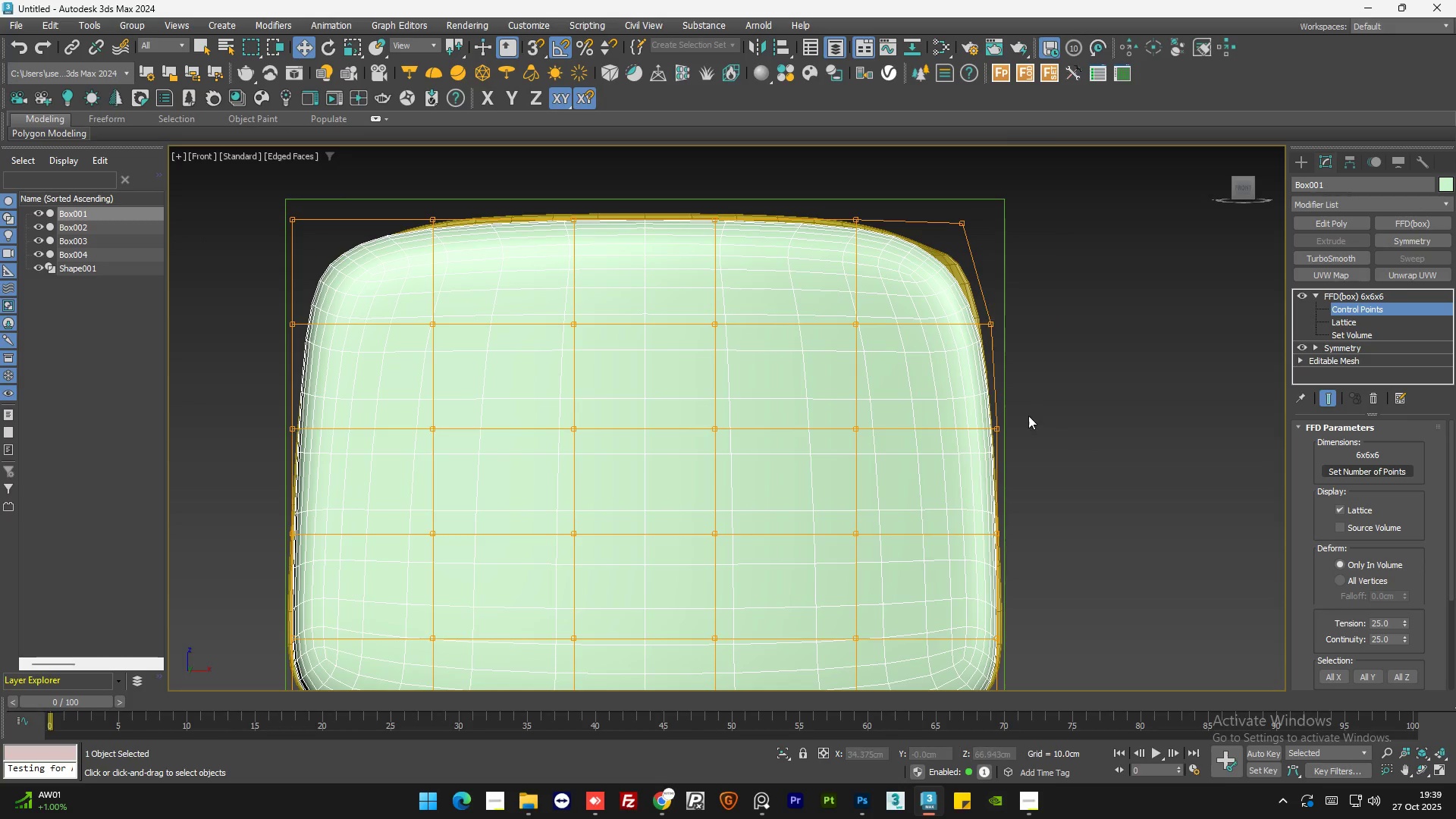 
left_click_drag(start_coordinate=[1040, 409], to_coordinate=[960, 473])
 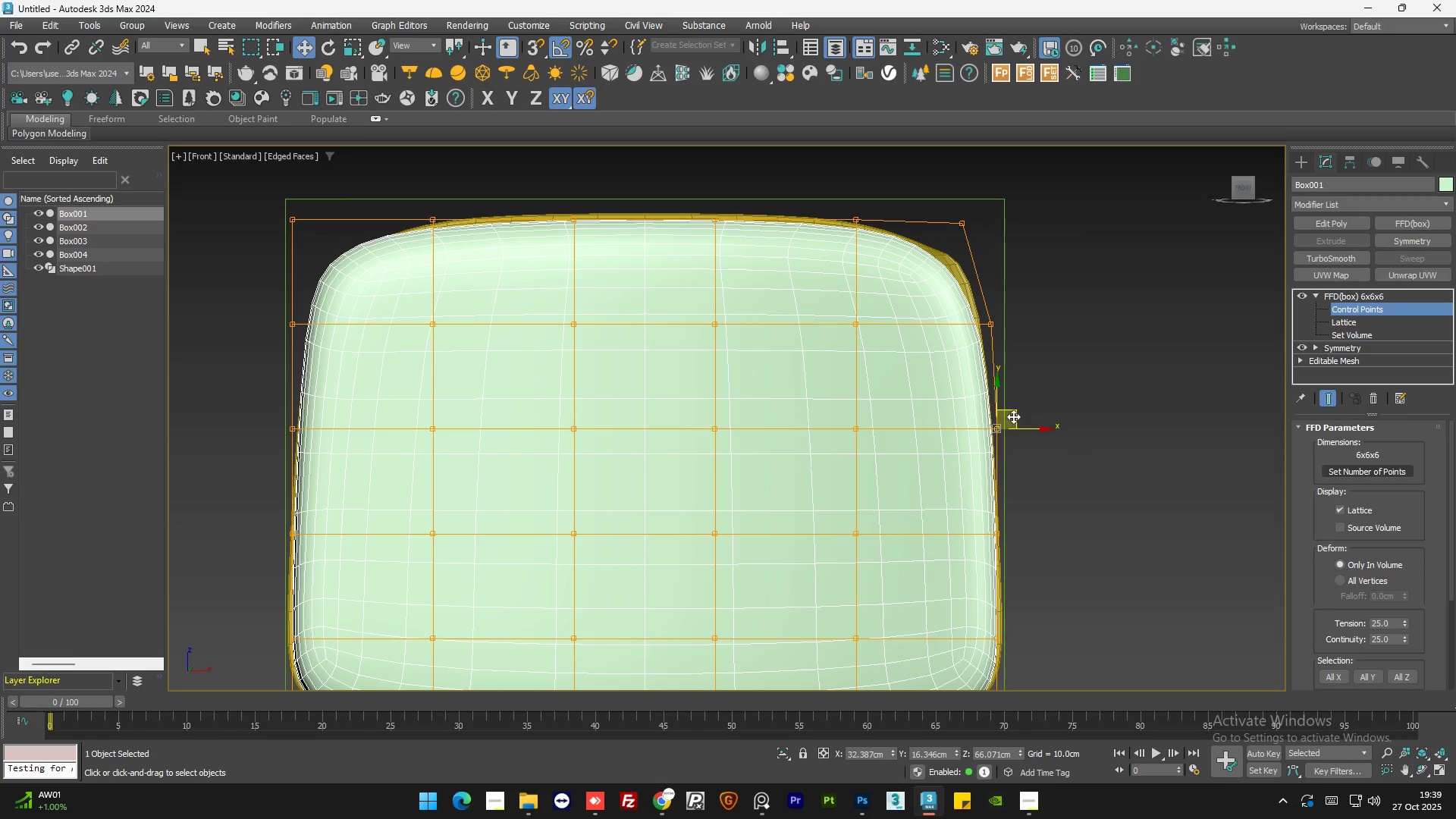 
left_click_drag(start_coordinate=[1013, 416], to_coordinate=[1009, 416])
 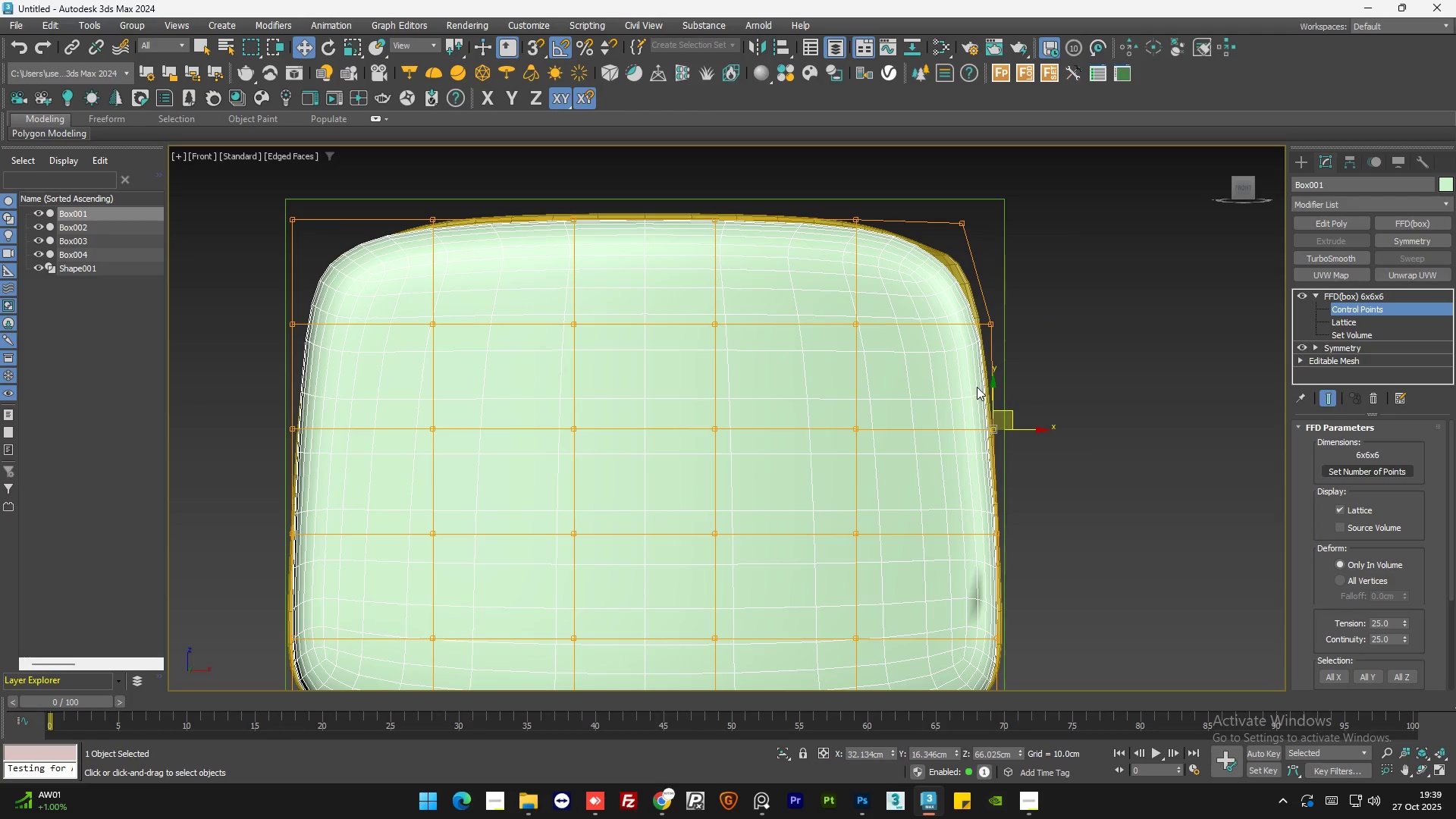 
scroll: coordinate [995, 512], scroll_direction: none, amount: 0.0
 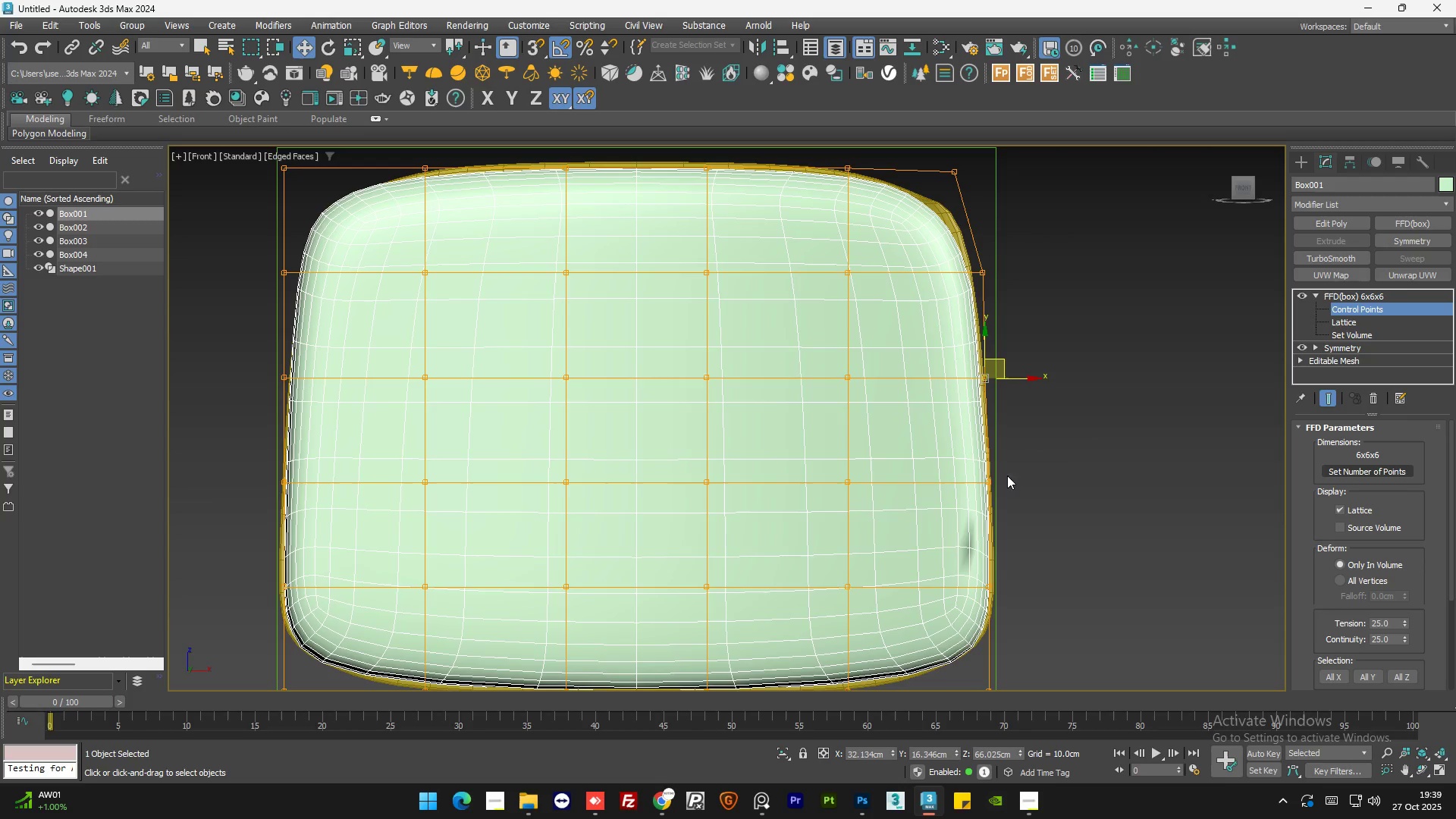 
left_click([1014, 466])
 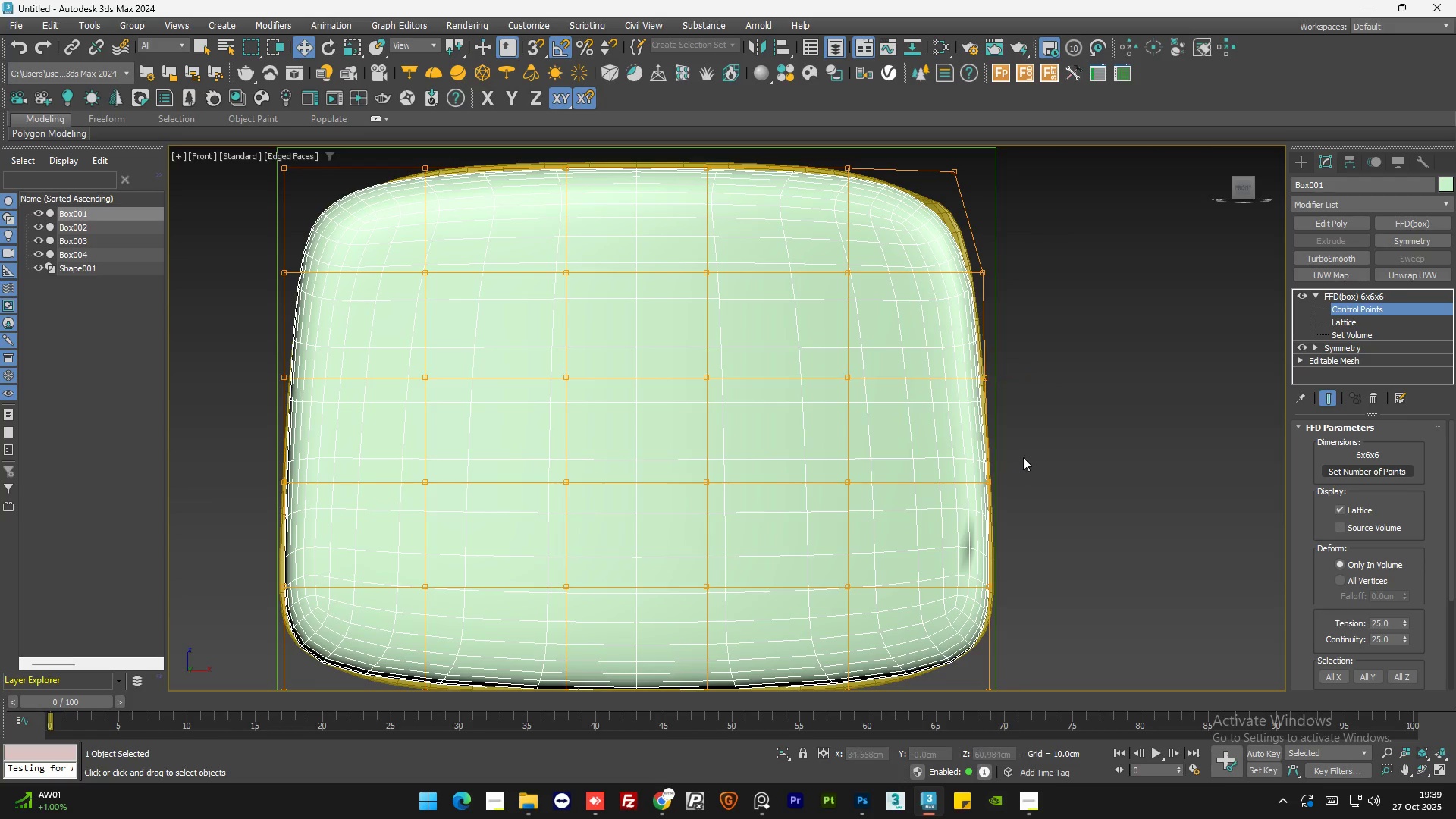 
left_click_drag(start_coordinate=[1021, 457], to_coordinate=[961, 508])
 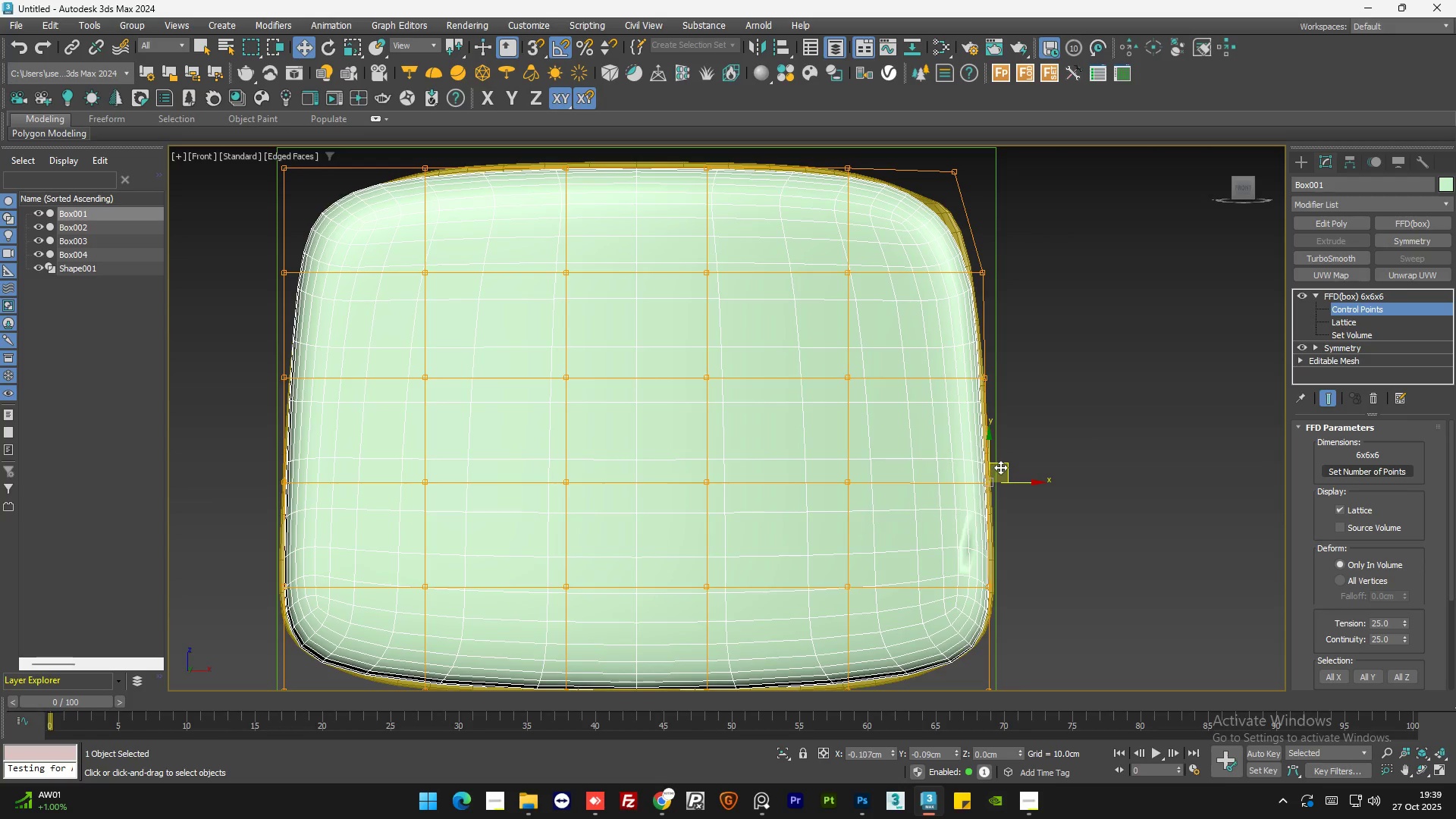 
left_click([1025, 582])
 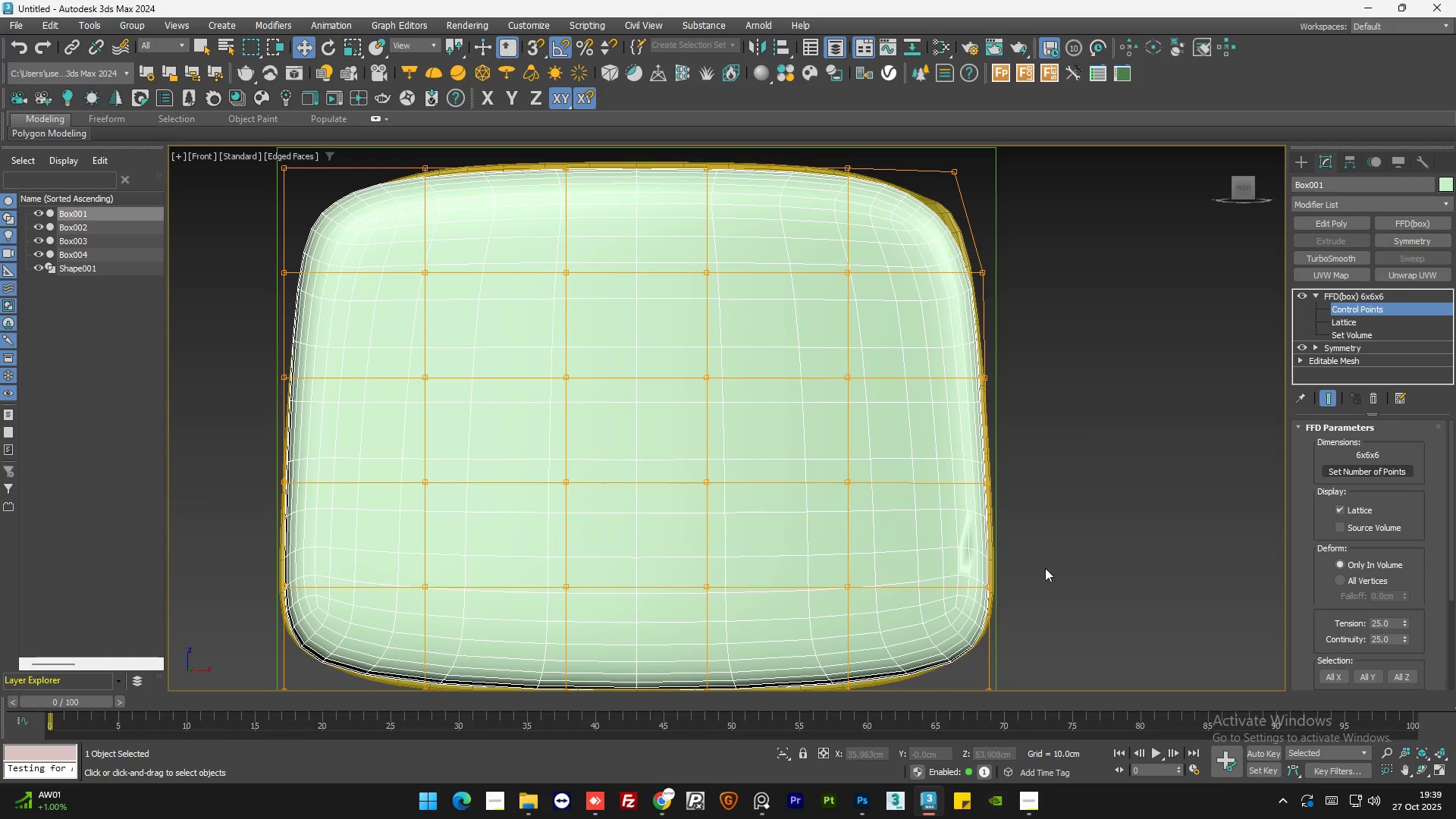 
left_click_drag(start_coordinate=[1043, 569], to_coordinate=[970, 610])
 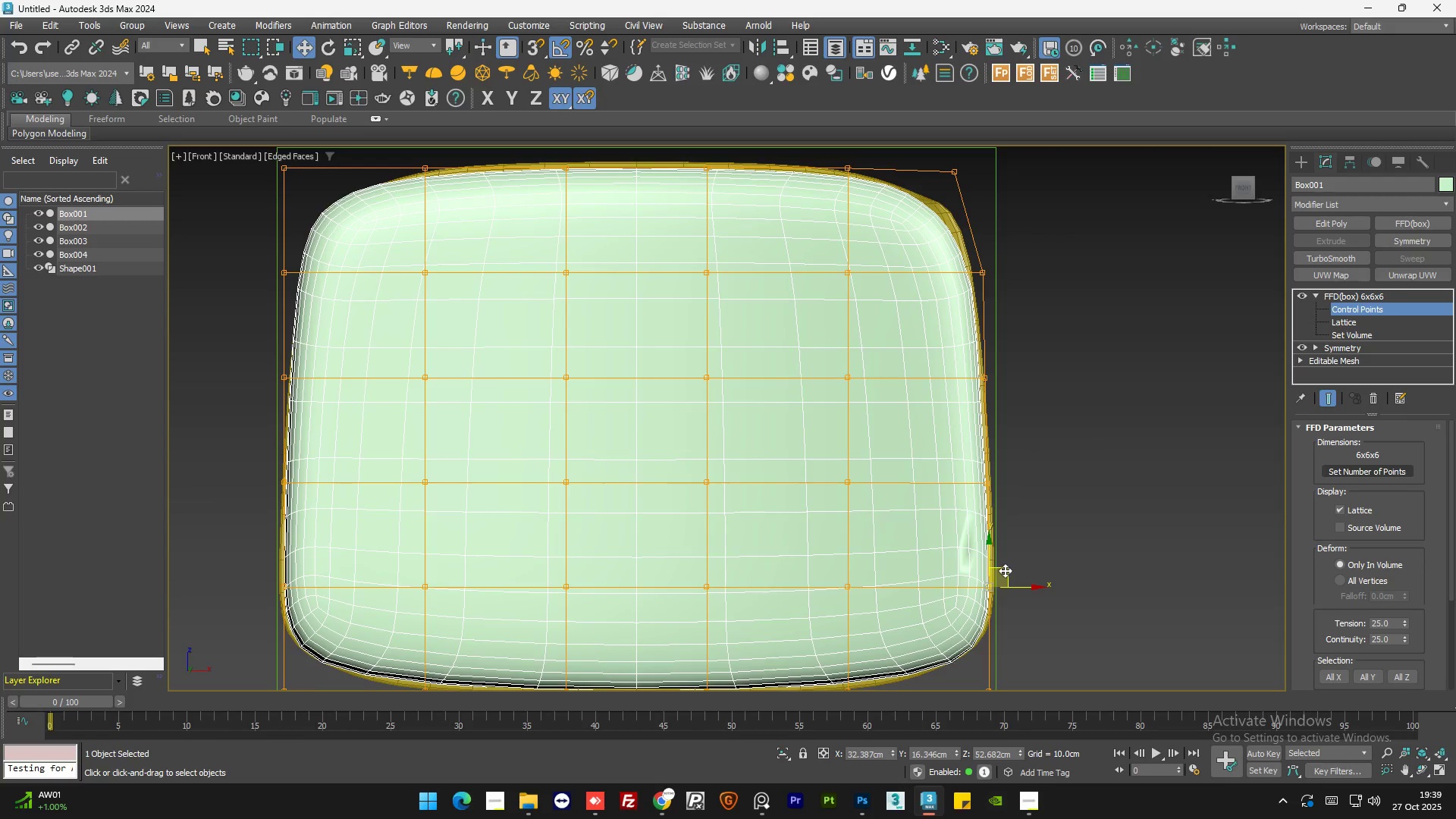 
left_click_drag(start_coordinate=[1005, 570], to_coordinate=[972, 561])
 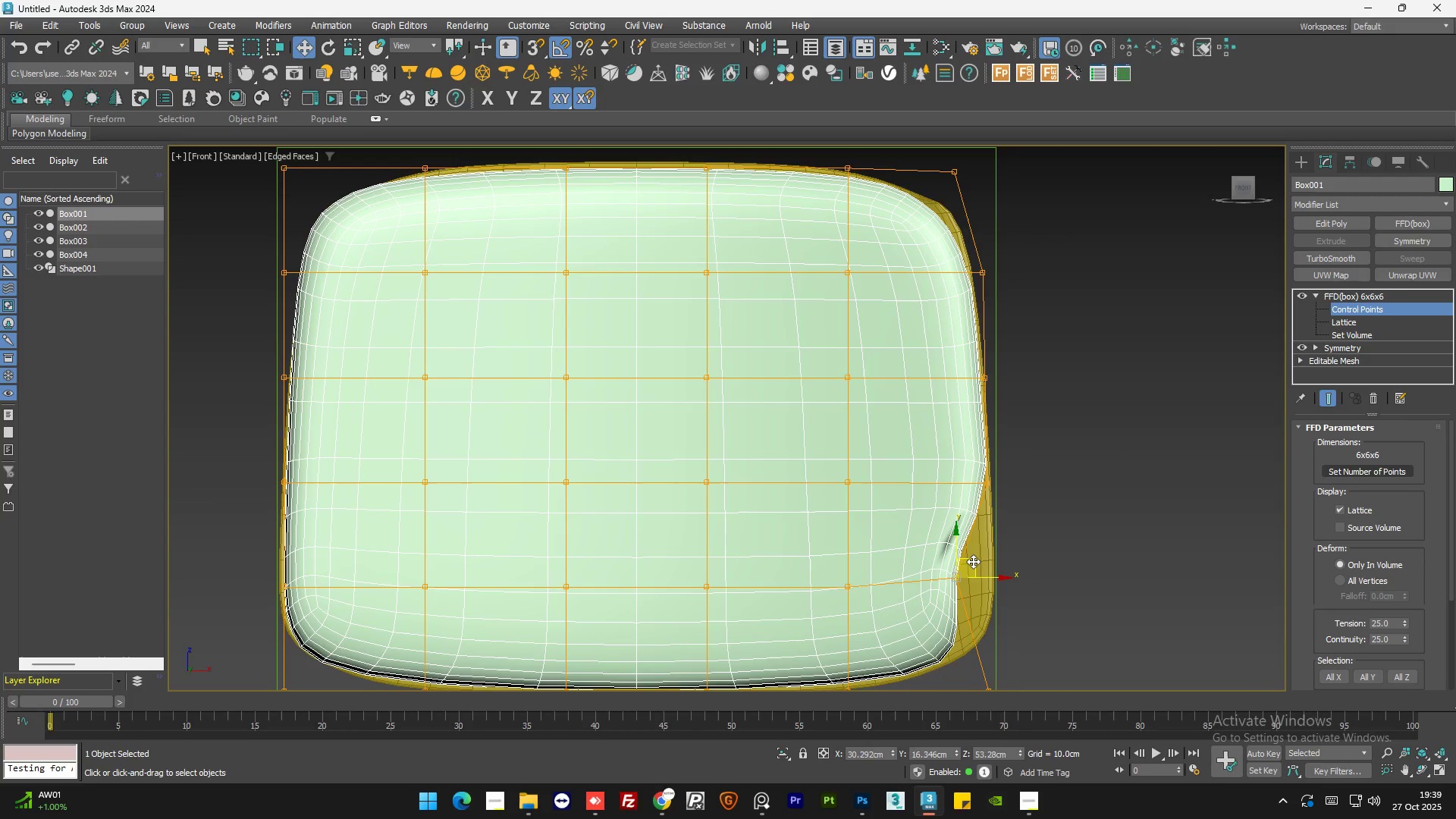 
key(Control+Z)
 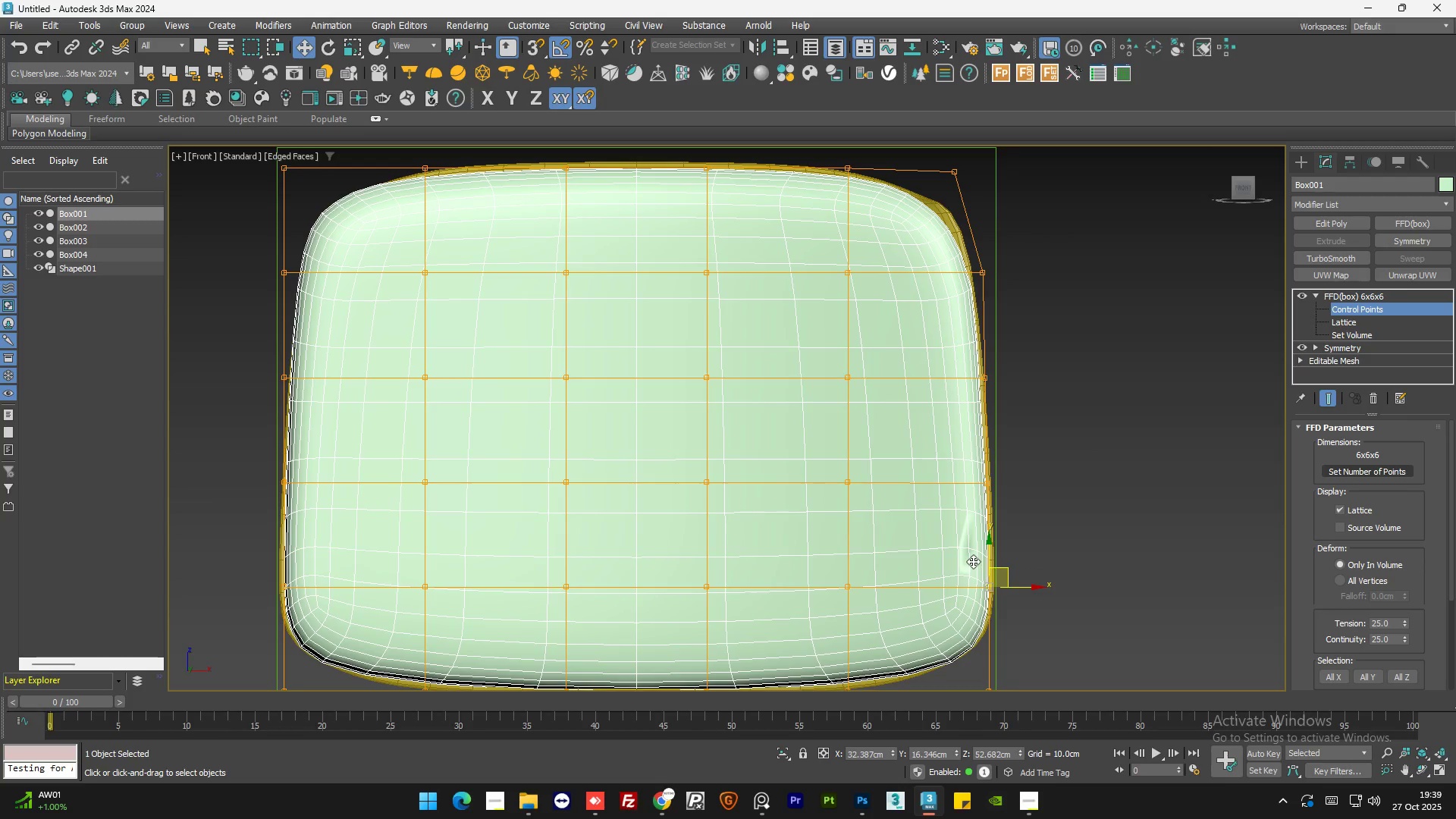 
key(Control+Z)
 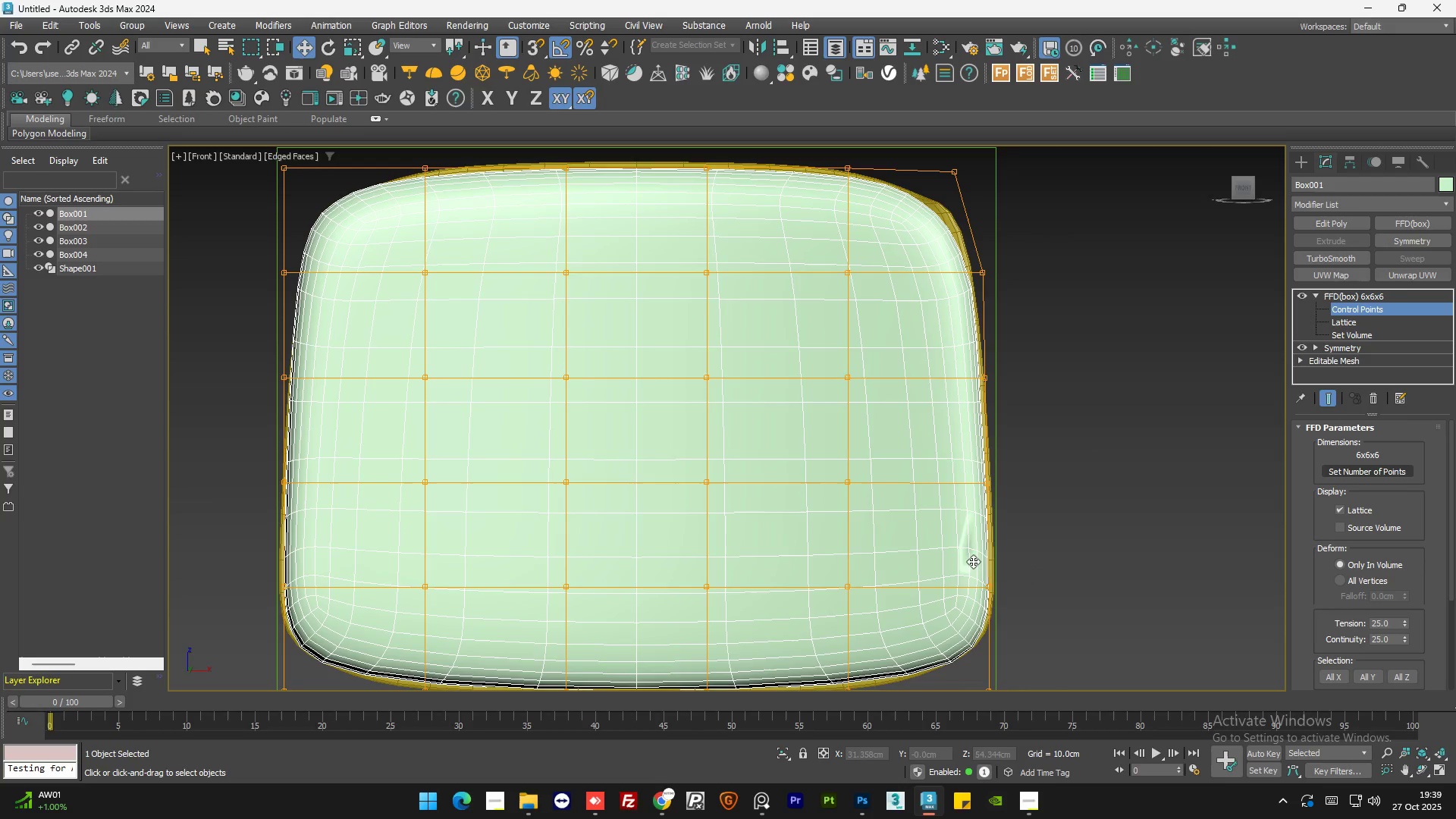 
key(Control+Z)
 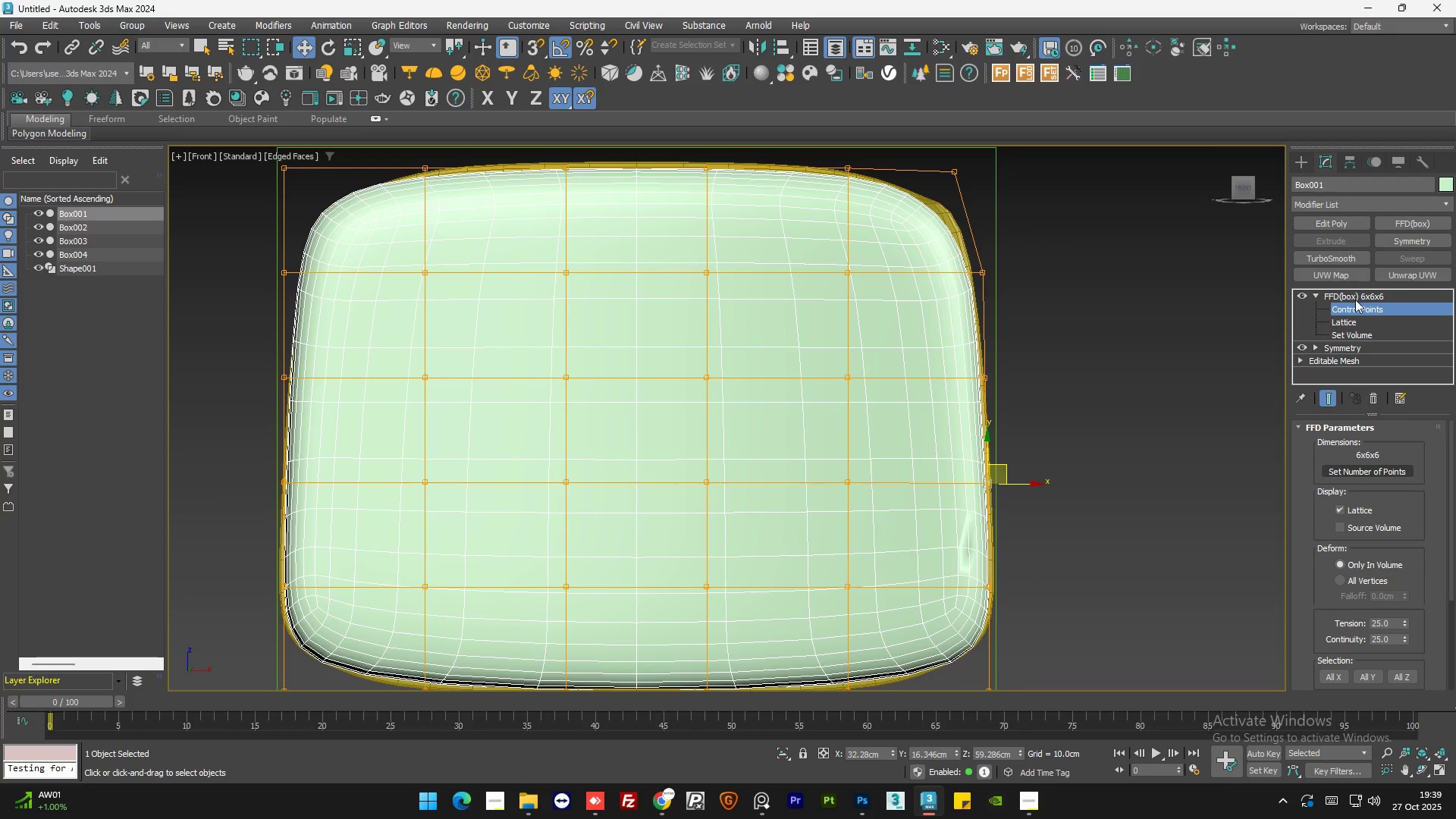 
left_click([1363, 300])
 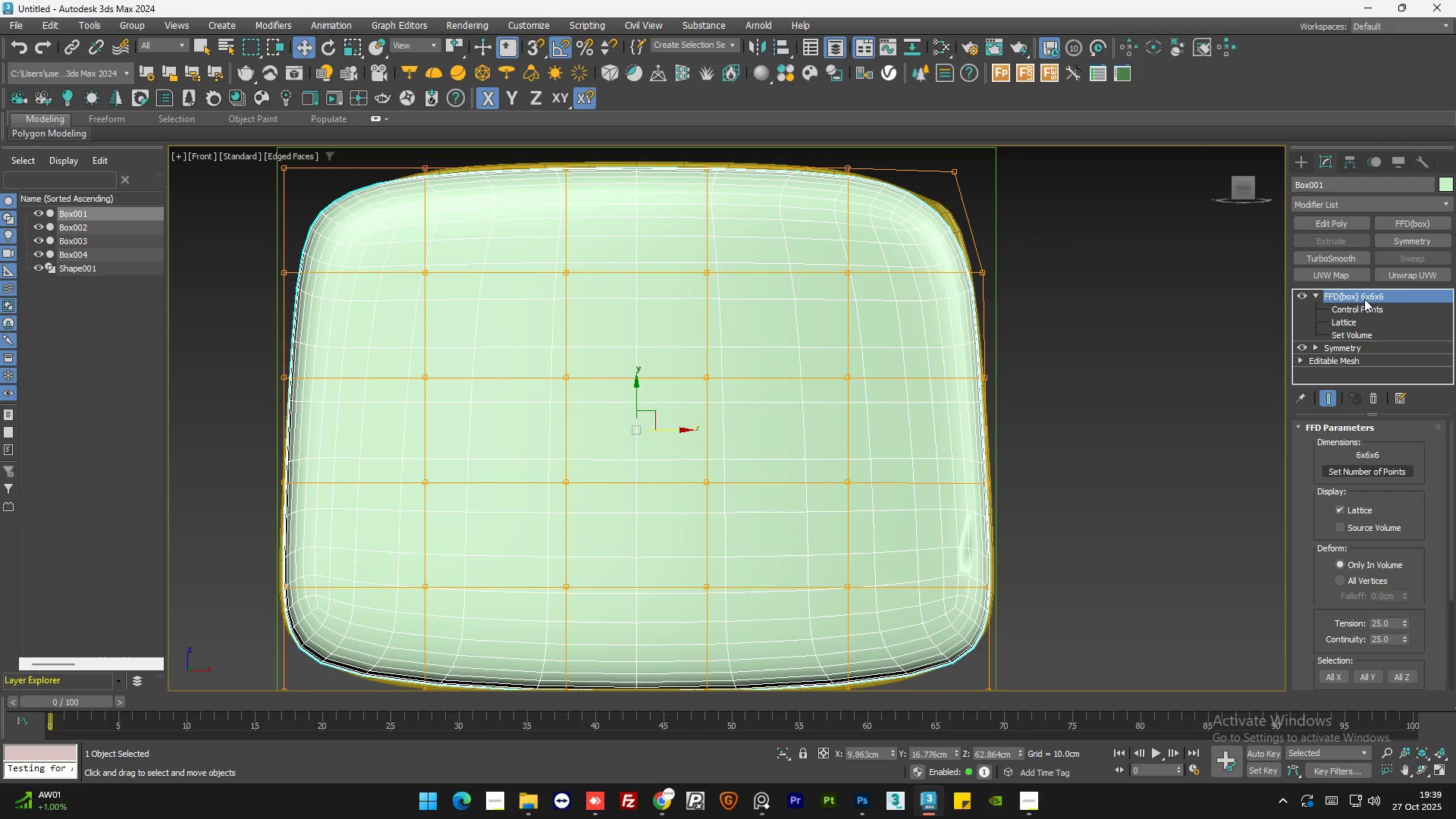 
right_click([1365, 297])
 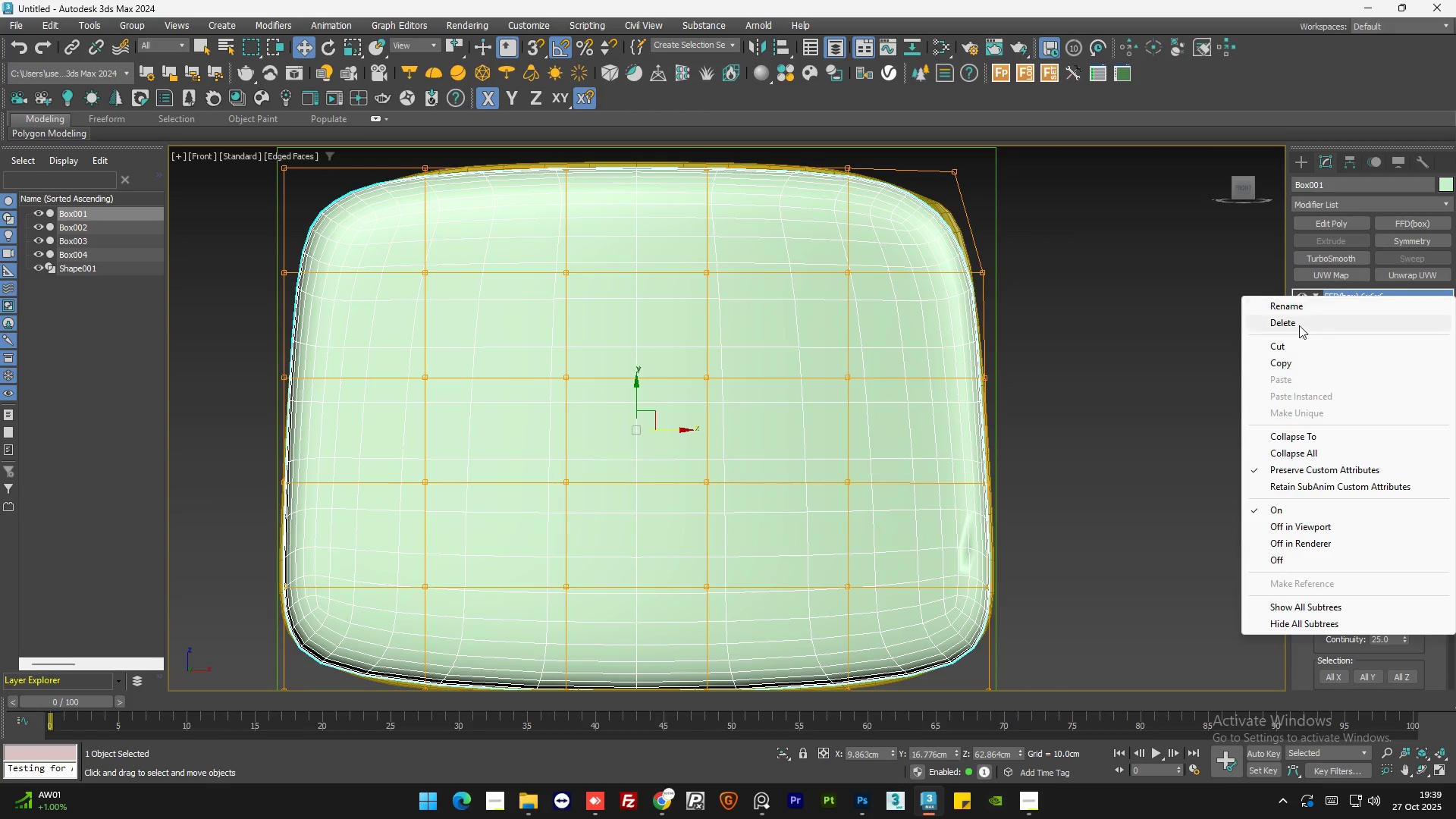 
left_click([1299, 325])
 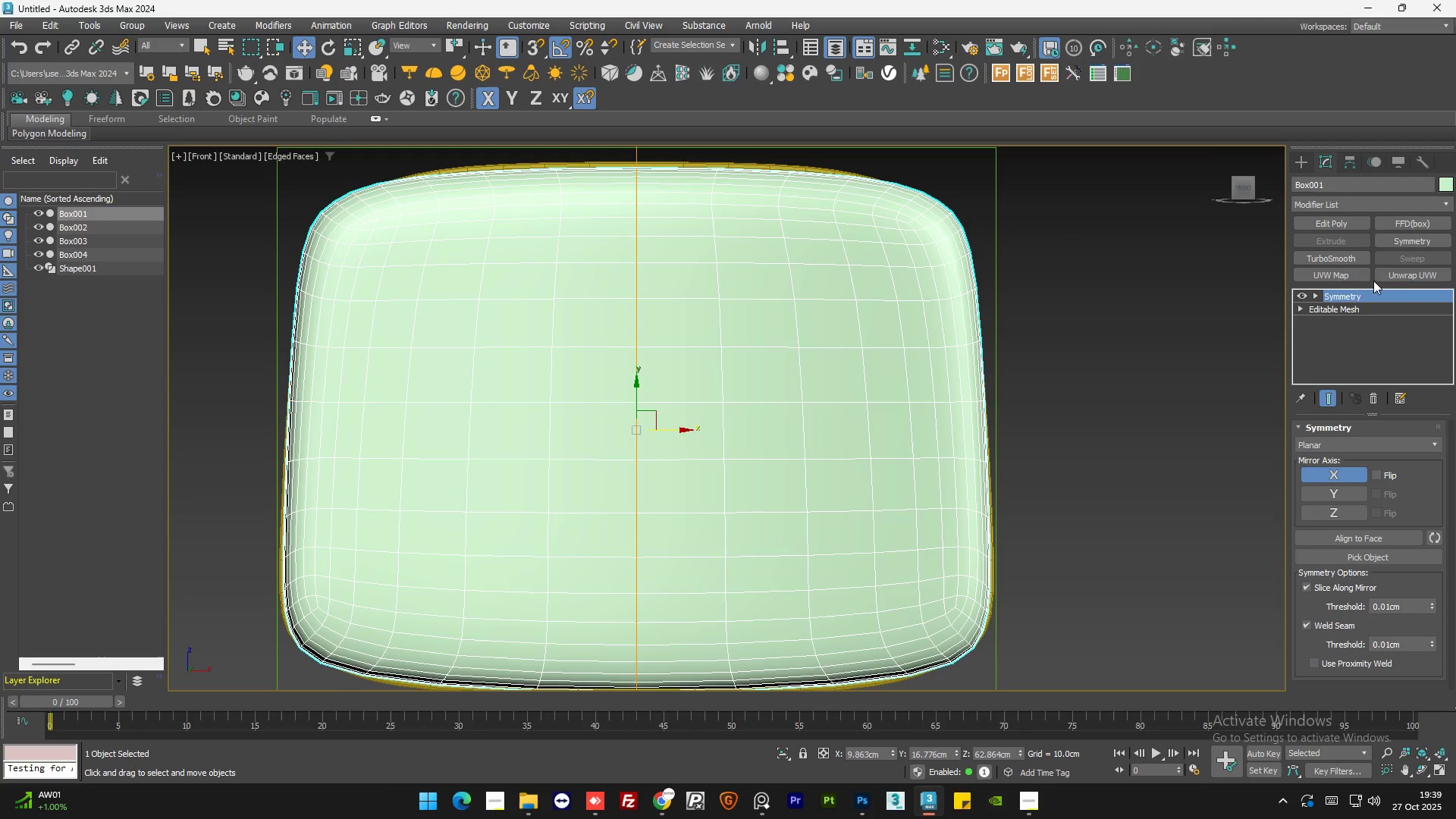 
left_click([1362, 308])
 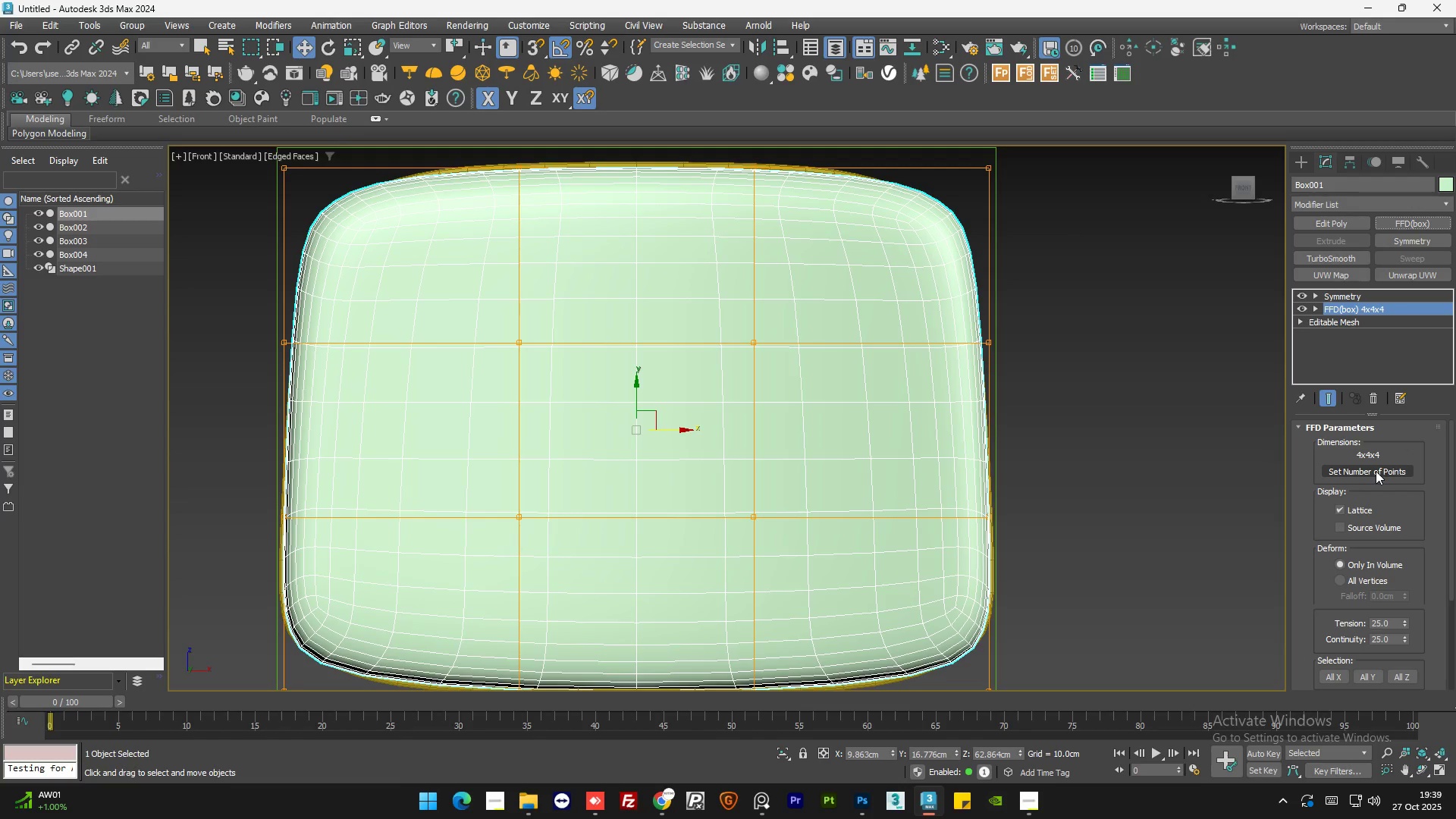 
left_click([1314, 306])
 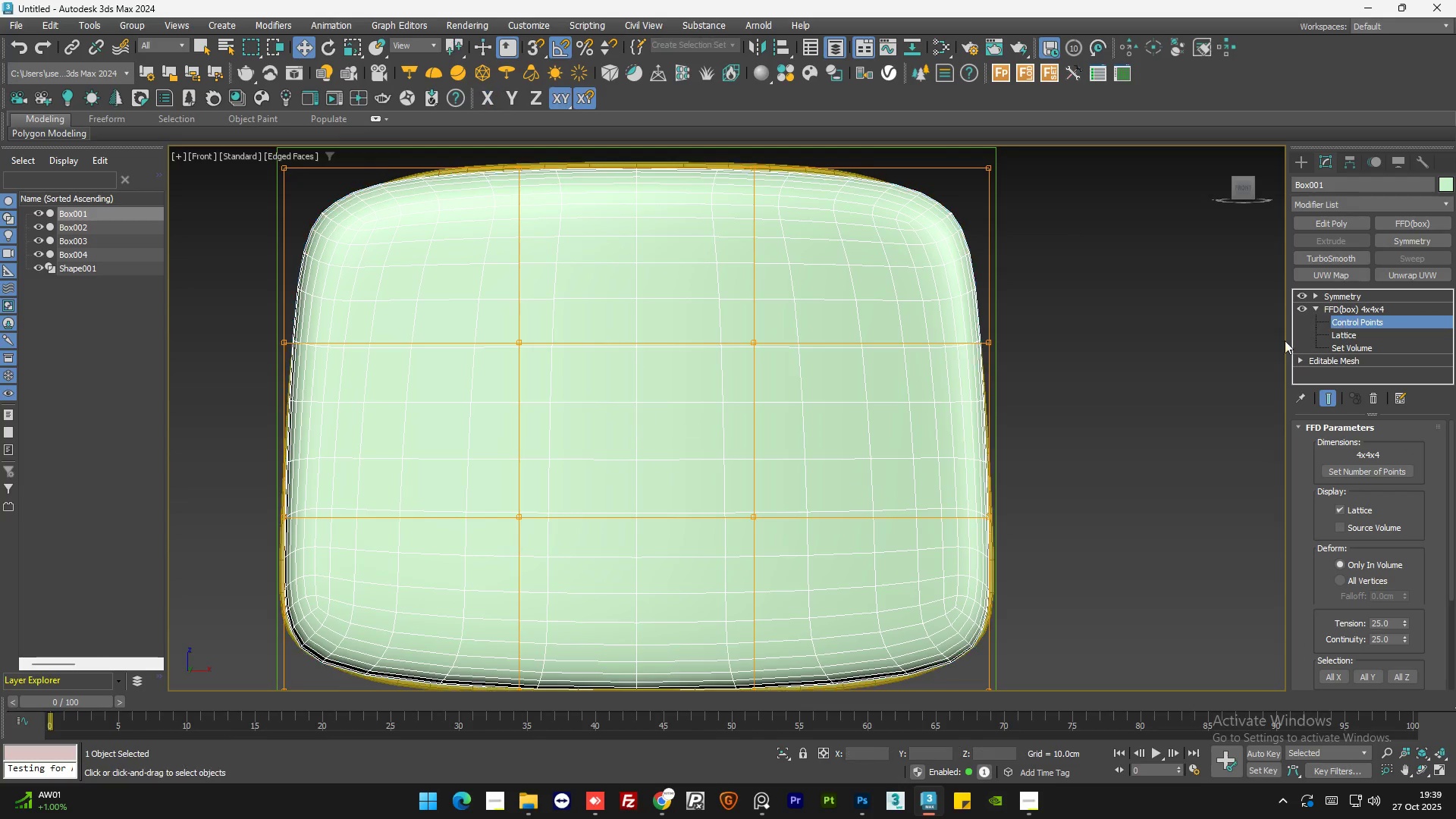 
scroll: coordinate [952, 449], scroll_direction: down, amount: 1.0
 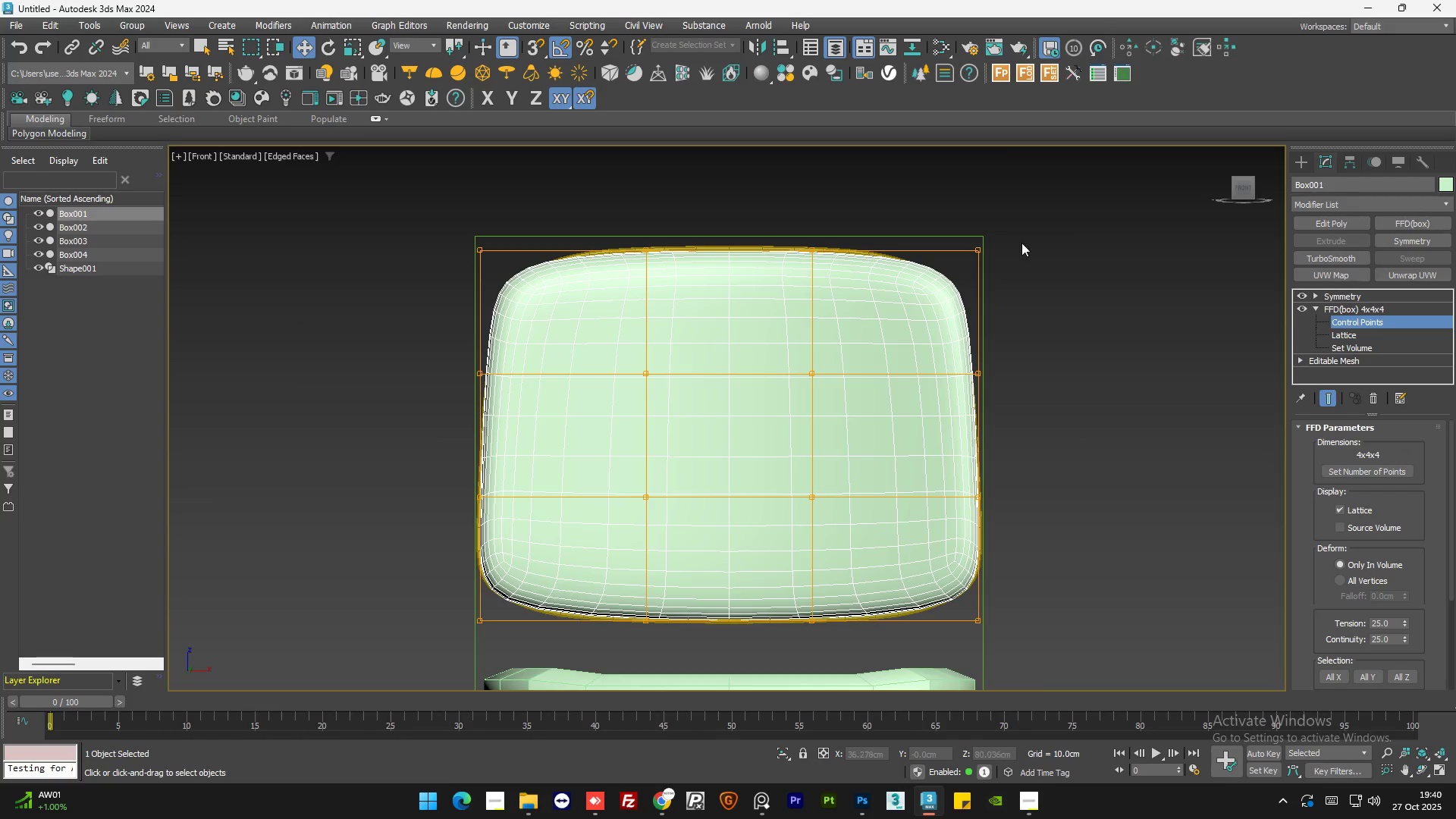 
left_click_drag(start_coordinate=[1024, 220], to_coordinate=[922, 284])
 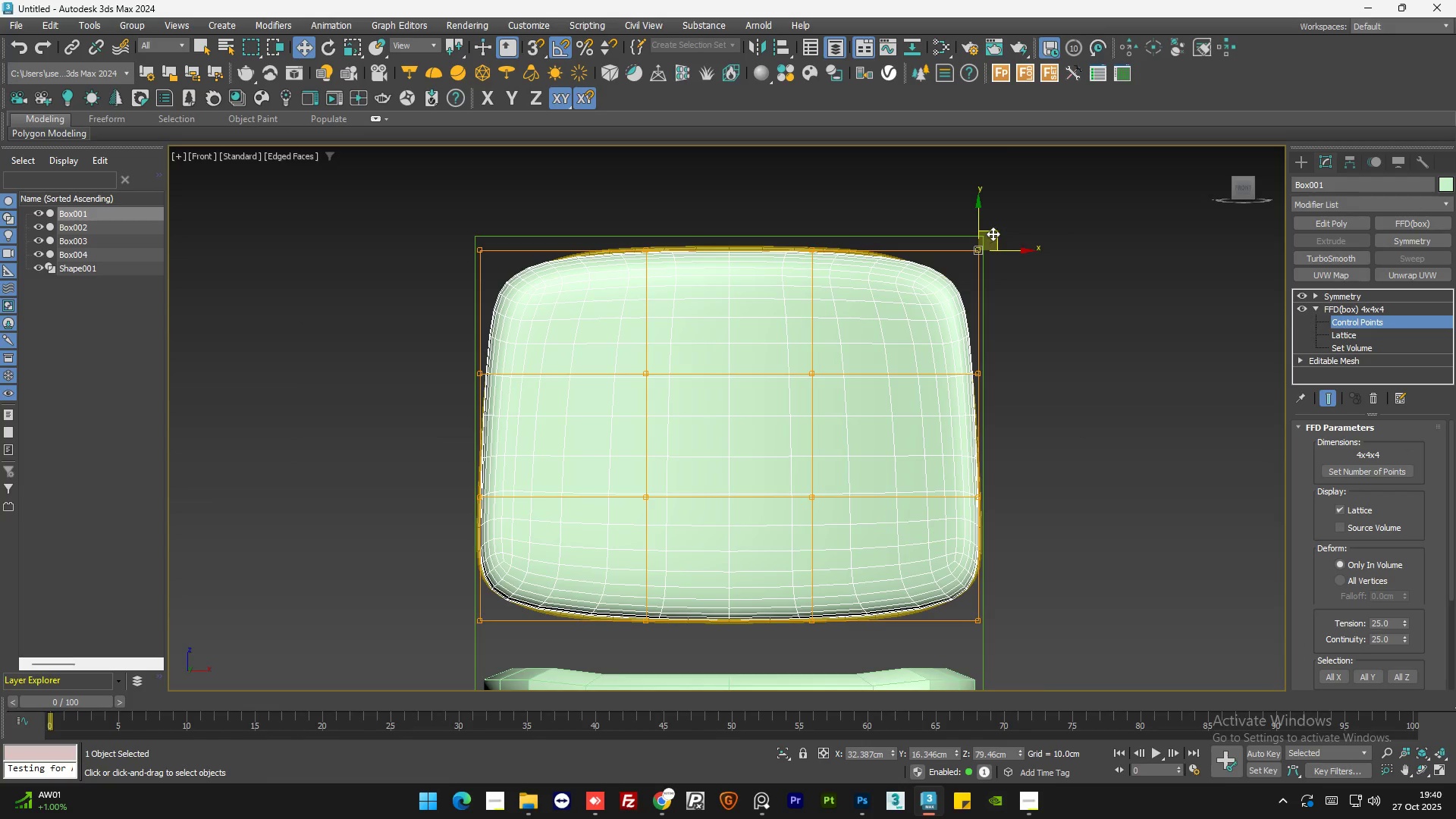 
left_click_drag(start_coordinate=[993, 232], to_coordinate=[981, 237])
 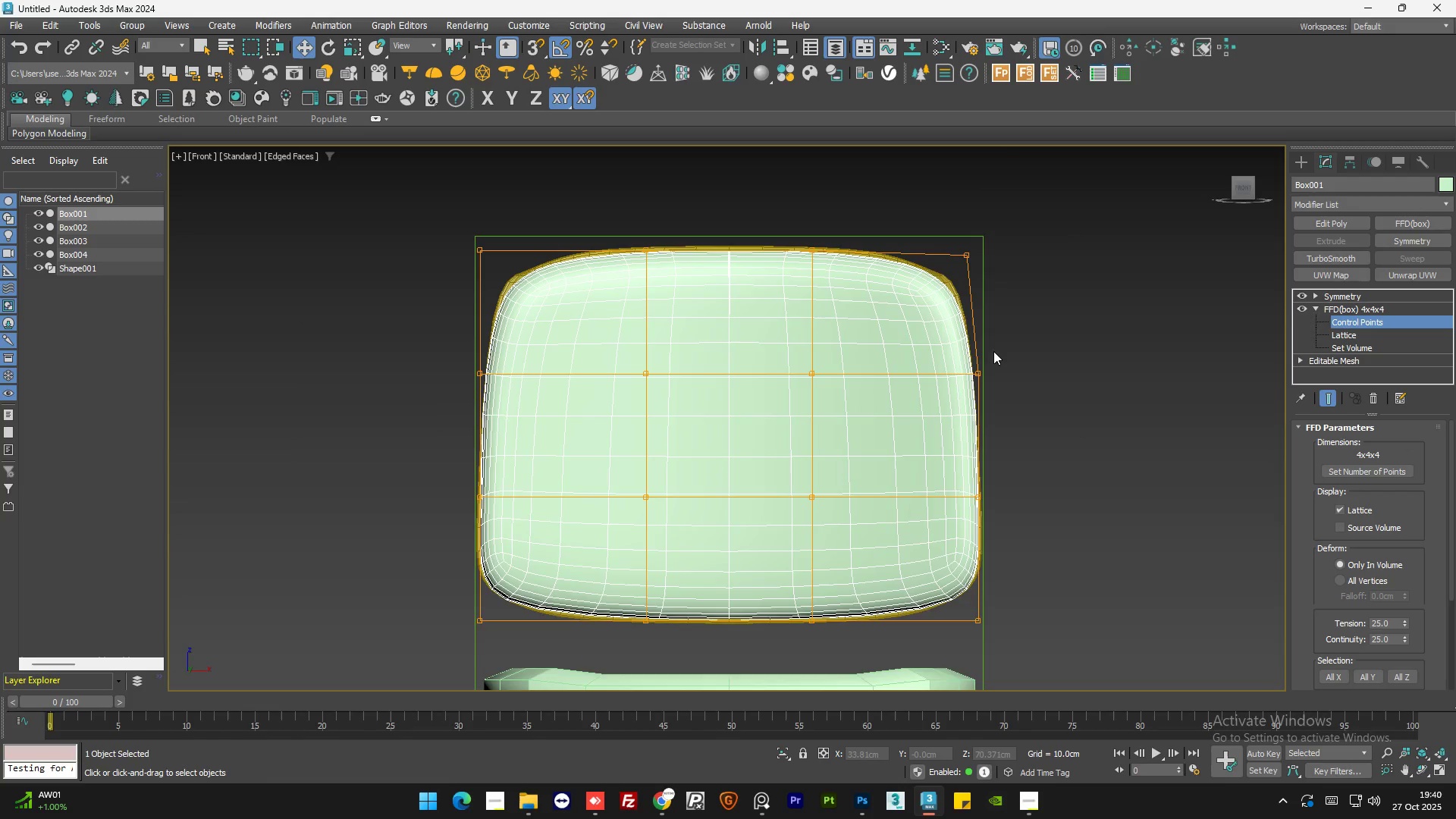 
scroll: coordinate [991, 352], scroll_direction: up, amount: 1.0
 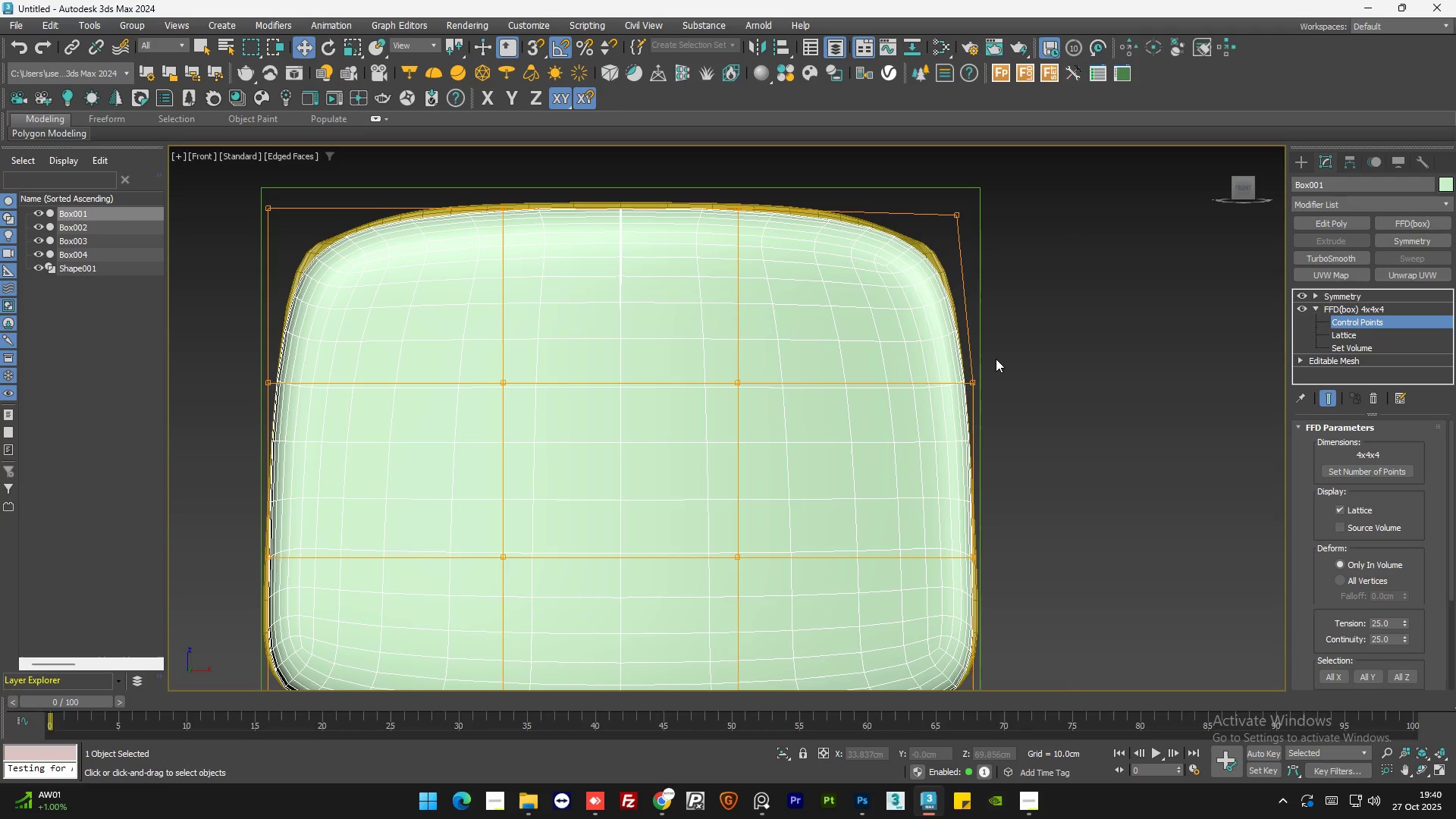 
left_click_drag(start_coordinate=[996, 359], to_coordinate=[938, 410])
 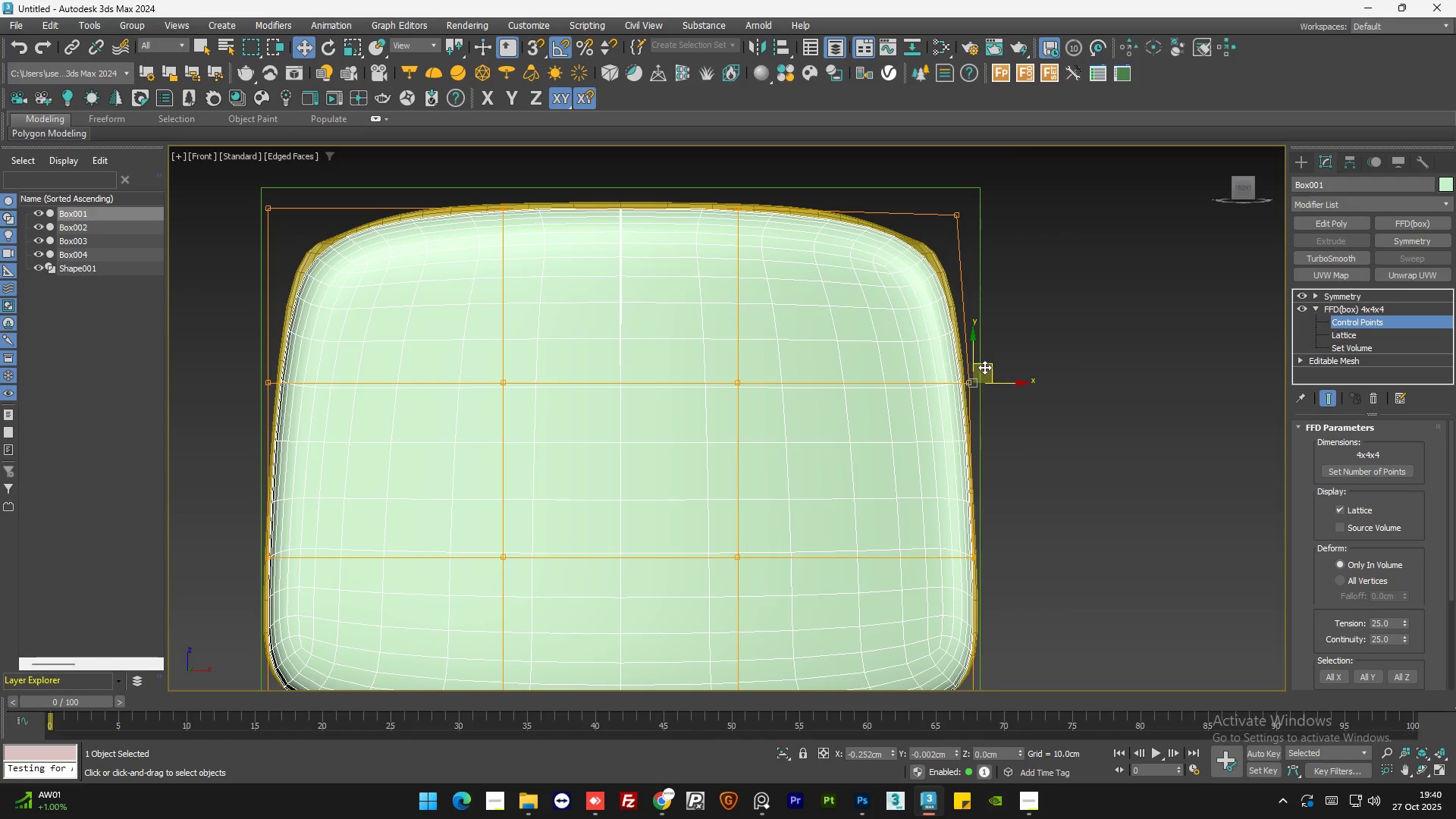 
left_click([1080, 416])
 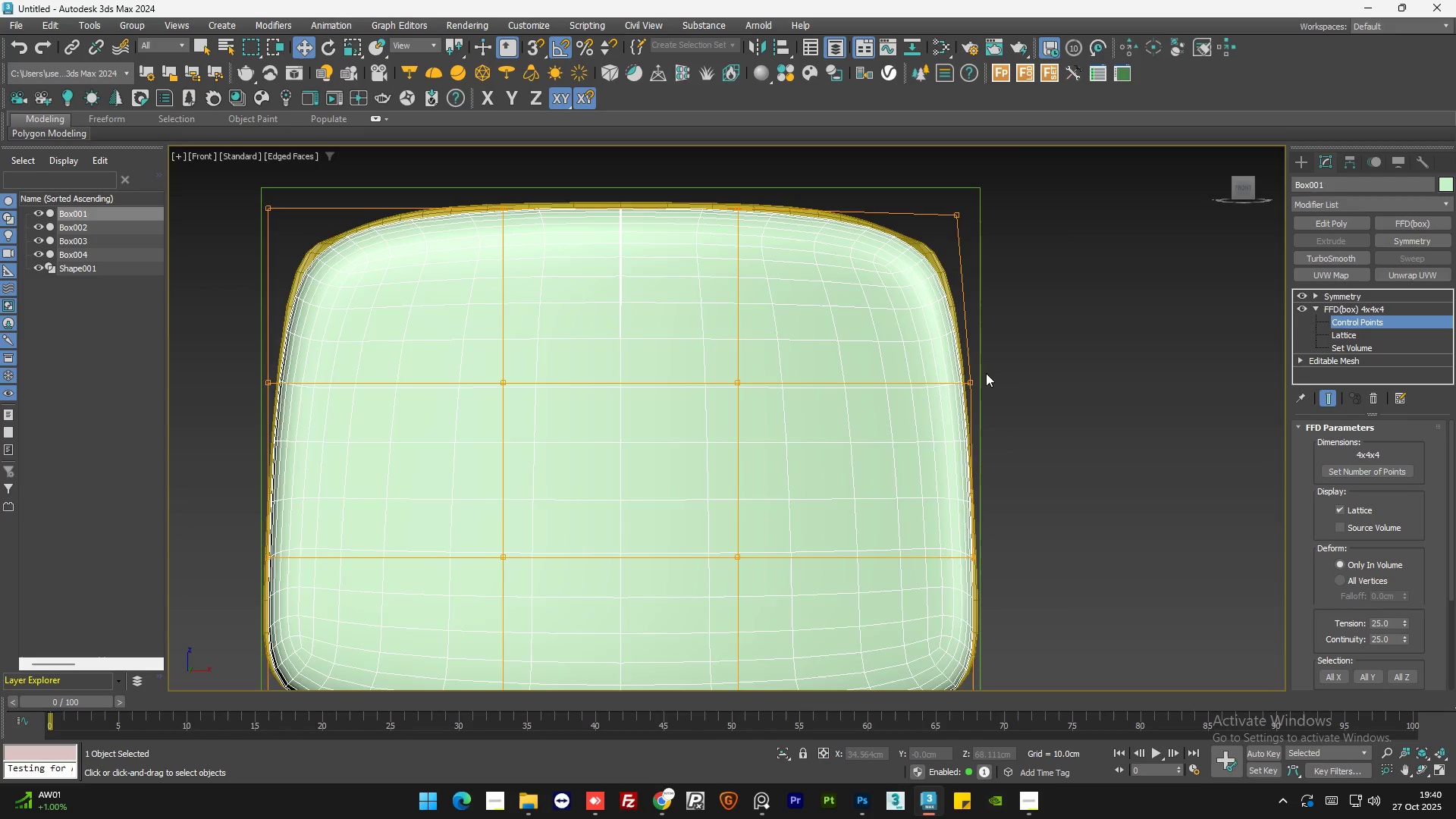 
scroll: coordinate [971, 502], scroll_direction: none, amount: 0.0
 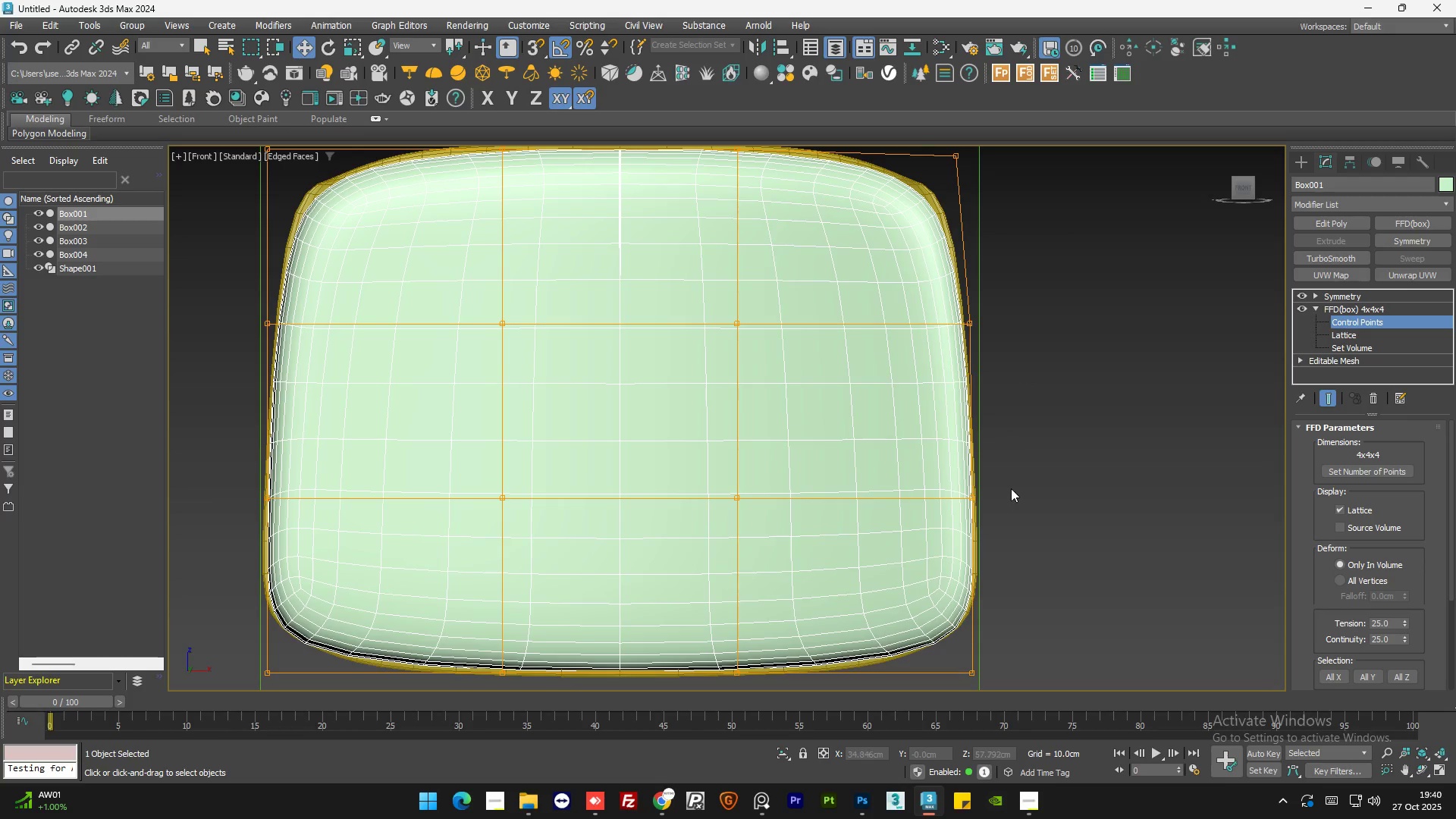 
left_click_drag(start_coordinate=[1012, 484], to_coordinate=[937, 512])
 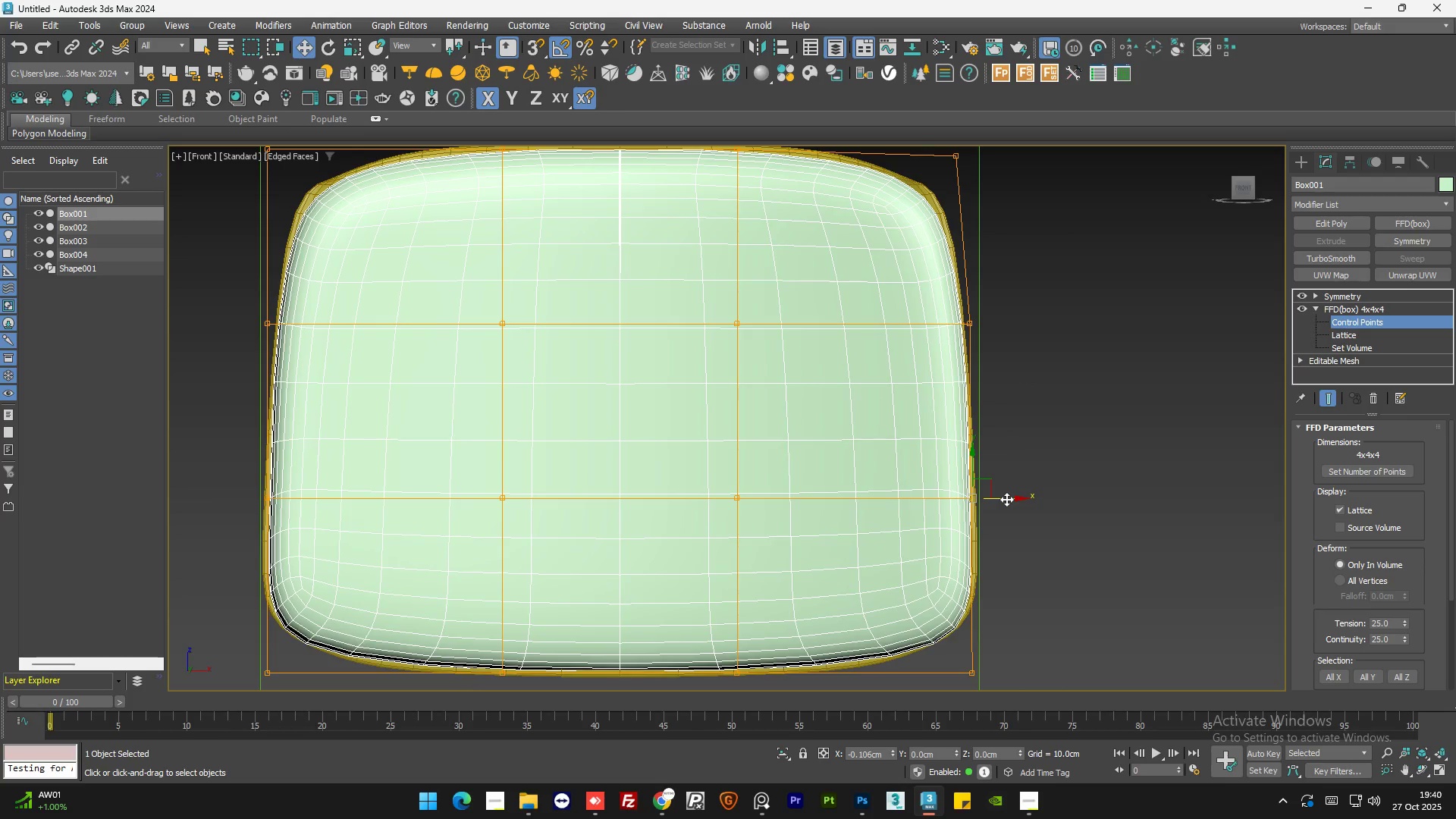 
left_click([1012, 550])
 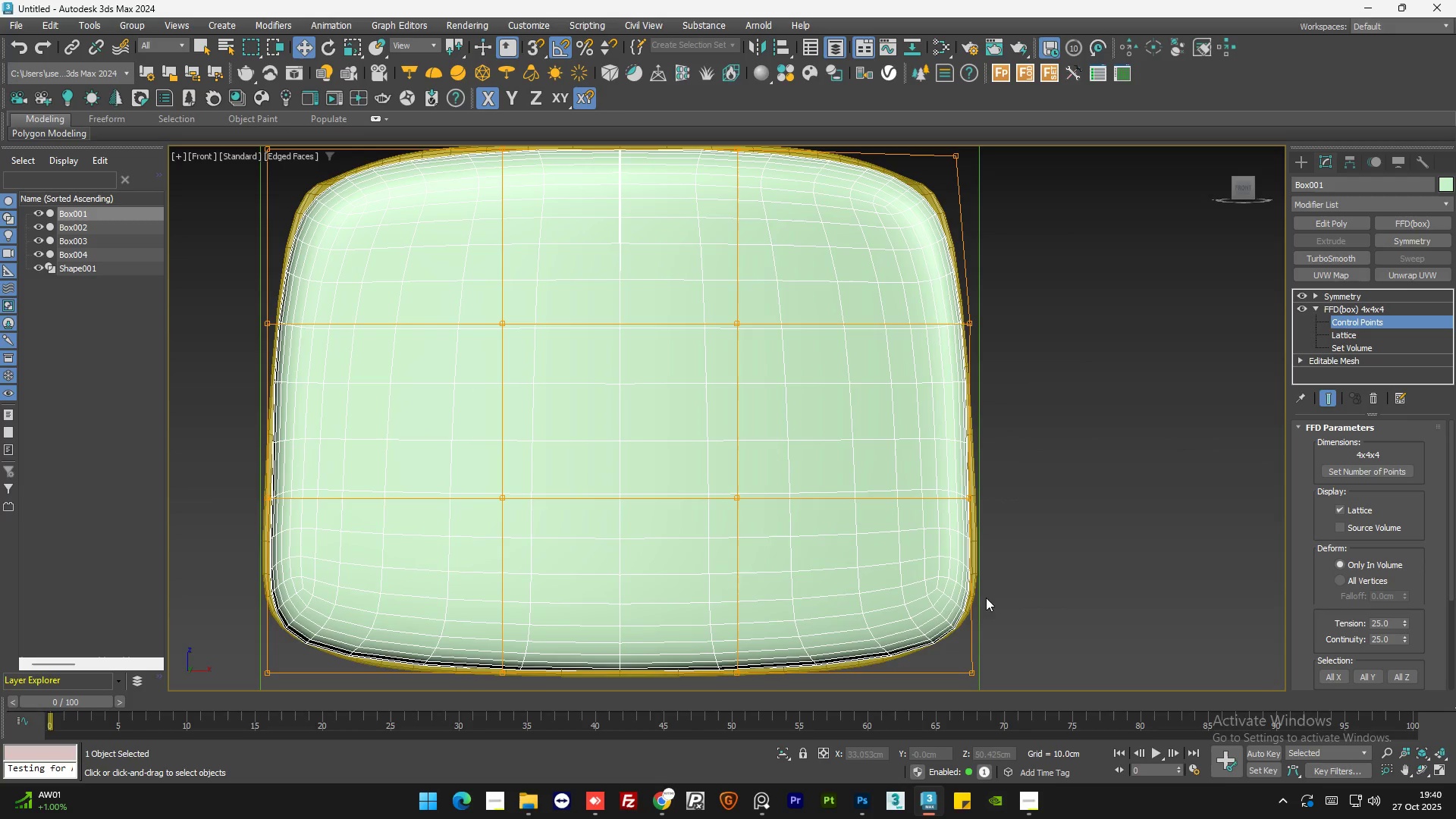 
scroll: coordinate [971, 627], scroll_direction: up, amount: 1.0
 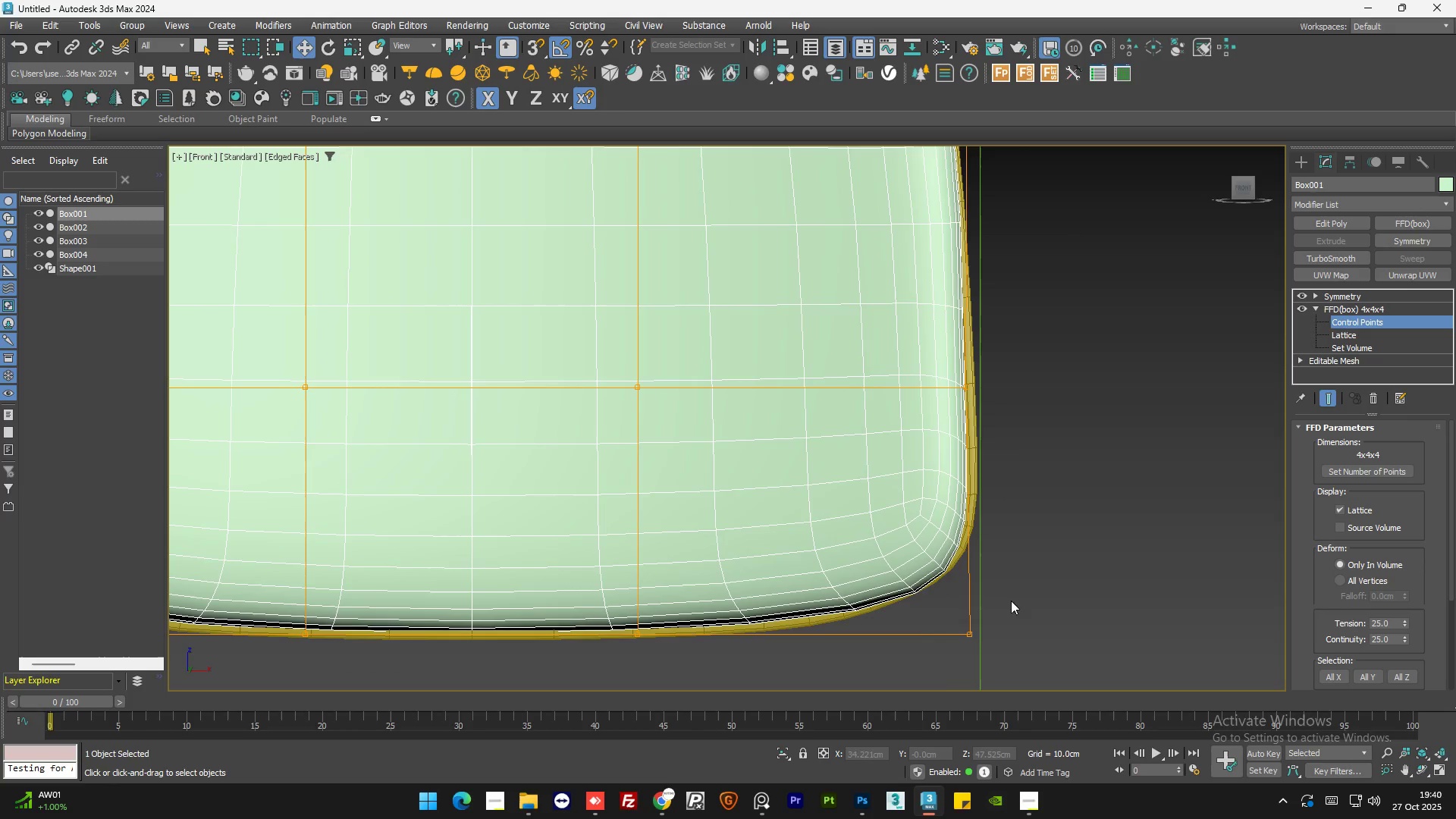 
left_click_drag(start_coordinate=[1009, 604], to_coordinate=[934, 657])
 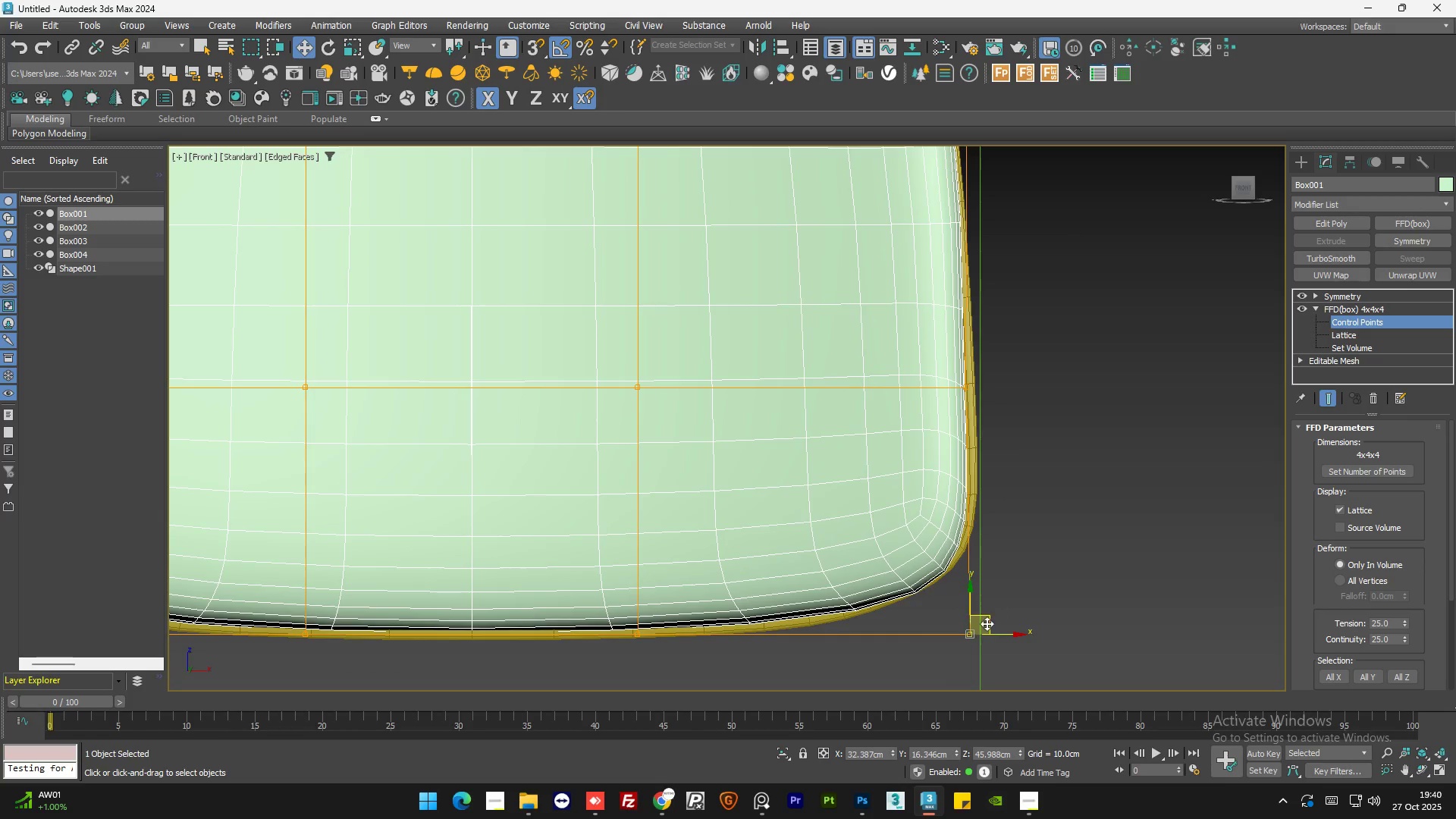 
left_click_drag(start_coordinate=[987, 623], to_coordinate=[981, 619])
 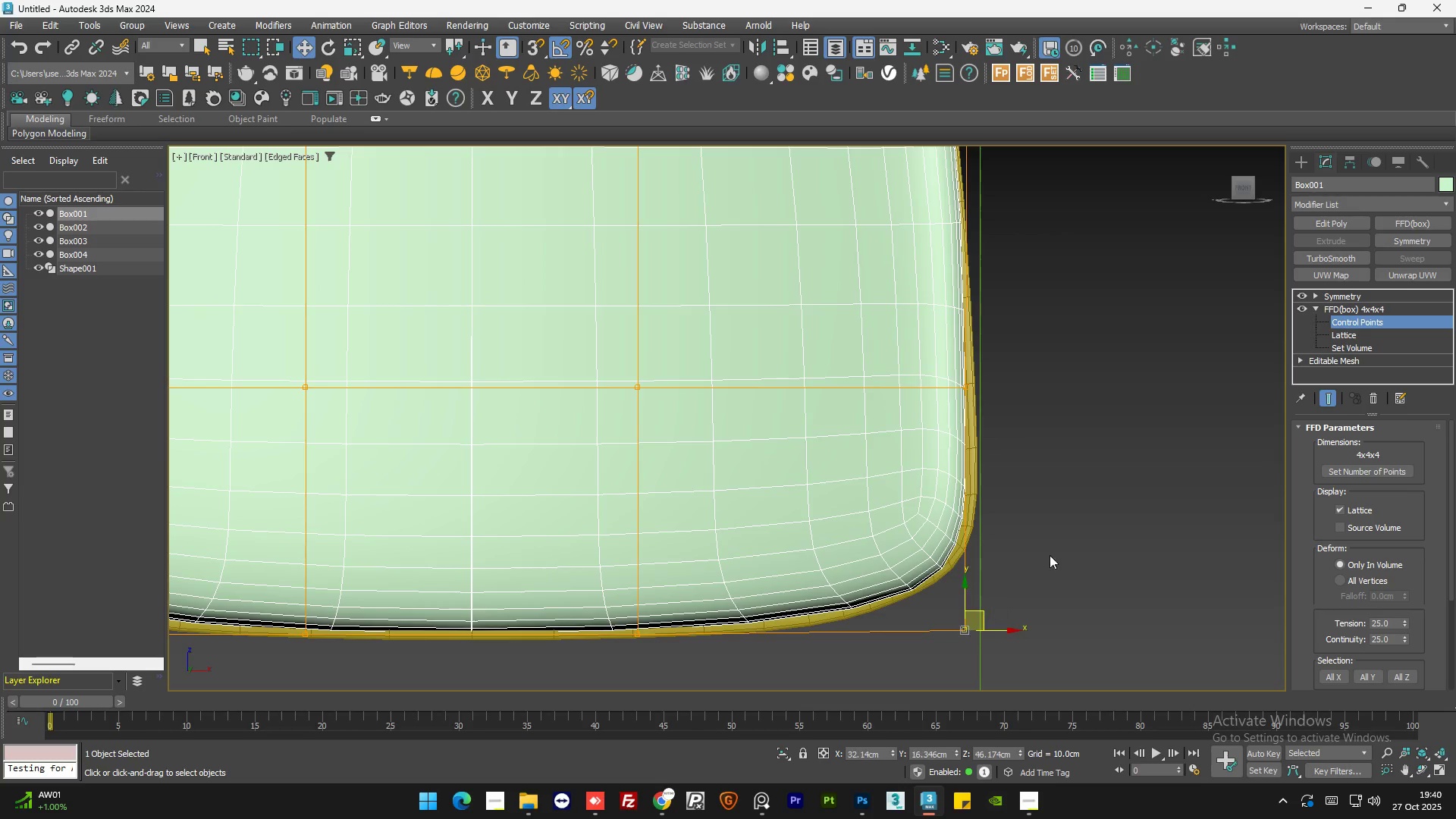 
left_click([1067, 541])
 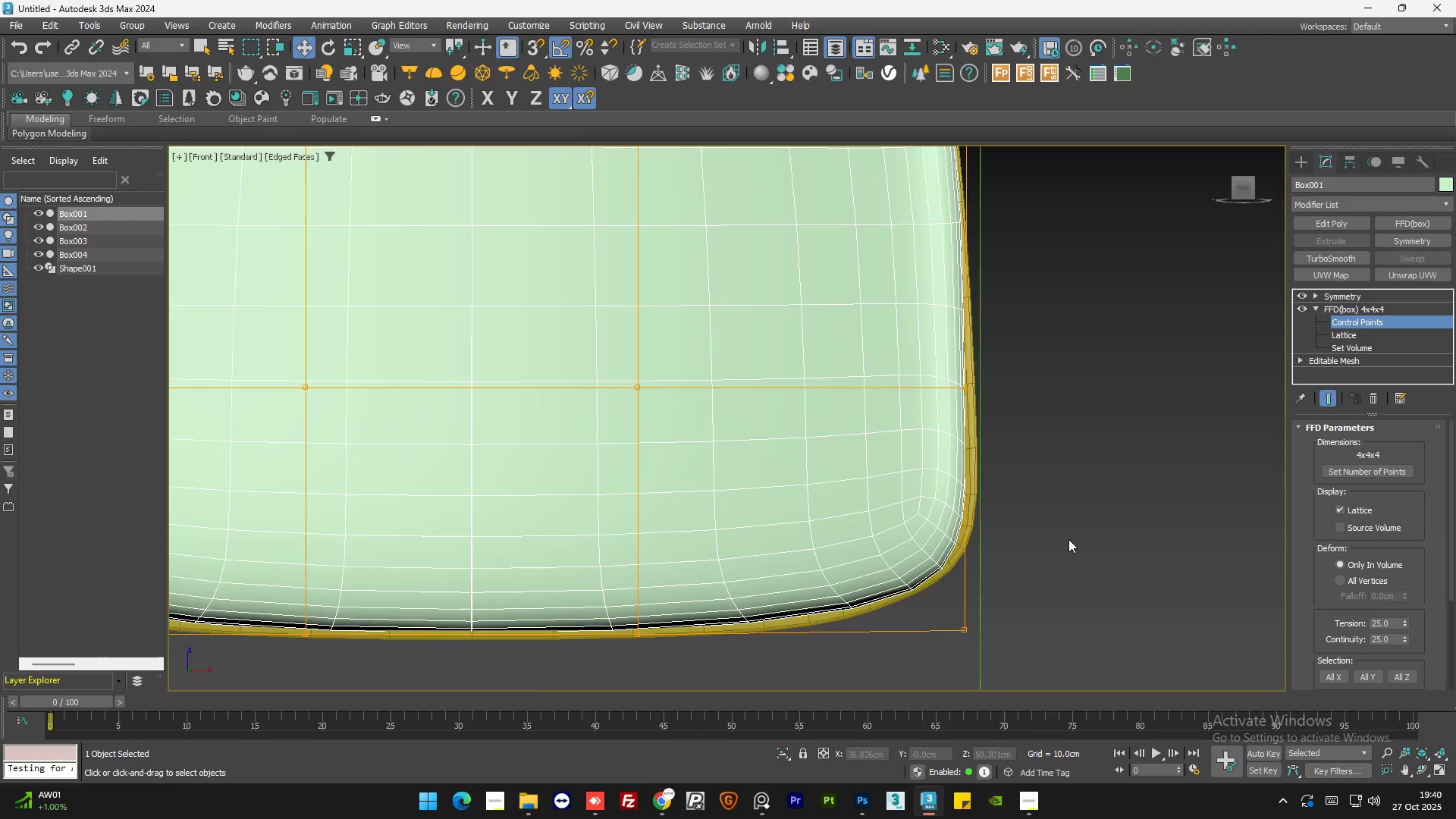 
scroll: coordinate [1035, 567], scroll_direction: down, amount: 2.0
 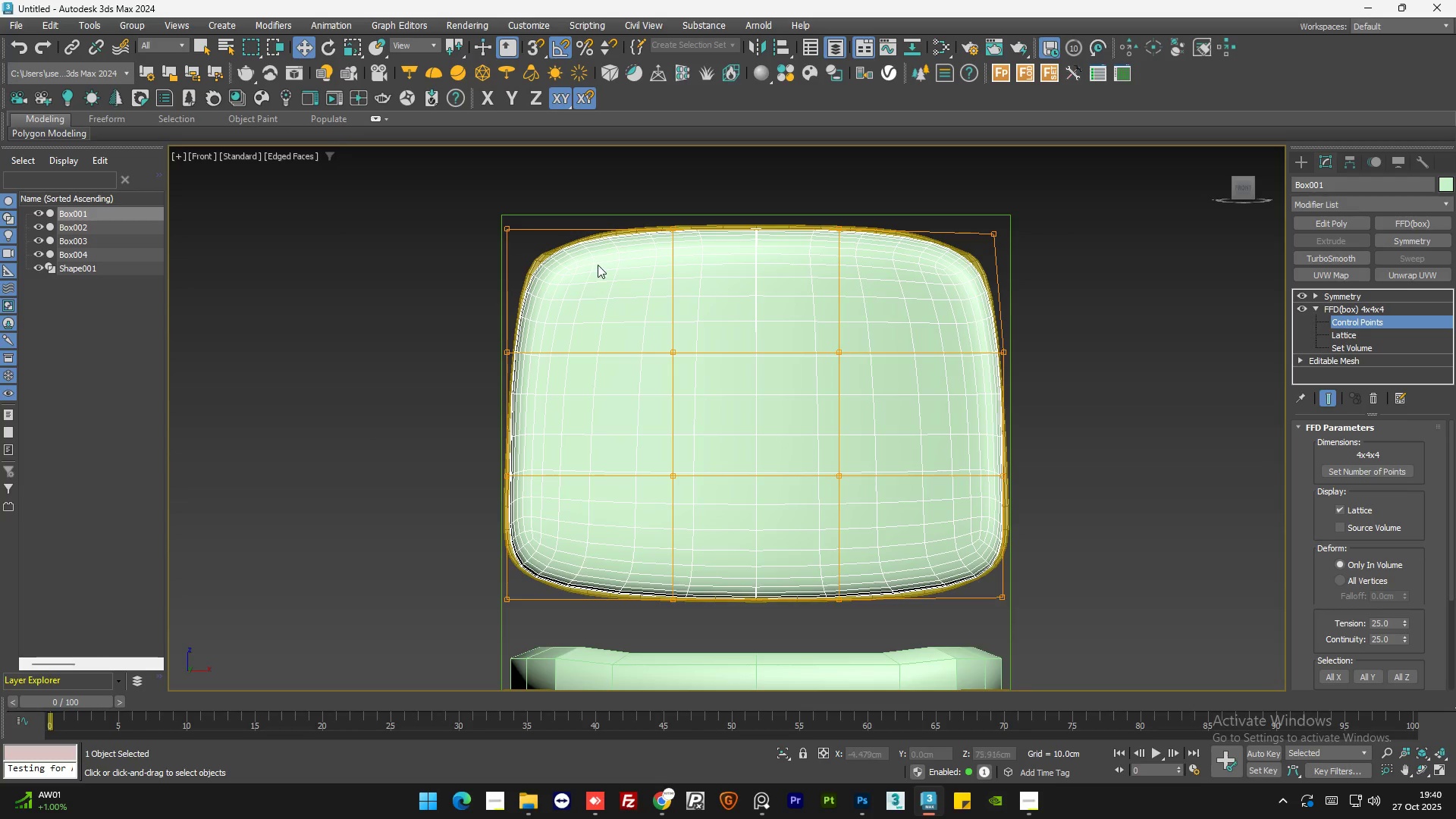 
scroll: coordinate [621, 220], scroll_direction: up, amount: 1.0
 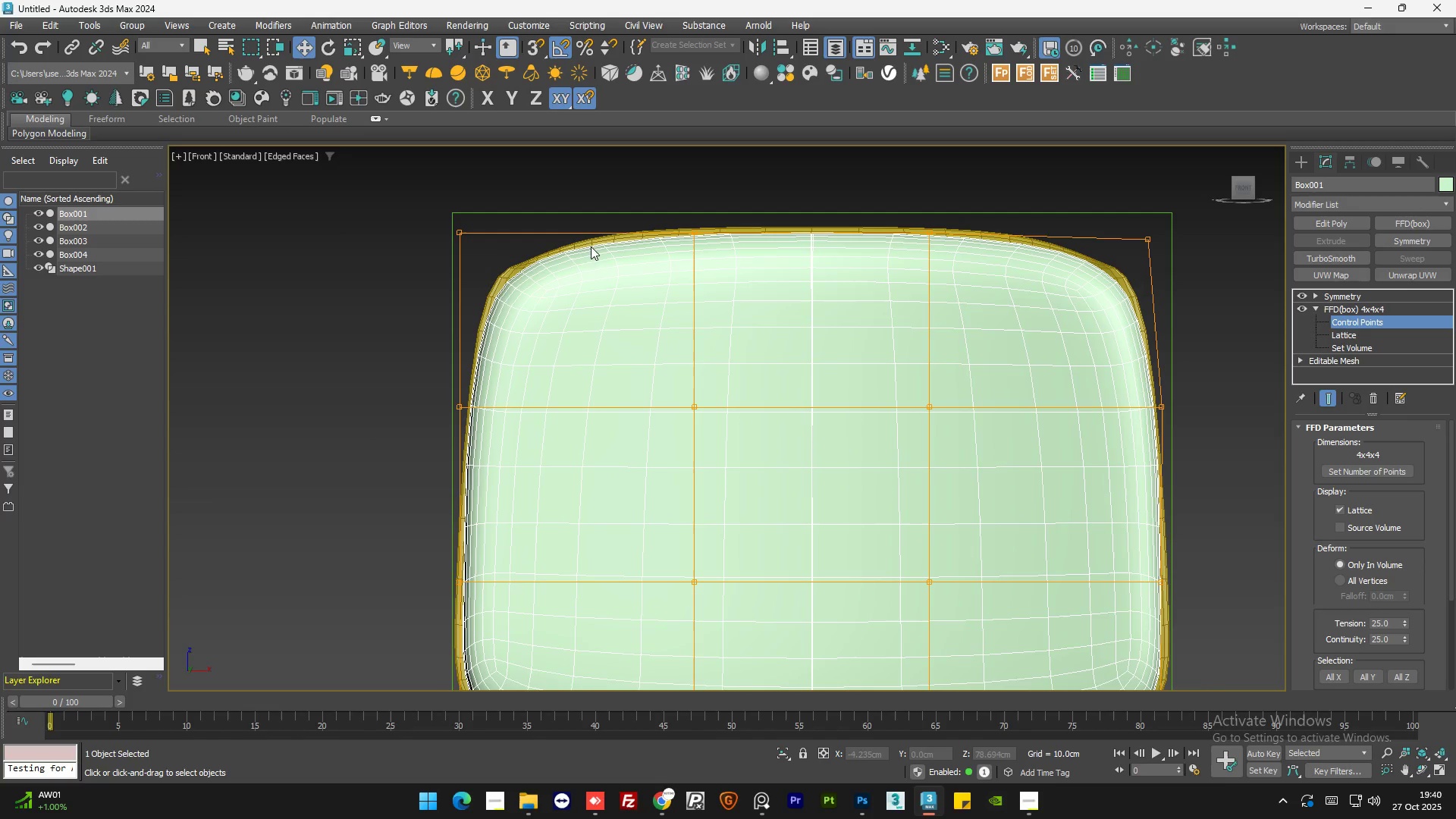 
scroll: coordinate [645, 274], scroll_direction: down, amount: 2.0
 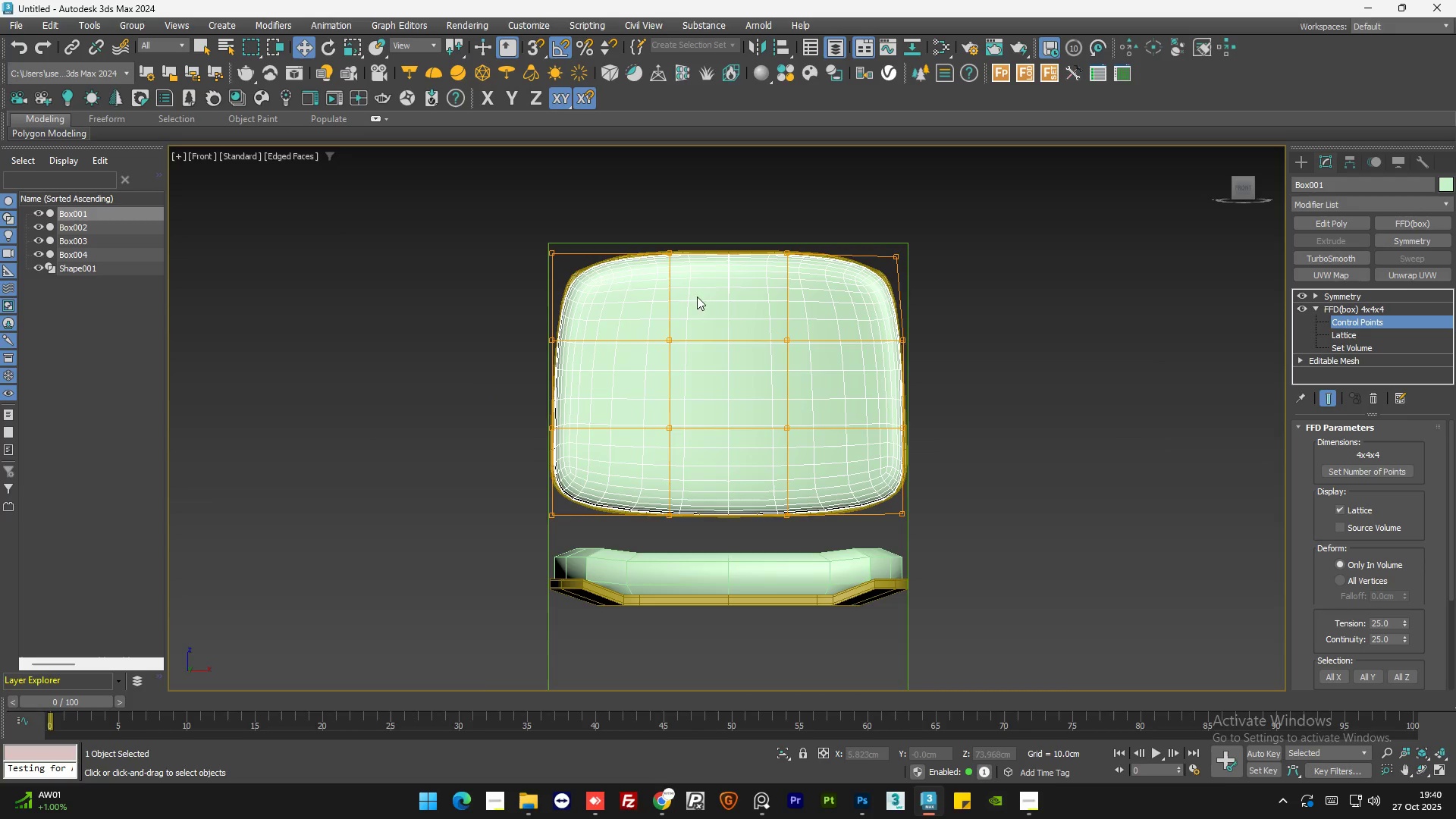 
hold_key(key=AltLeft, duration=1.5)
 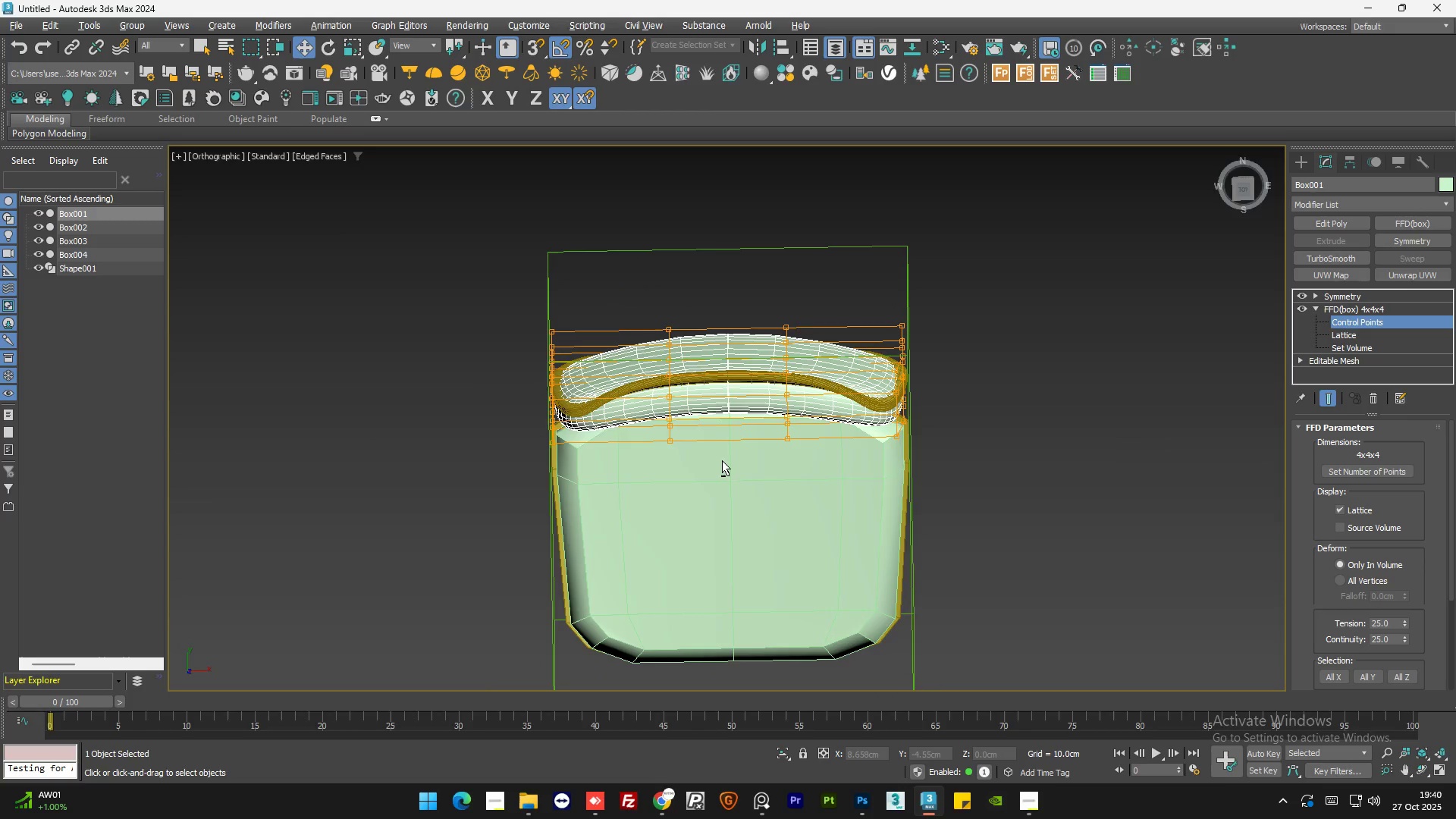 
hold_key(key=AltLeft, duration=1.51)
 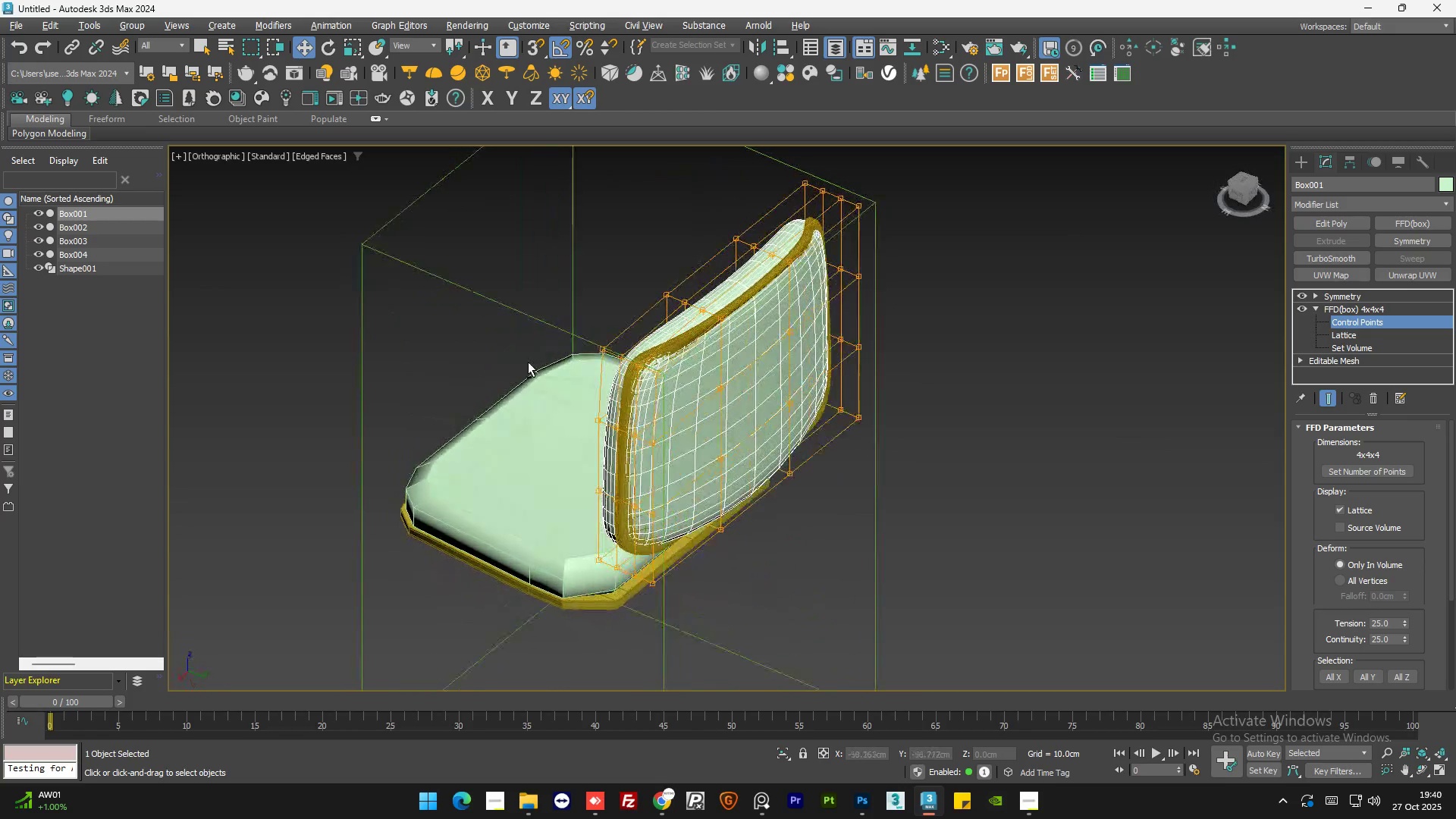 
hold_key(key=AltLeft, duration=1.52)
 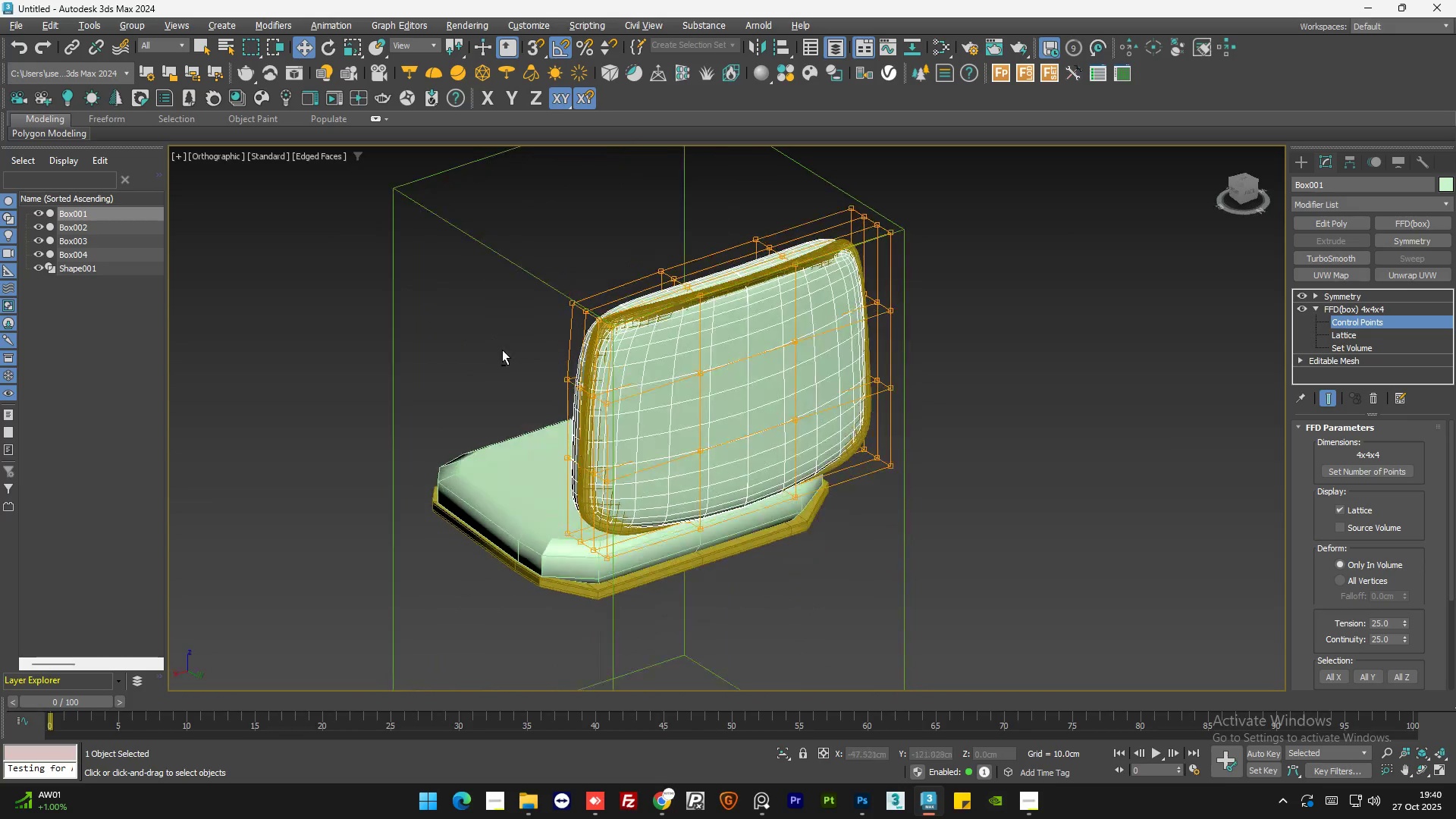 
hold_key(key=AltLeft, duration=1.52)
 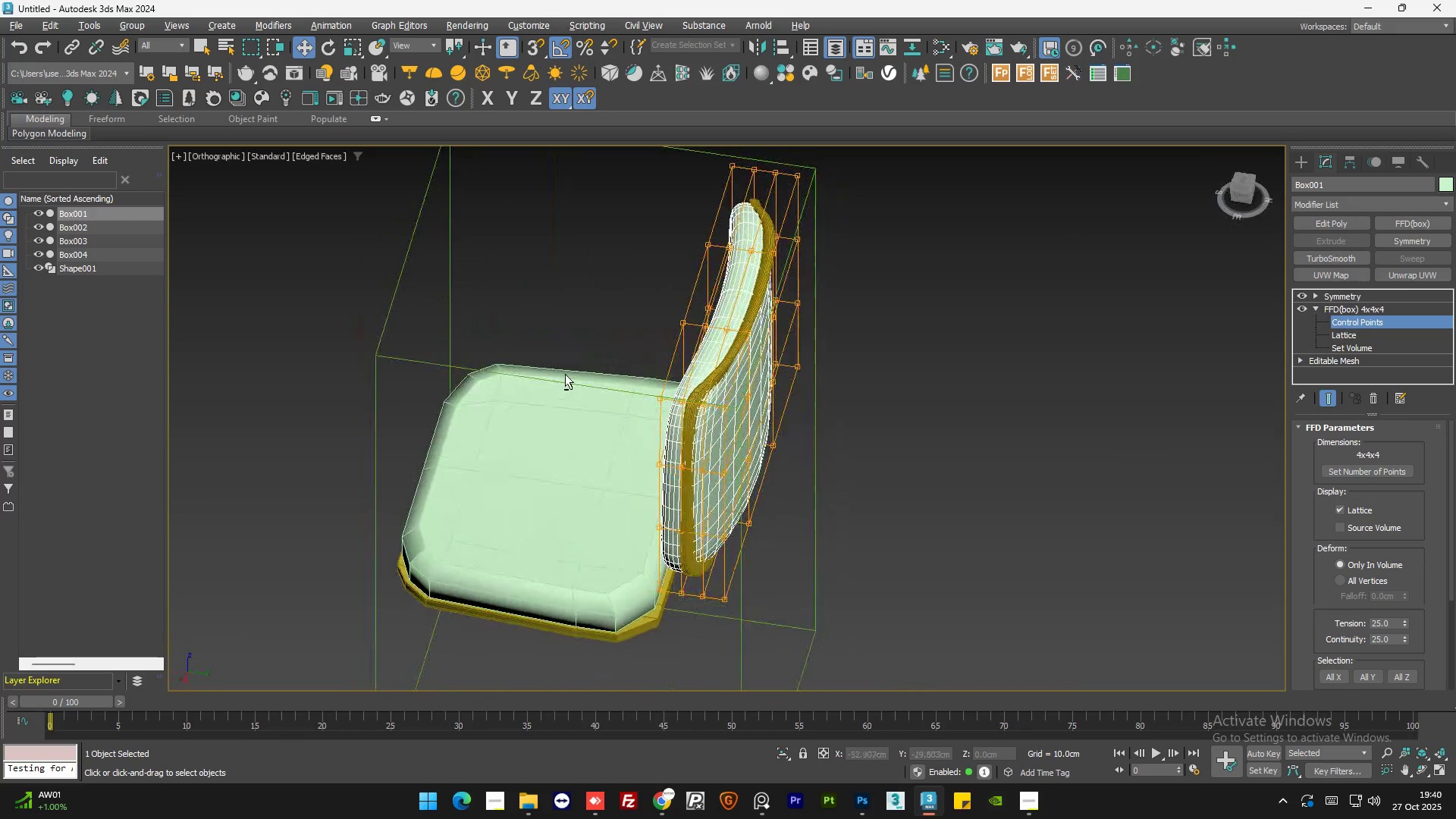 
key(Alt+AltLeft)
 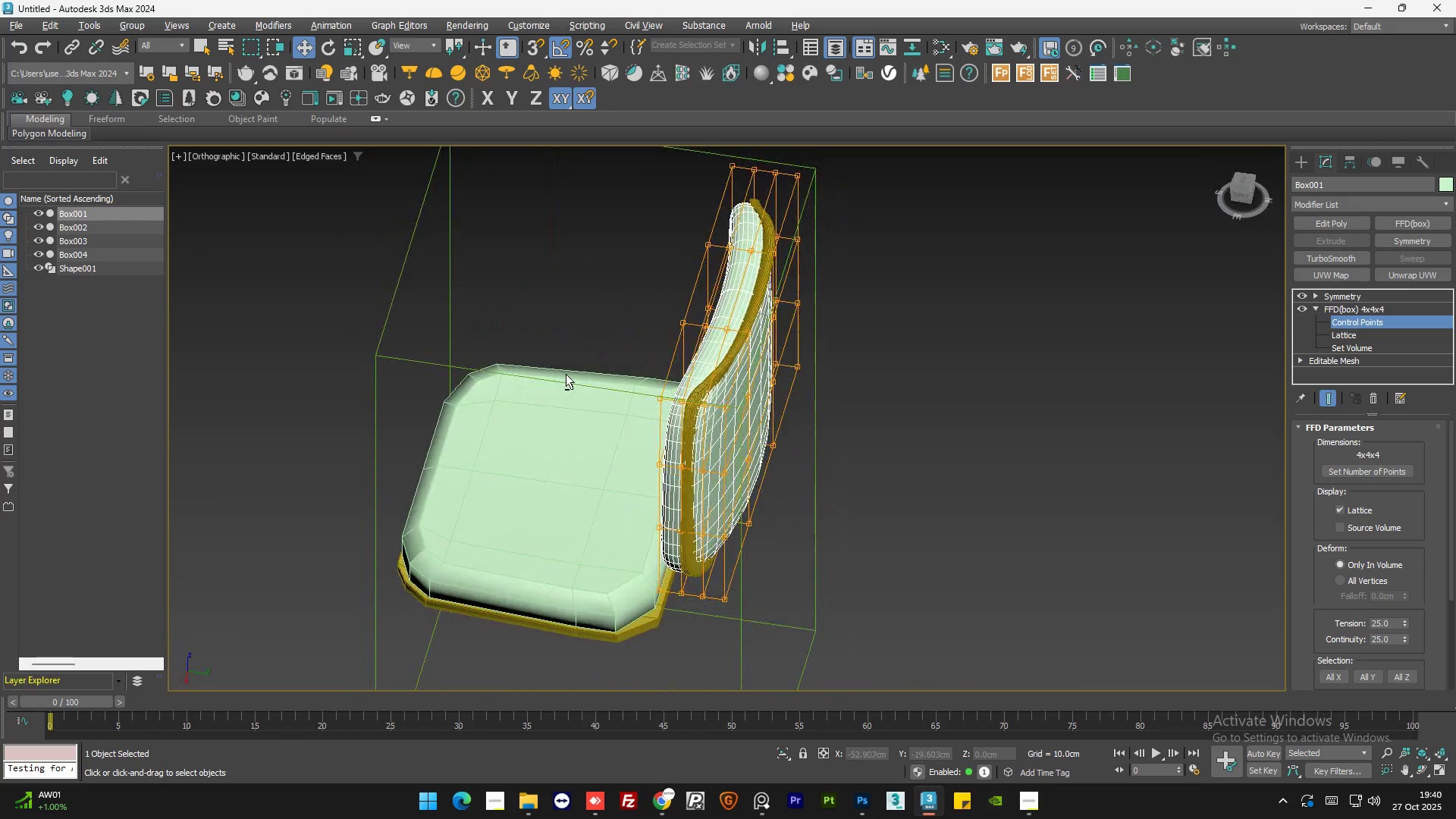 
key(Alt+AltLeft)
 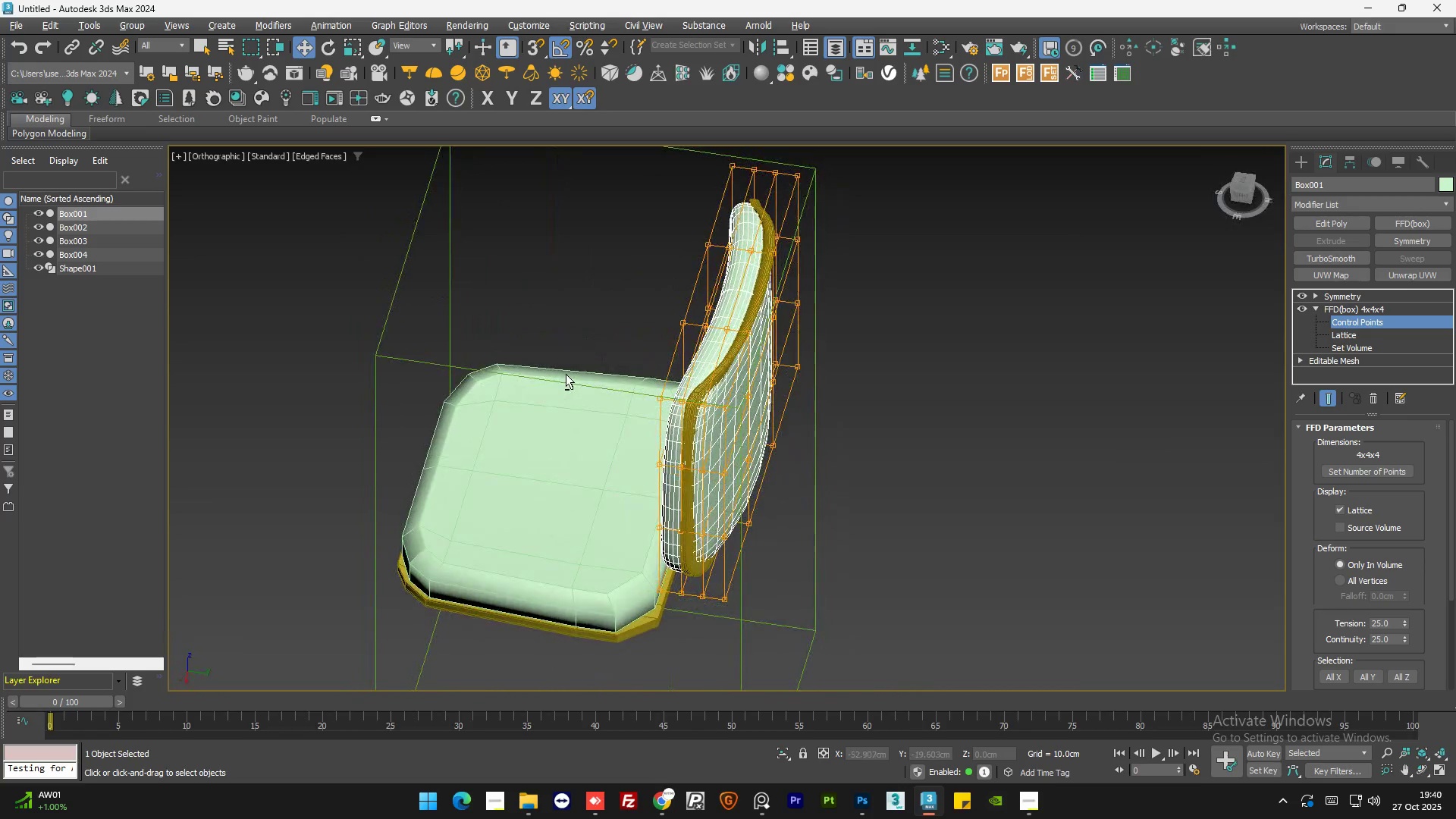 
key(Alt+AltLeft)
 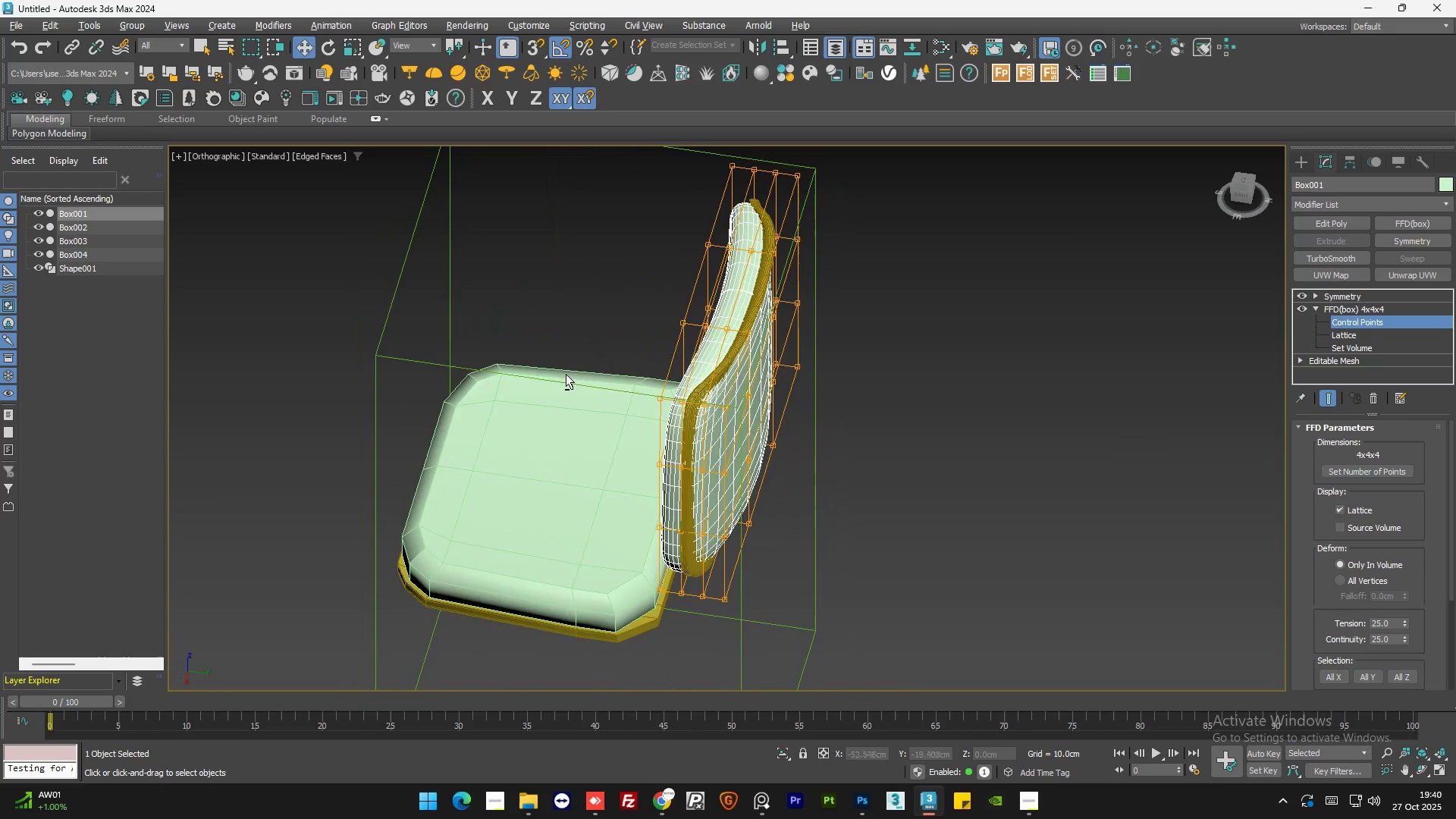 
key(Alt+AltLeft)
 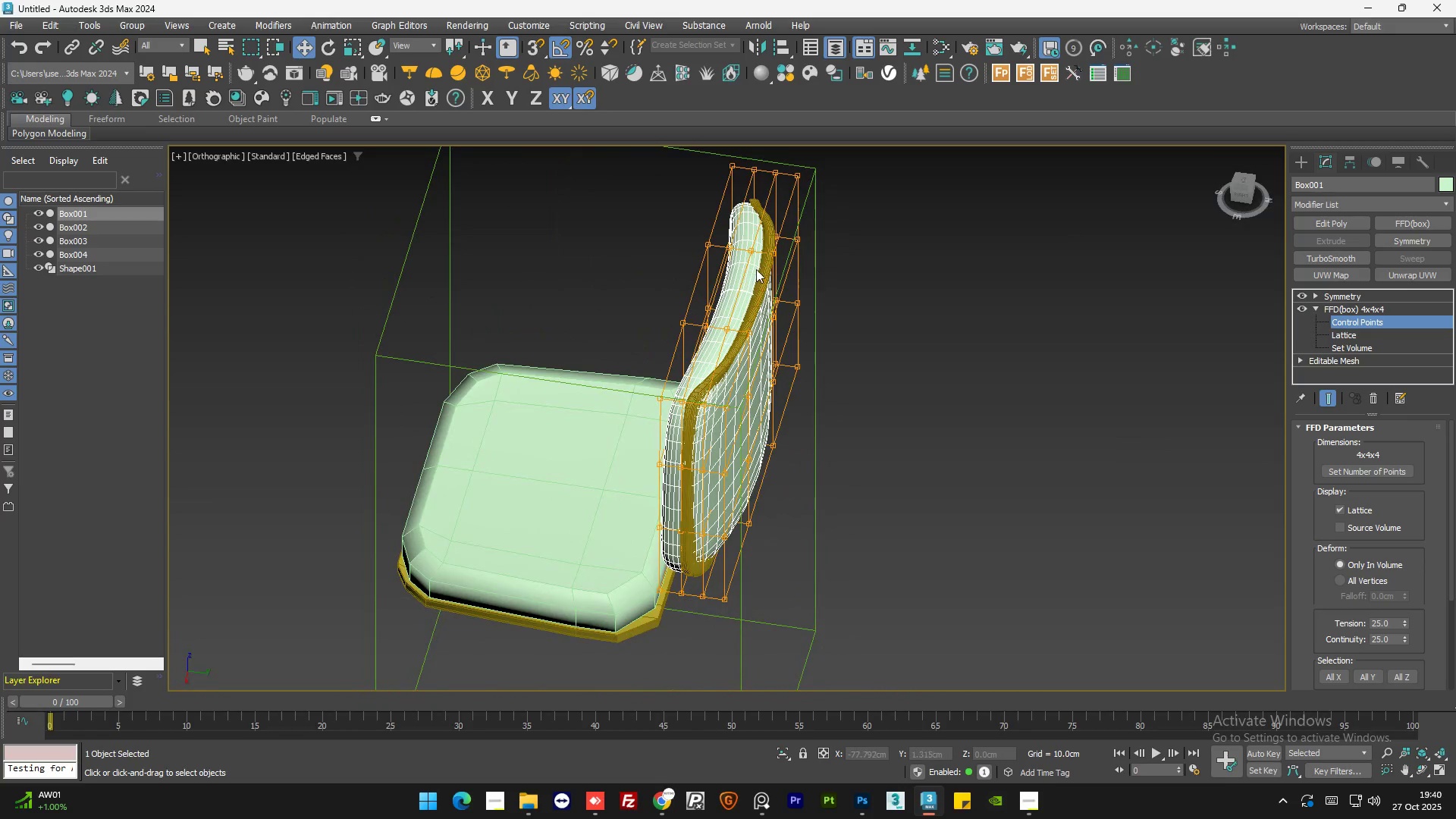 
hold_key(key=AltLeft, duration=1.5)
 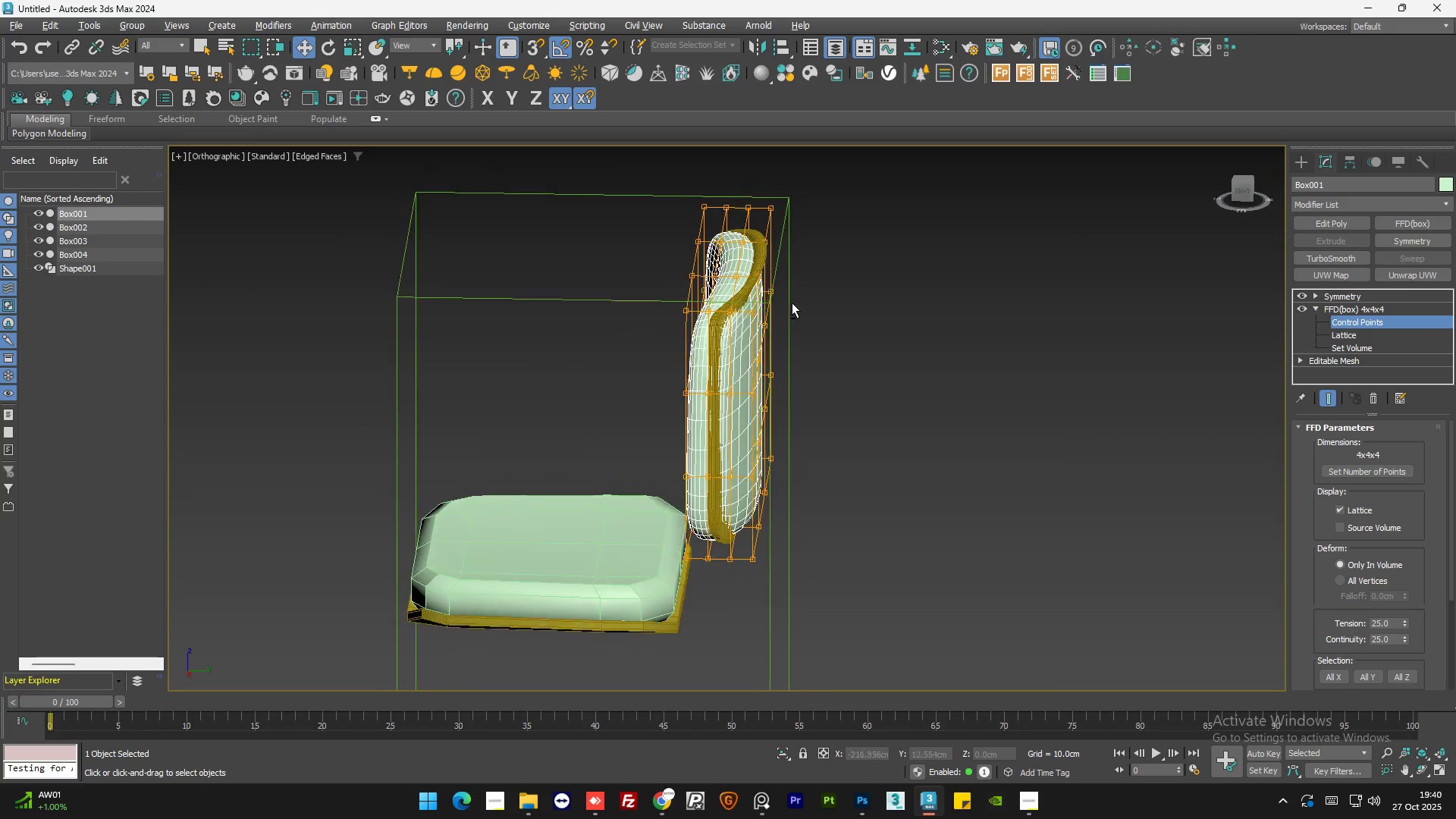 
key(Alt+AltLeft)
 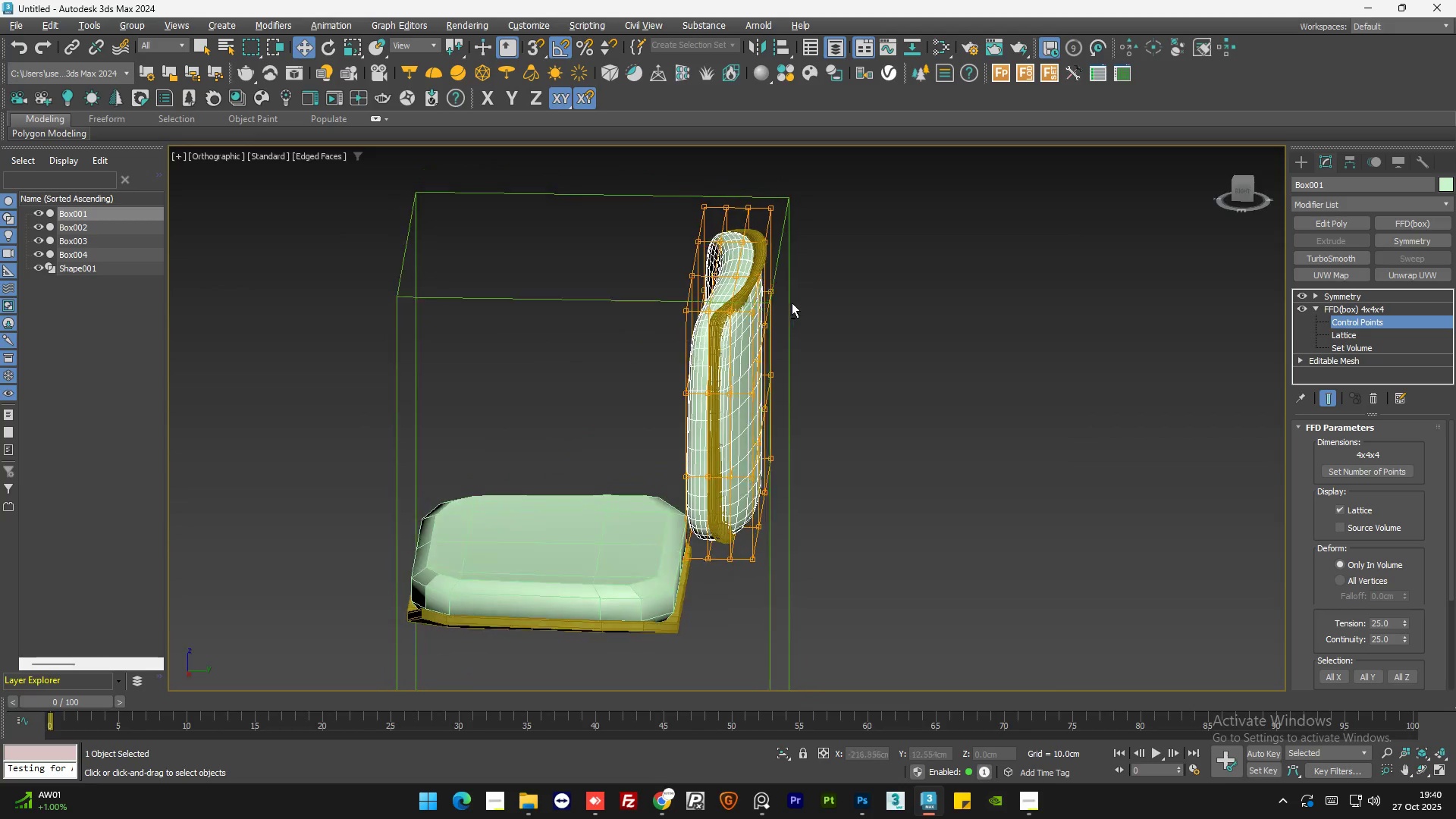 
key(Alt+AltLeft)
 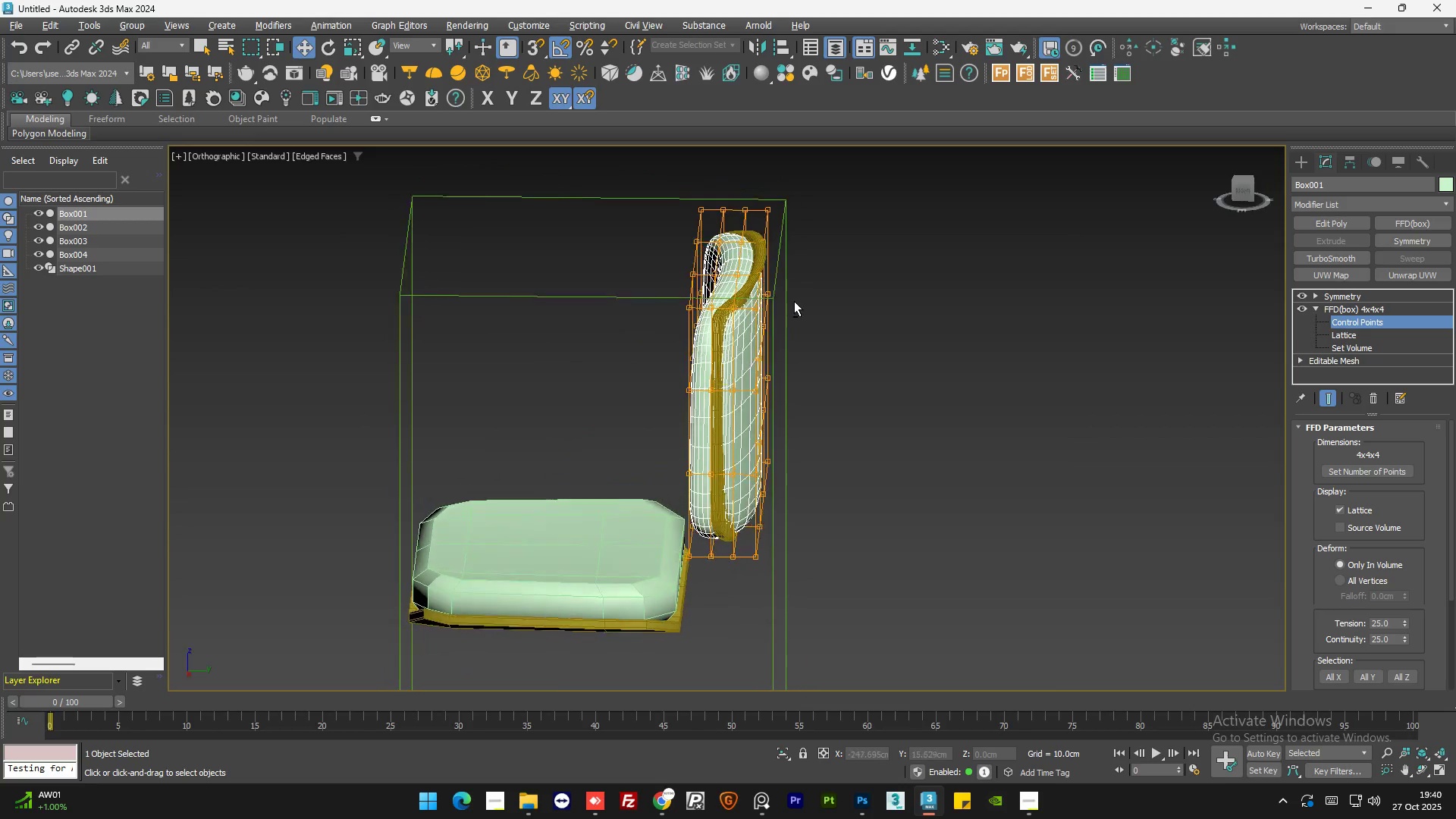 
key(Alt+AltLeft)
 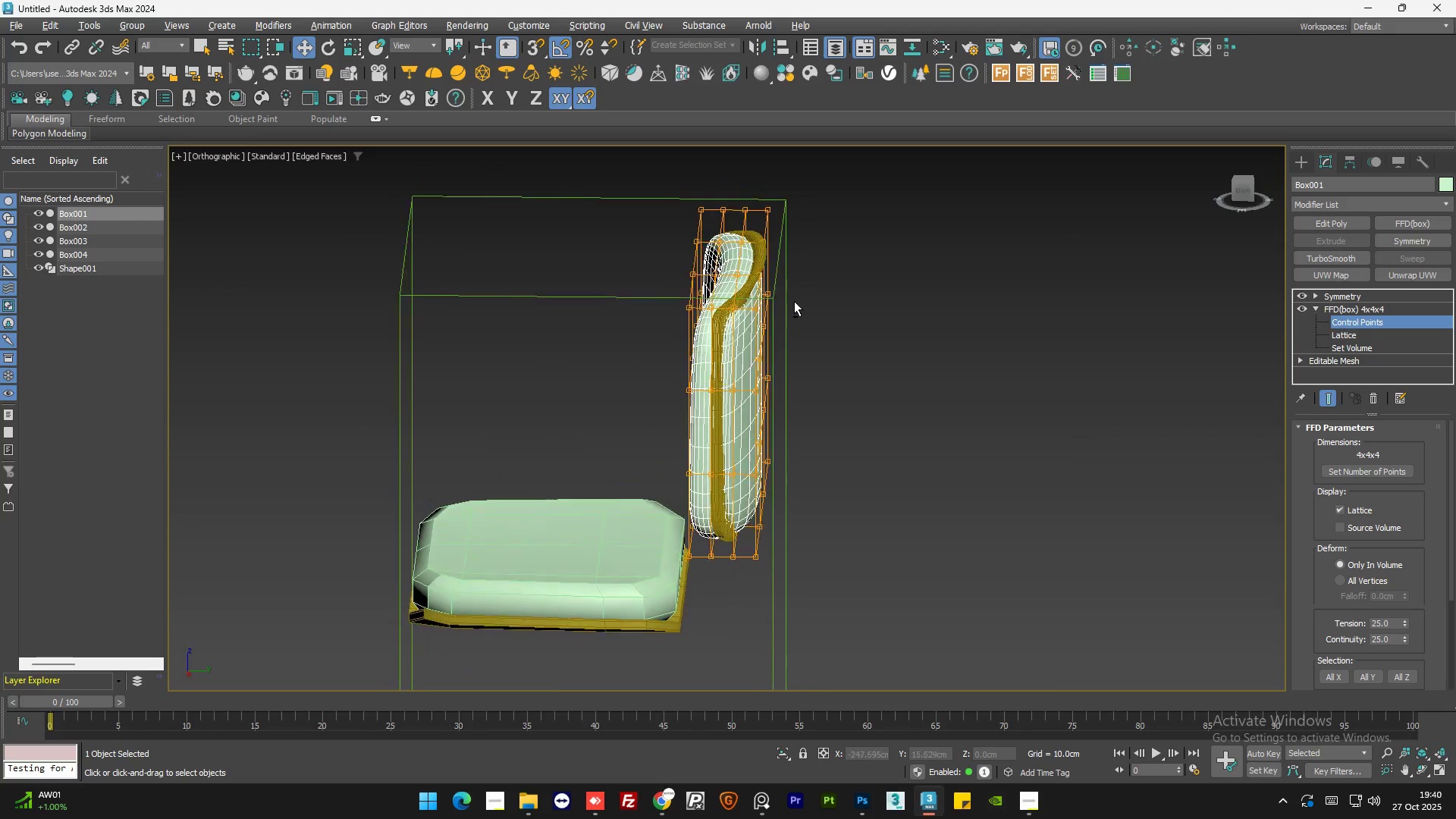 
key(Alt+AltLeft)
 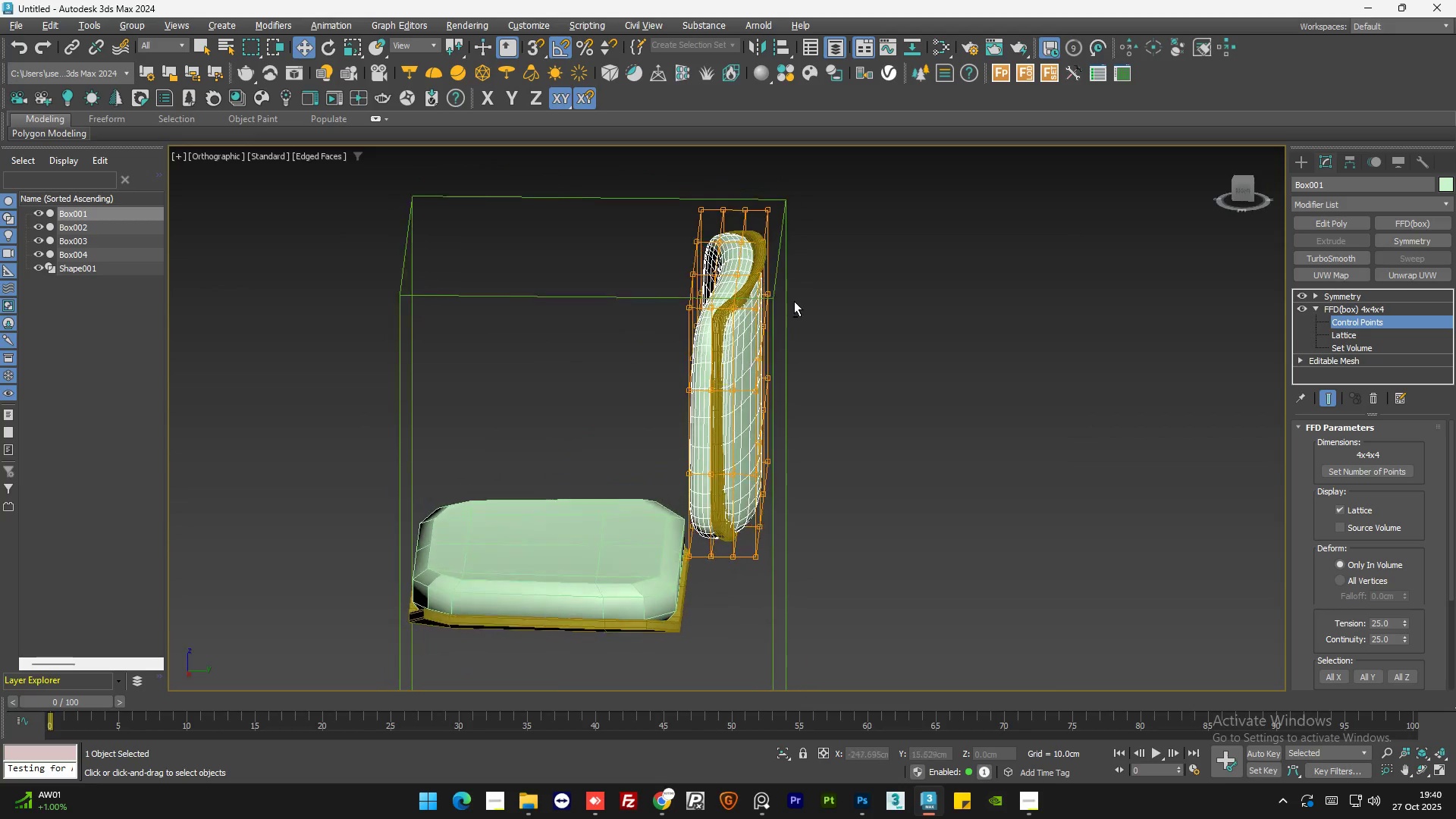 
key(Alt+AltLeft)
 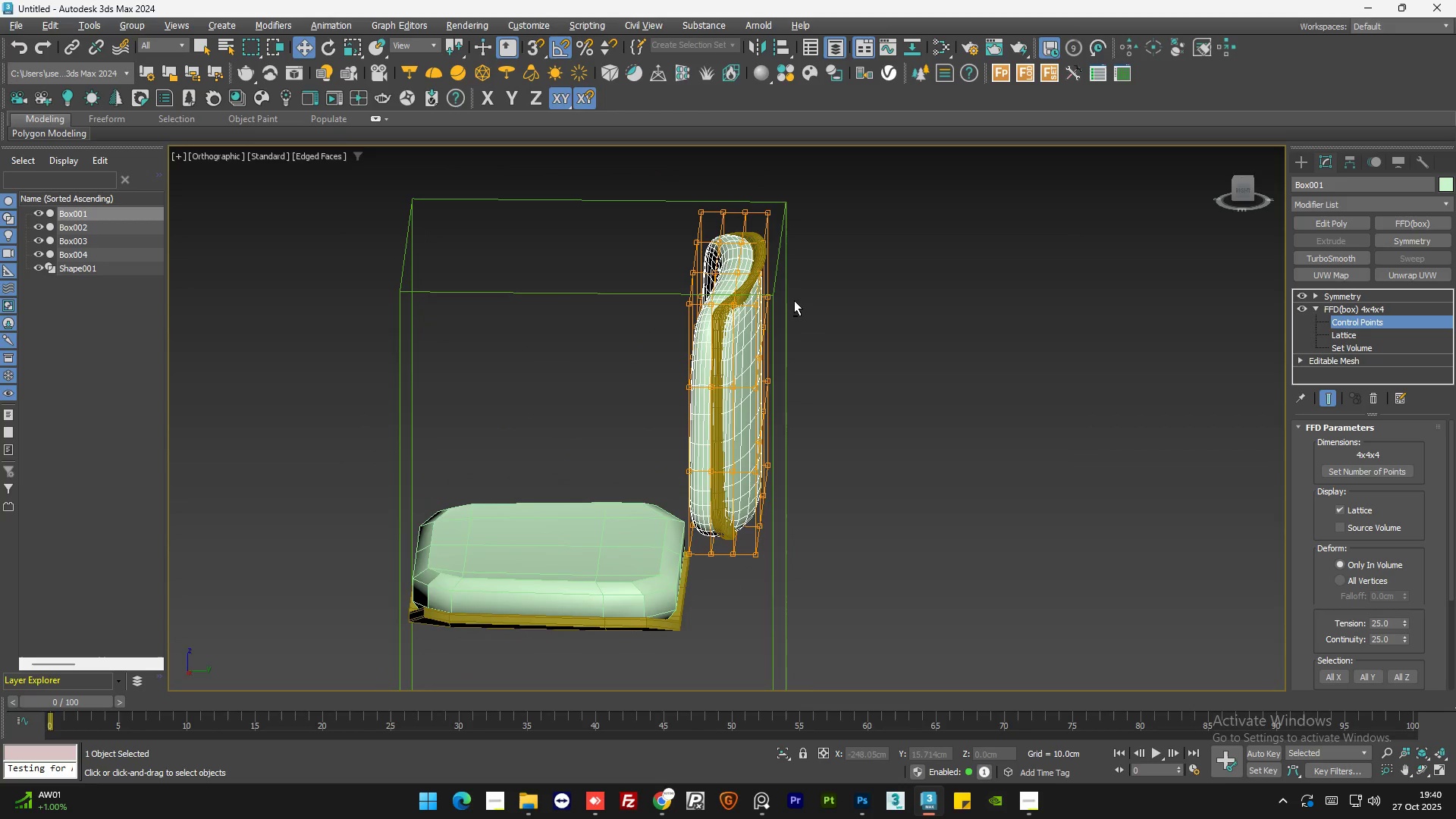 
key(Alt+AltLeft)
 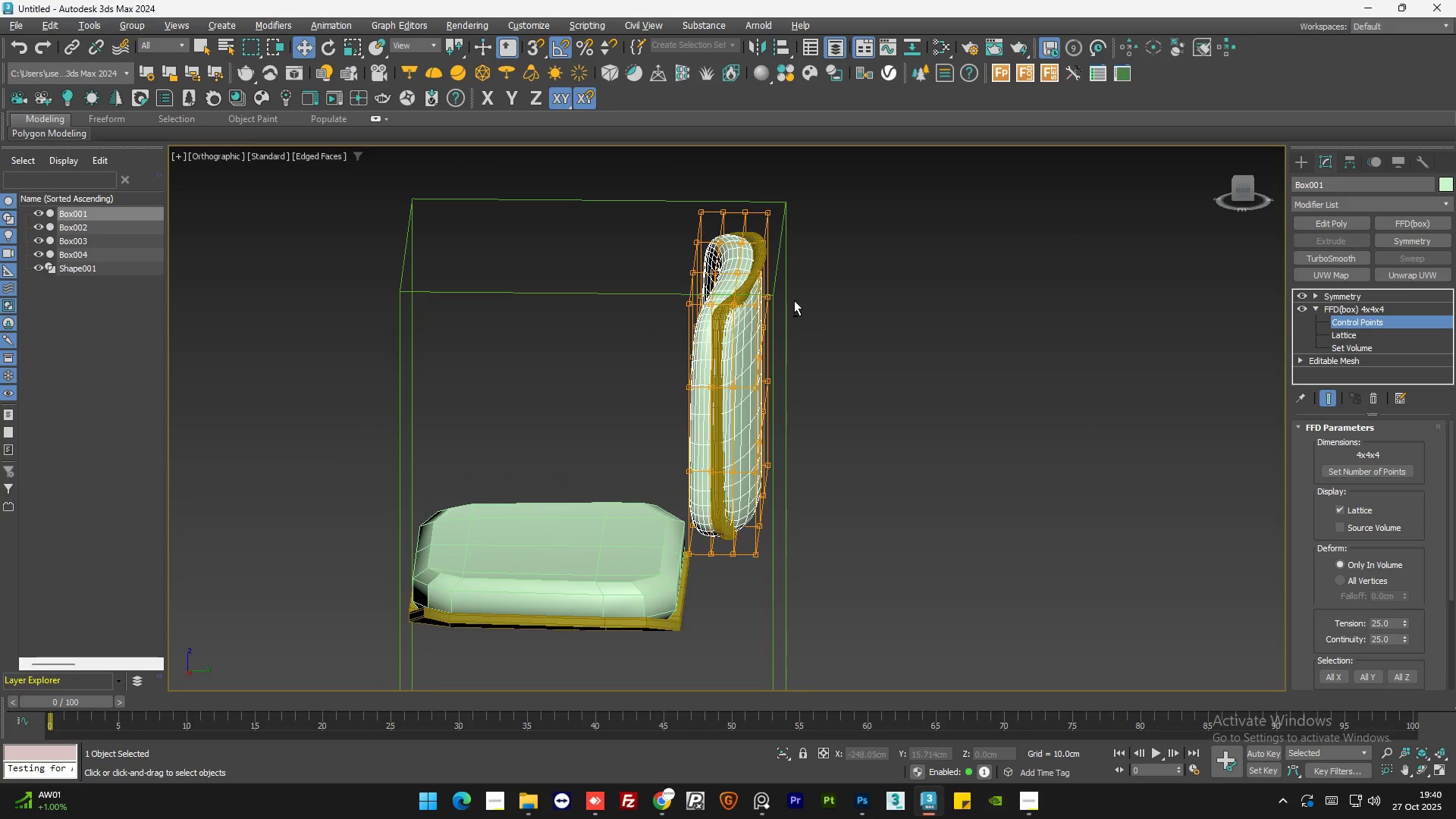 
key(Alt+AltLeft)
 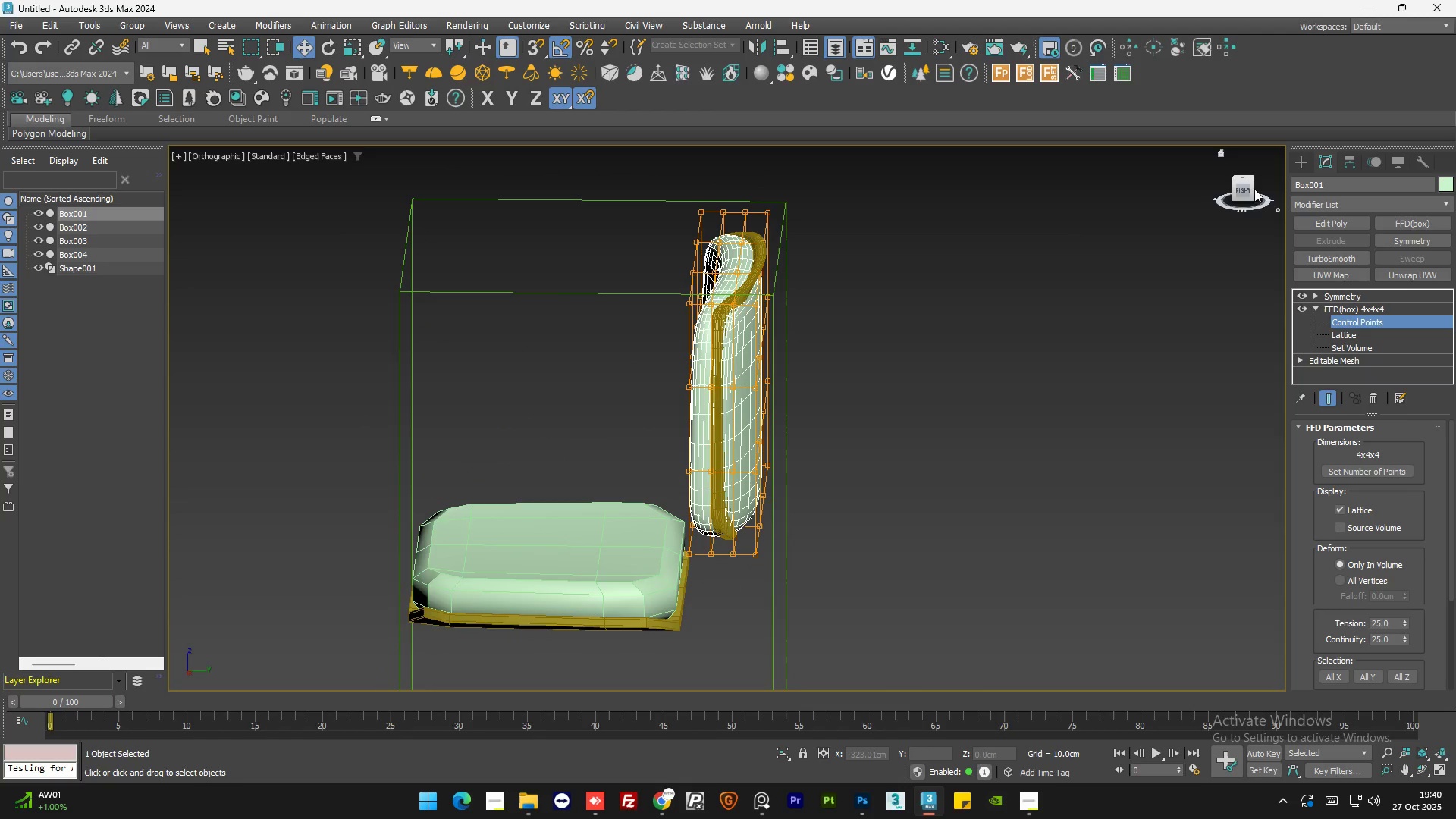 
left_click([1245, 190])
 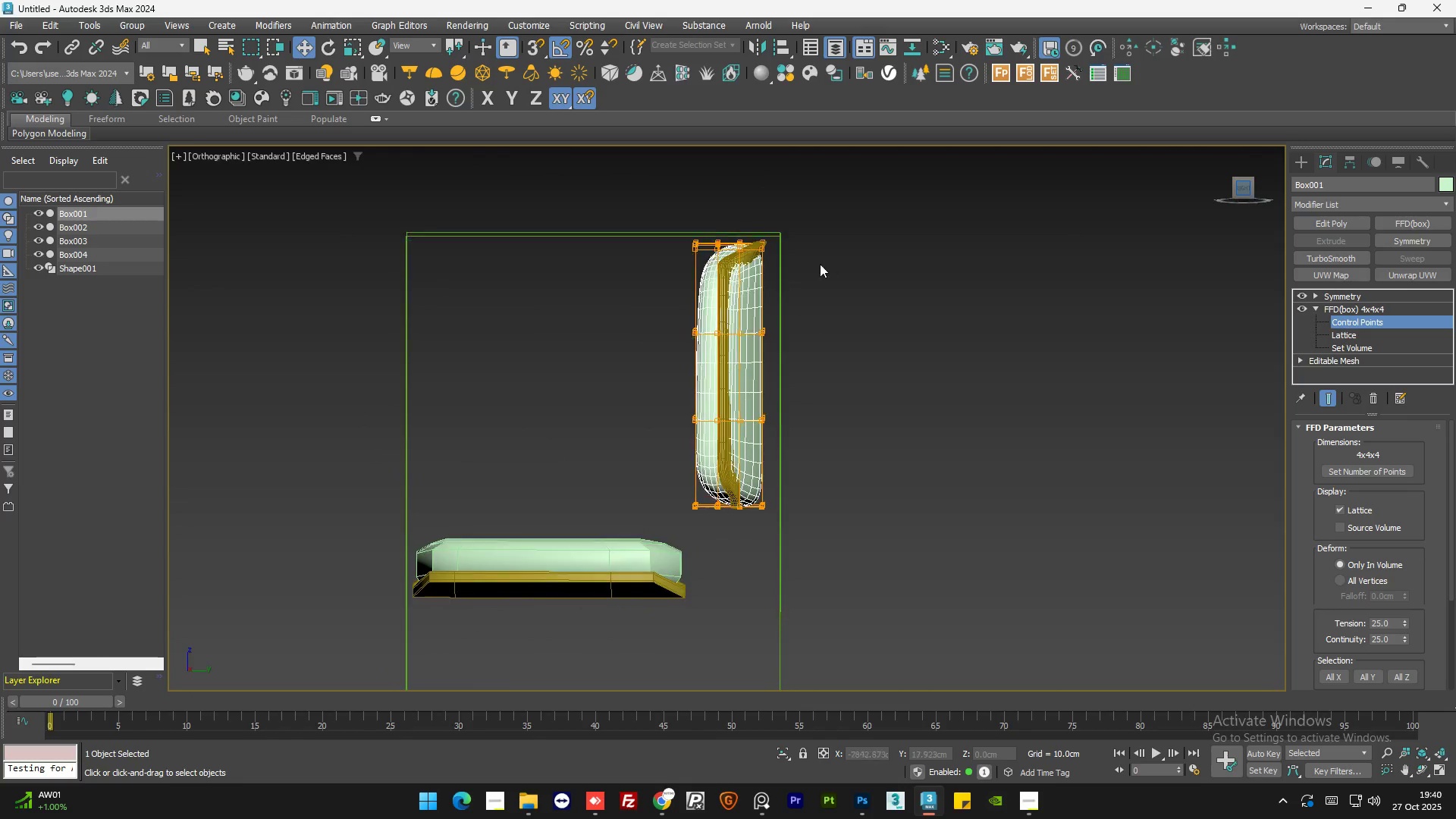 
scroll: coordinate [770, 274], scroll_direction: up, amount: 1.0
 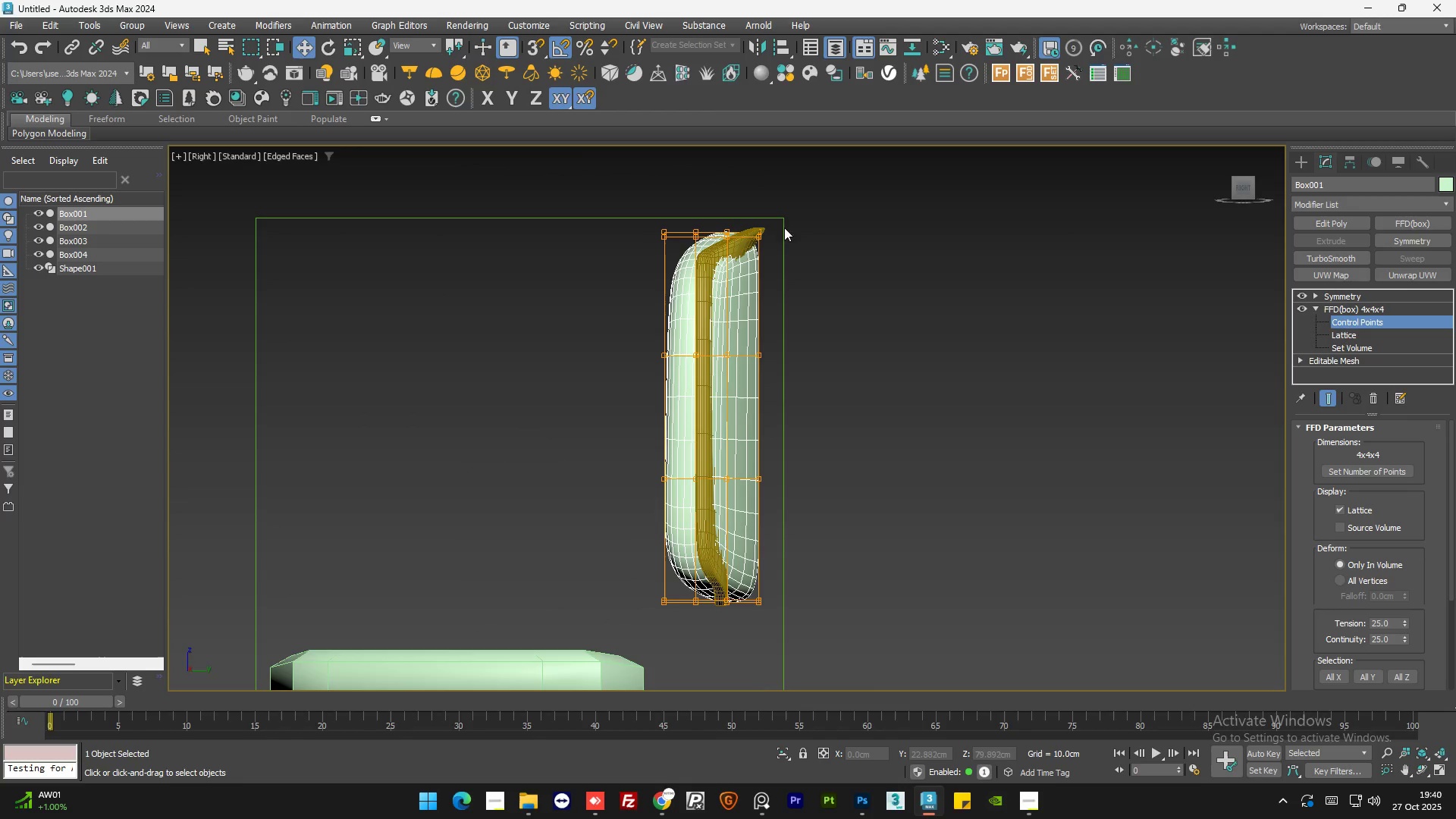 
left_click_drag(start_coordinate=[805, 224], to_coordinate=[746, 619])
 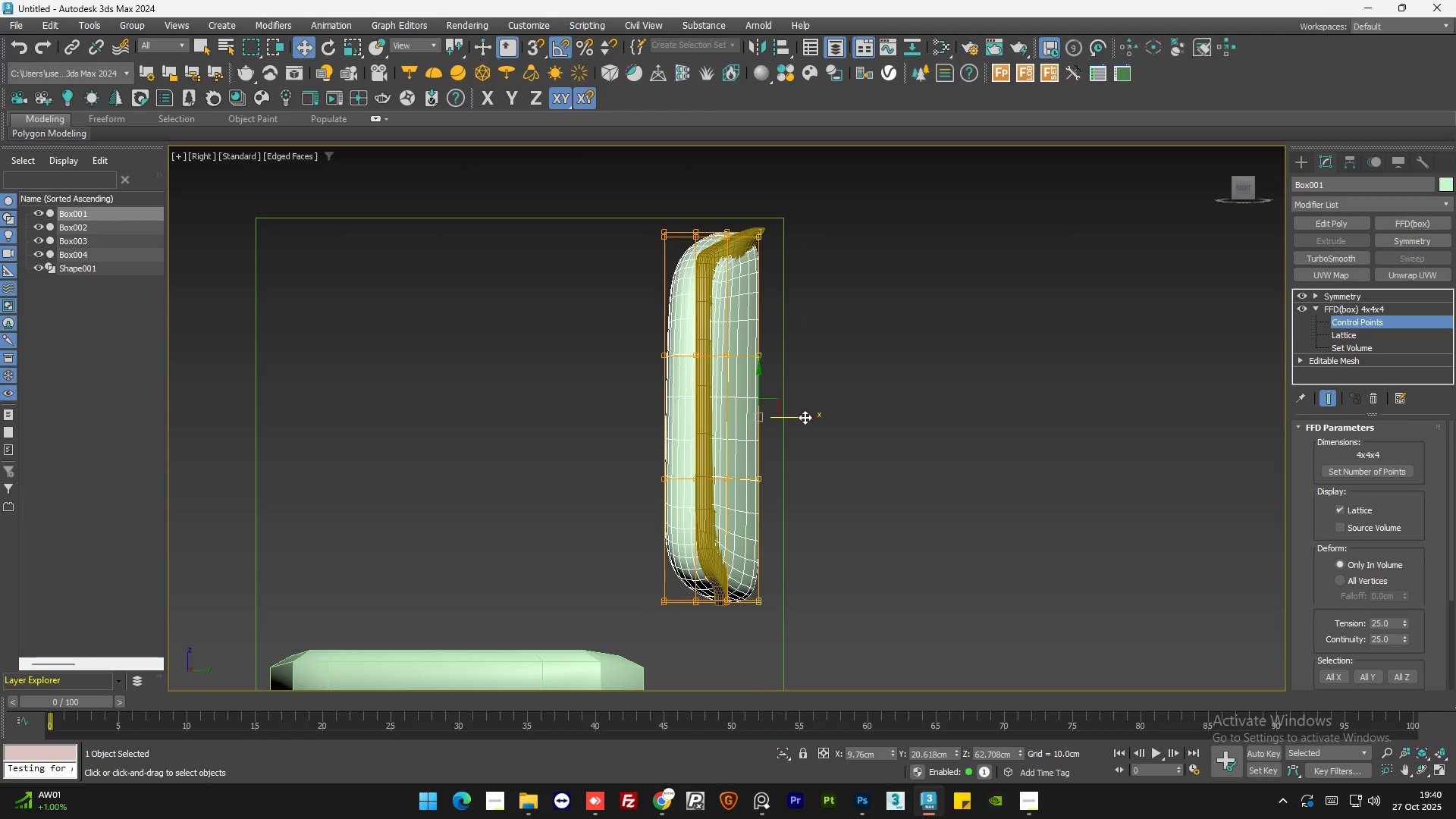 
left_click_drag(start_coordinate=[805, 417], to_coordinate=[799, 417])
 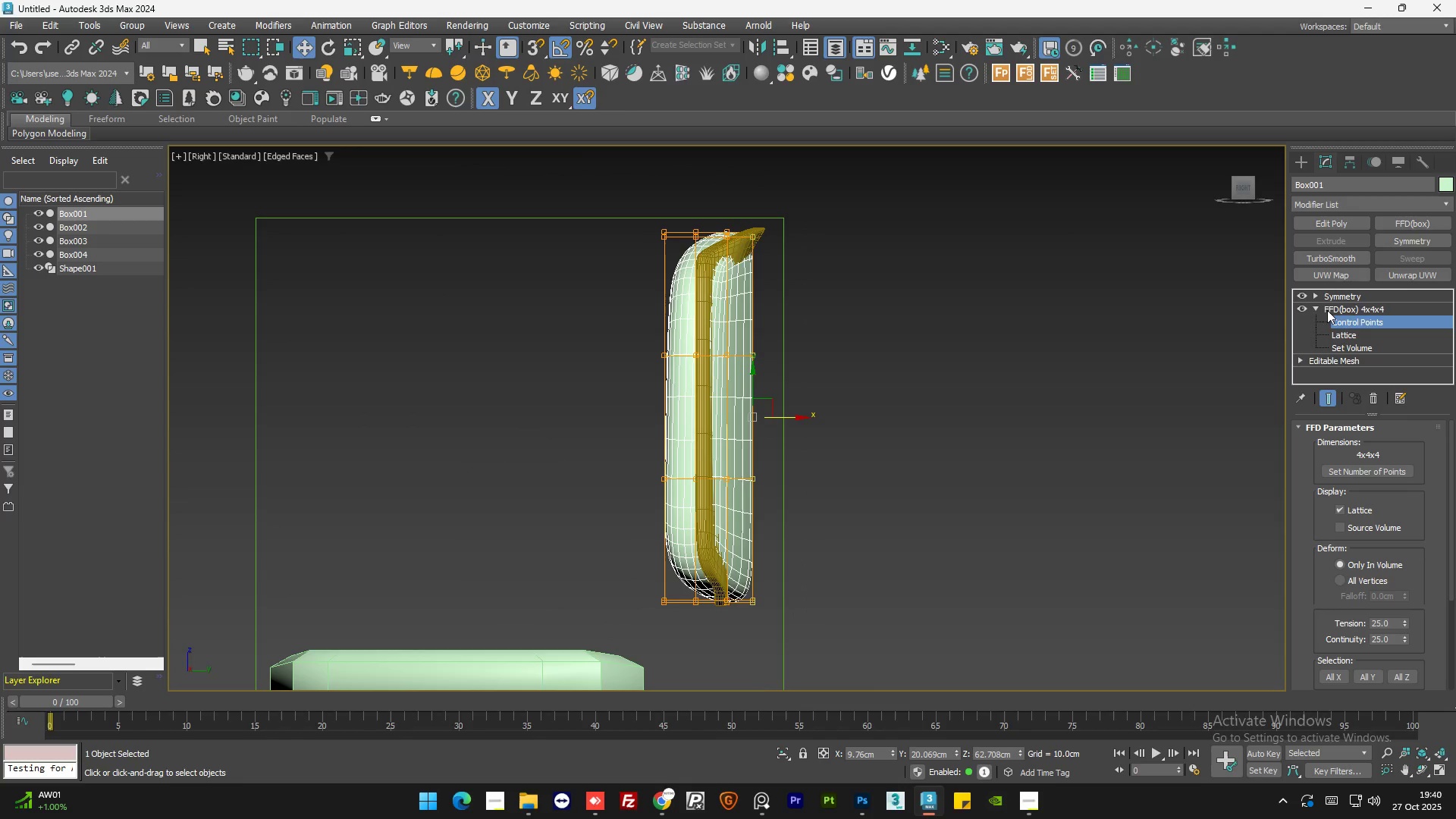 
left_click([1361, 307])
 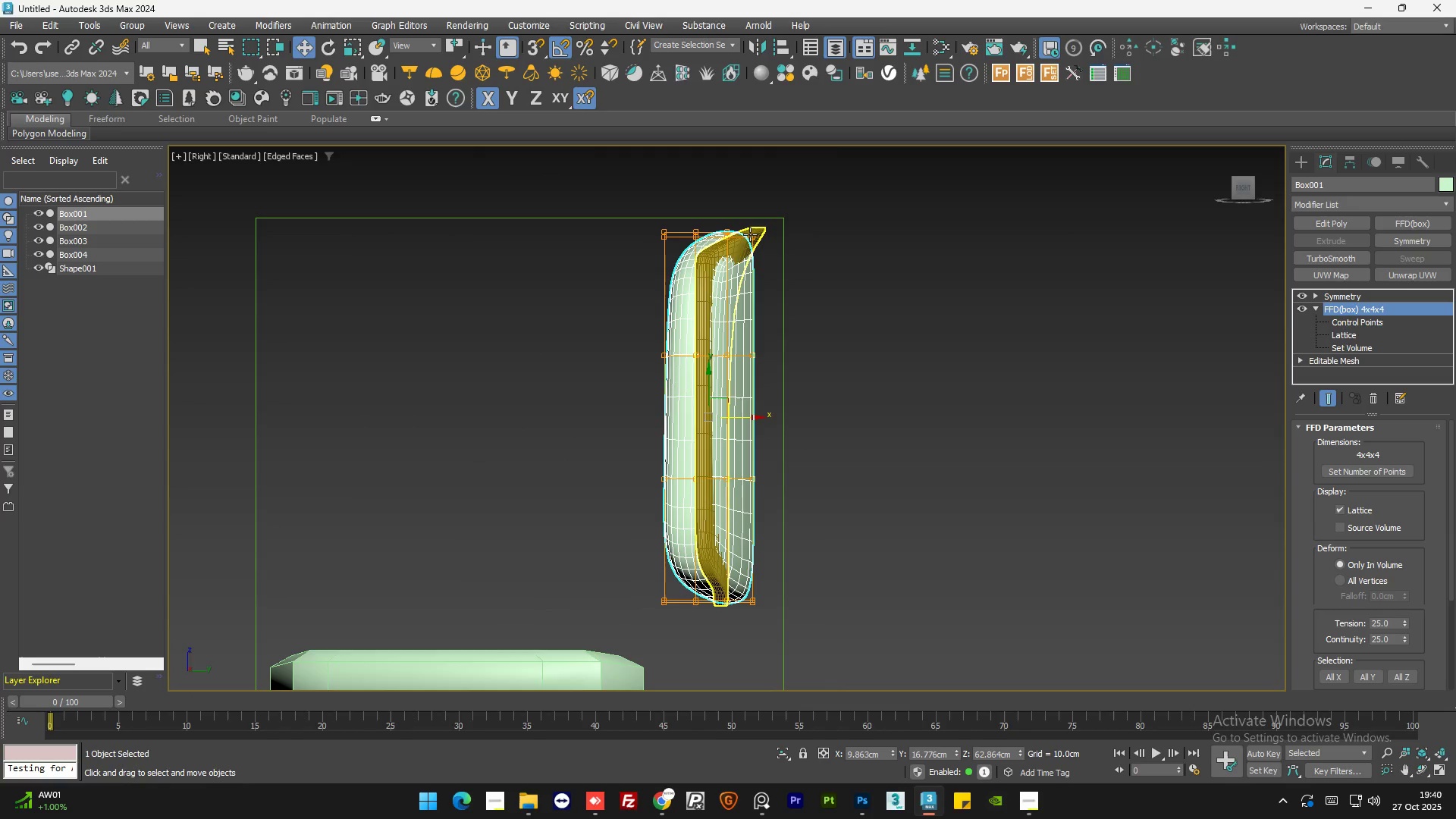 
left_click([752, 232])
 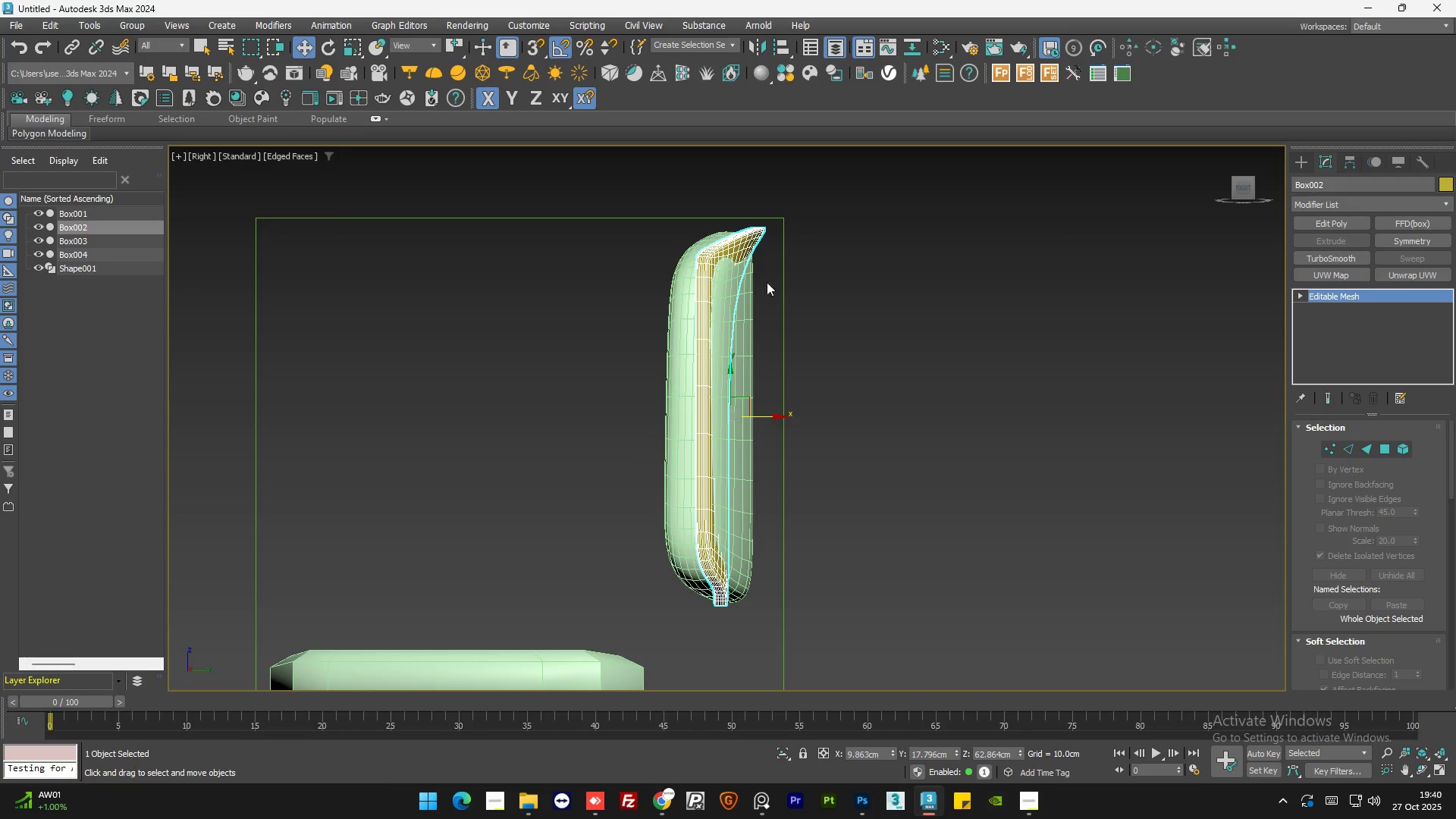 
hold_key(key=AltLeft, duration=1.5)
 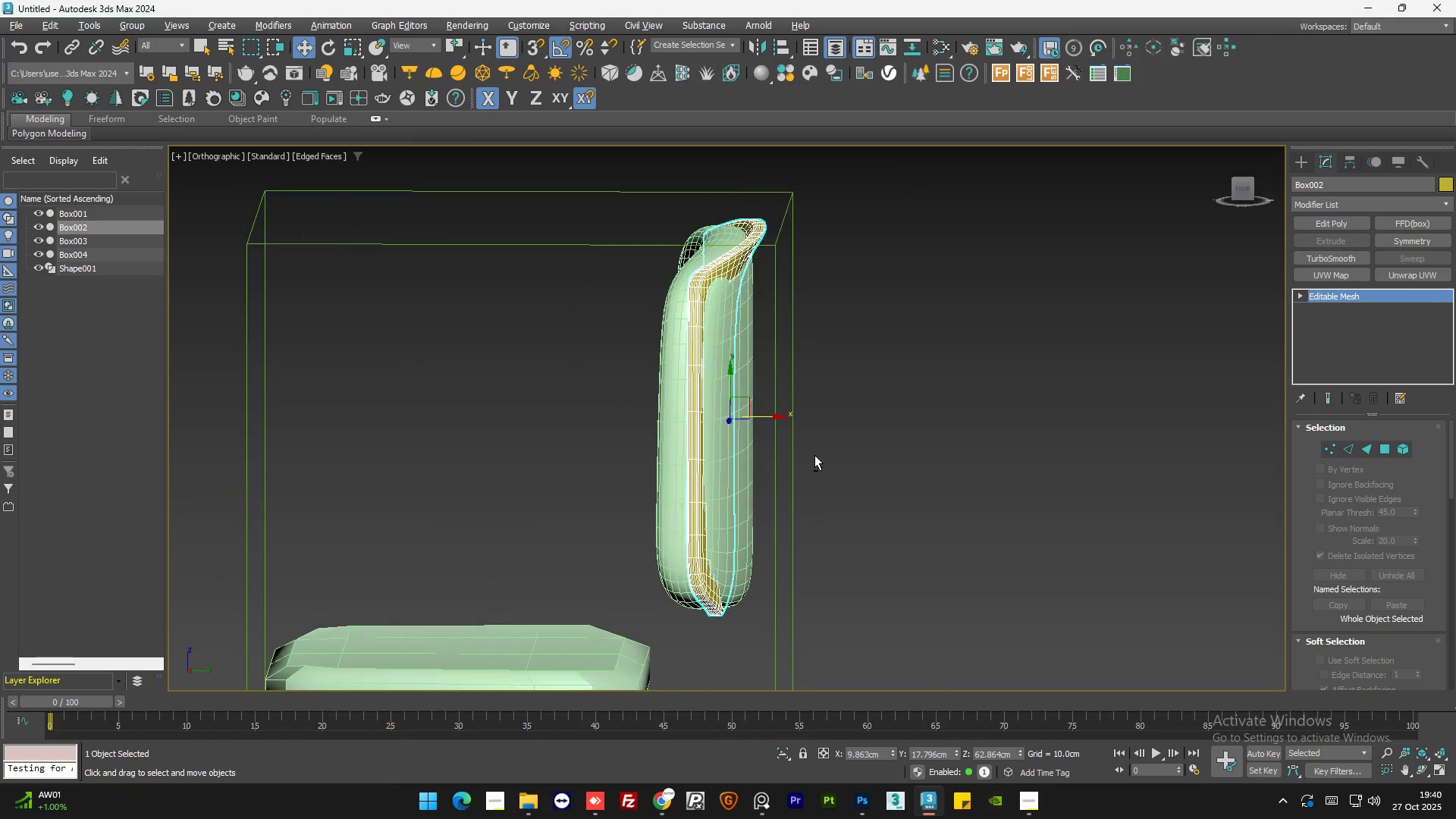 
hold_key(key=AltLeft, duration=1.51)
 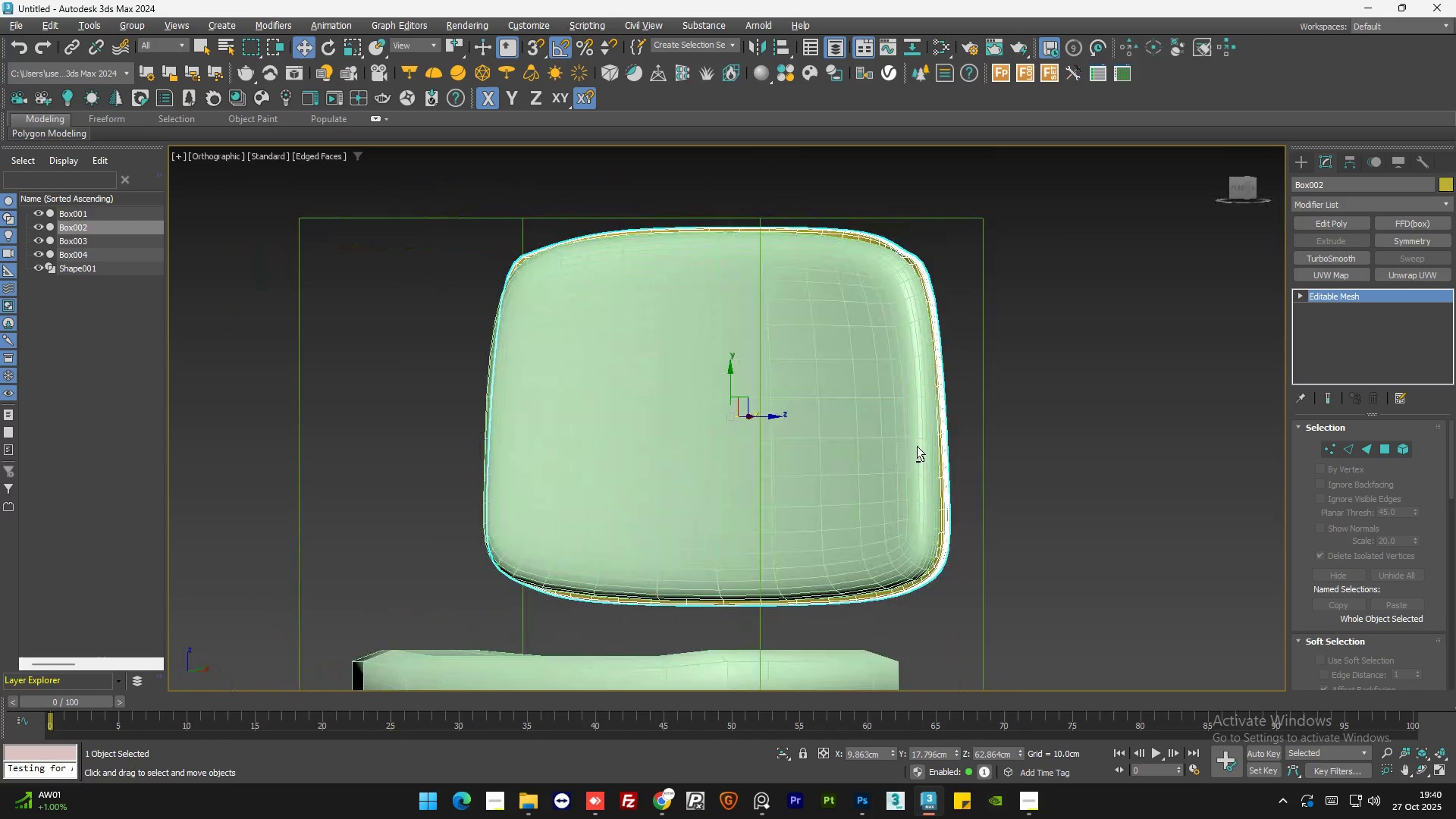 
hold_key(key=AltLeft, duration=1.52)
 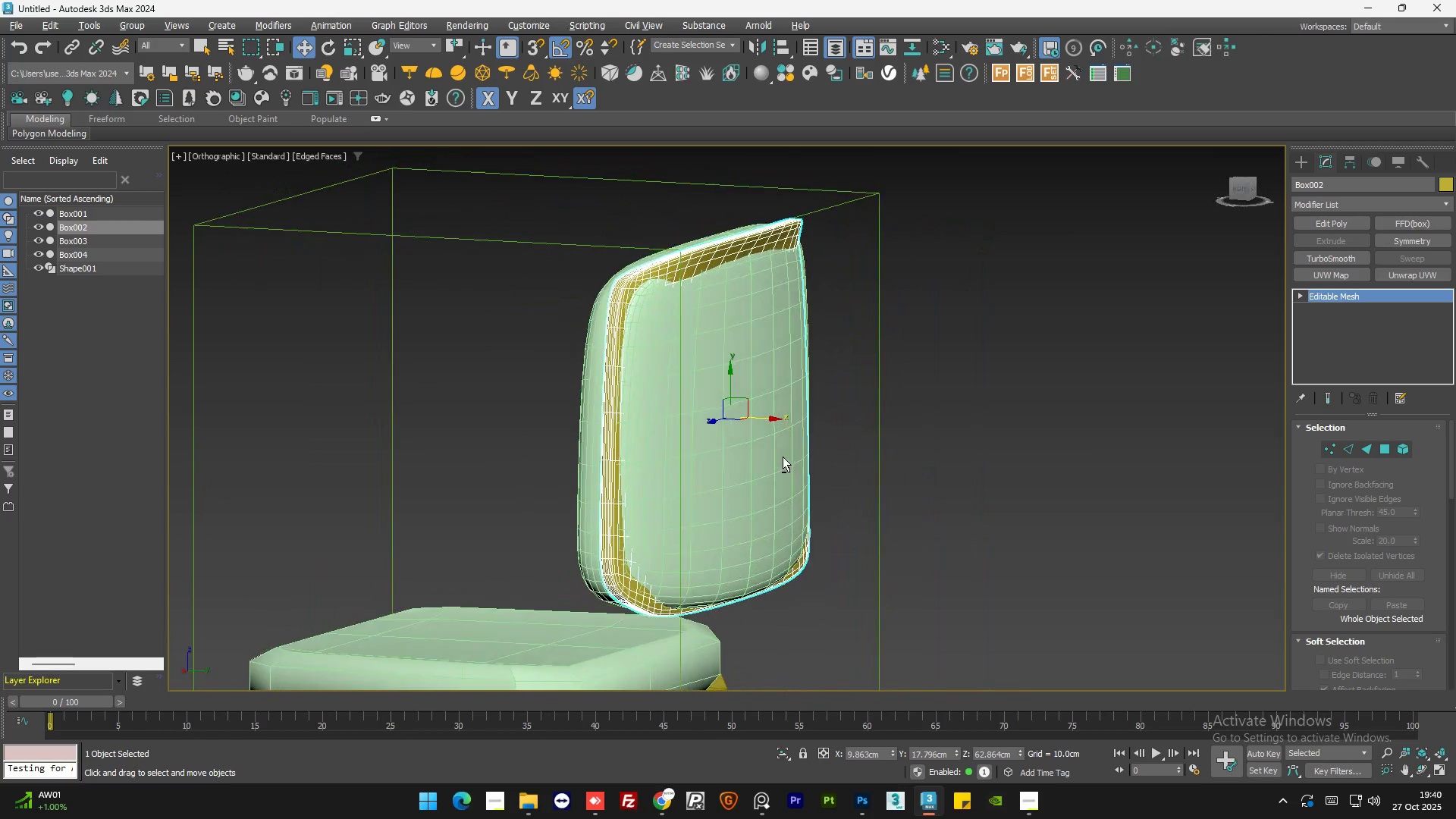 
hold_key(key=AltLeft, duration=1.52)
 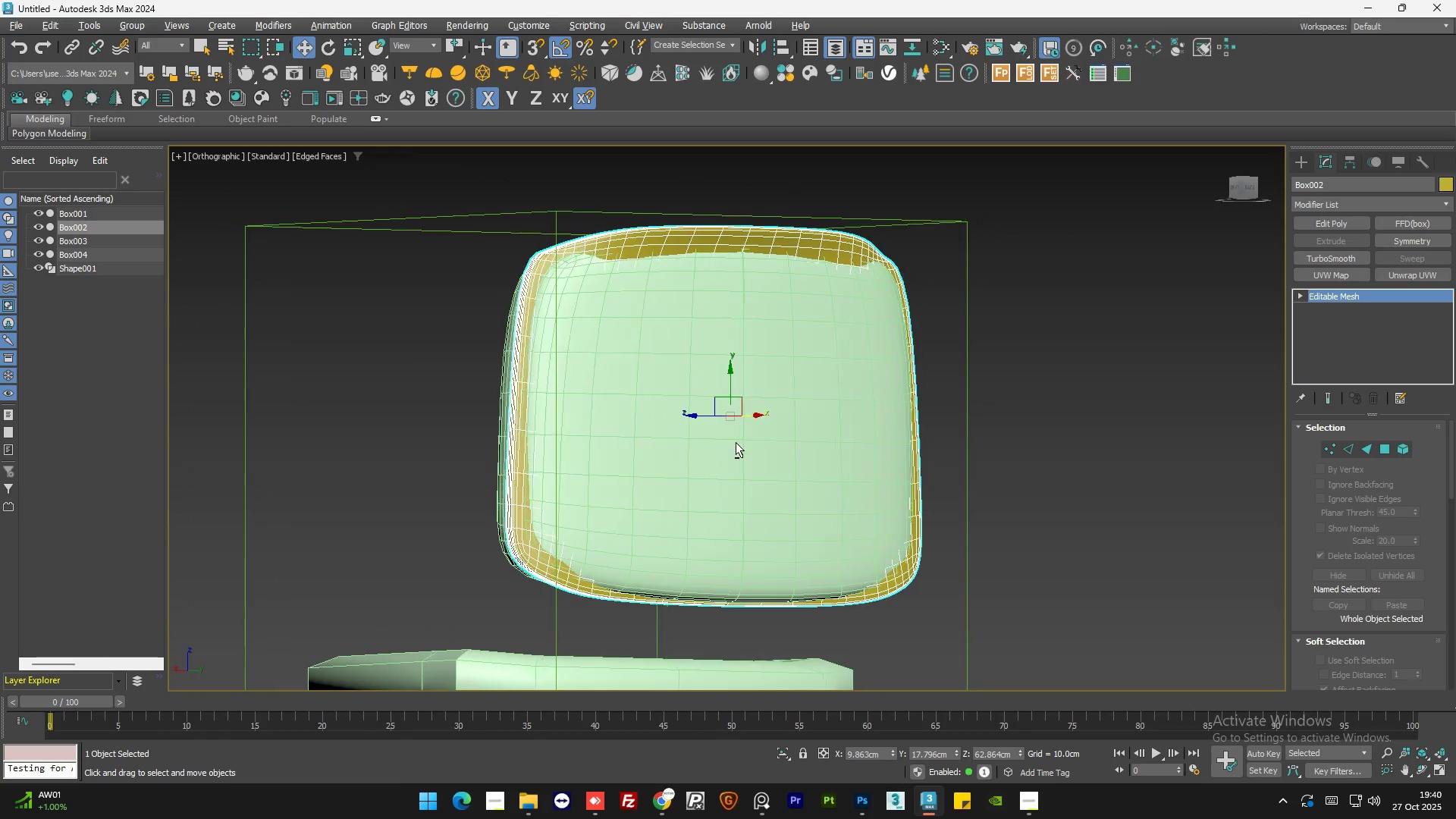 
hold_key(key=AltLeft, duration=1.42)
 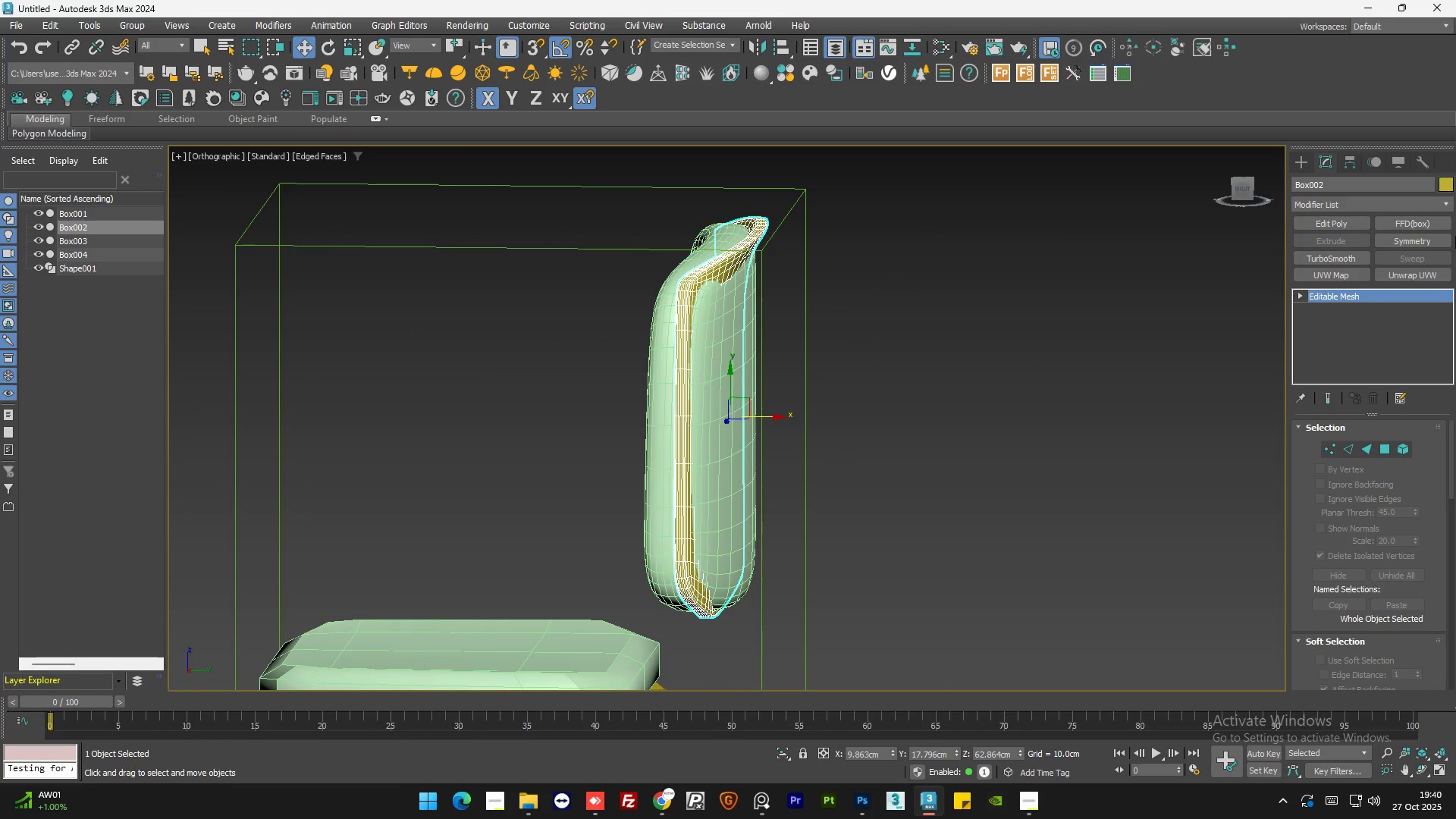 
hold_key(key=AltLeft, duration=1.72)
left_click([1423, 220])
 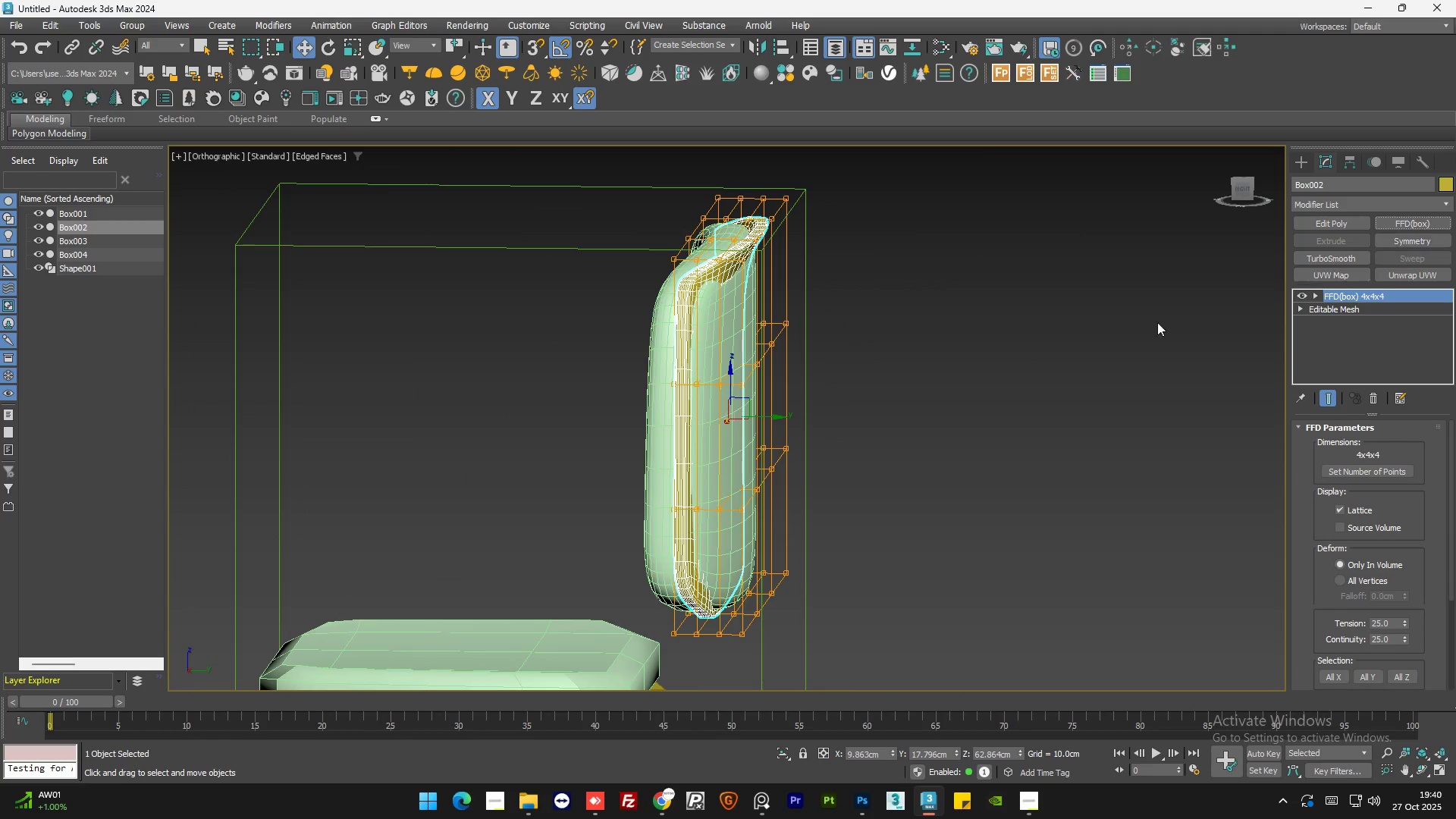 
hold_key(key=AltLeft, duration=0.84)
 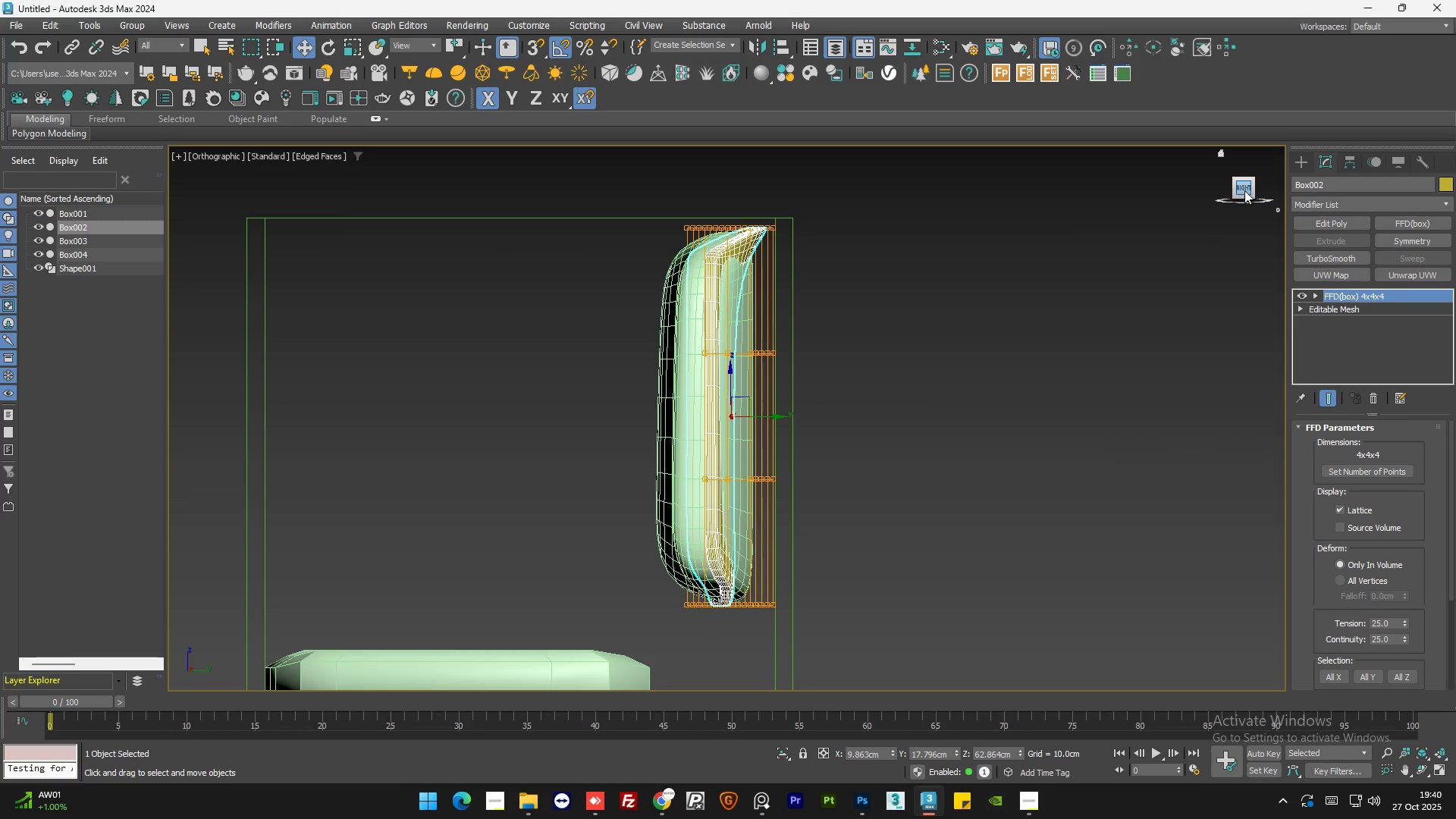 
left_click([1245, 189])
 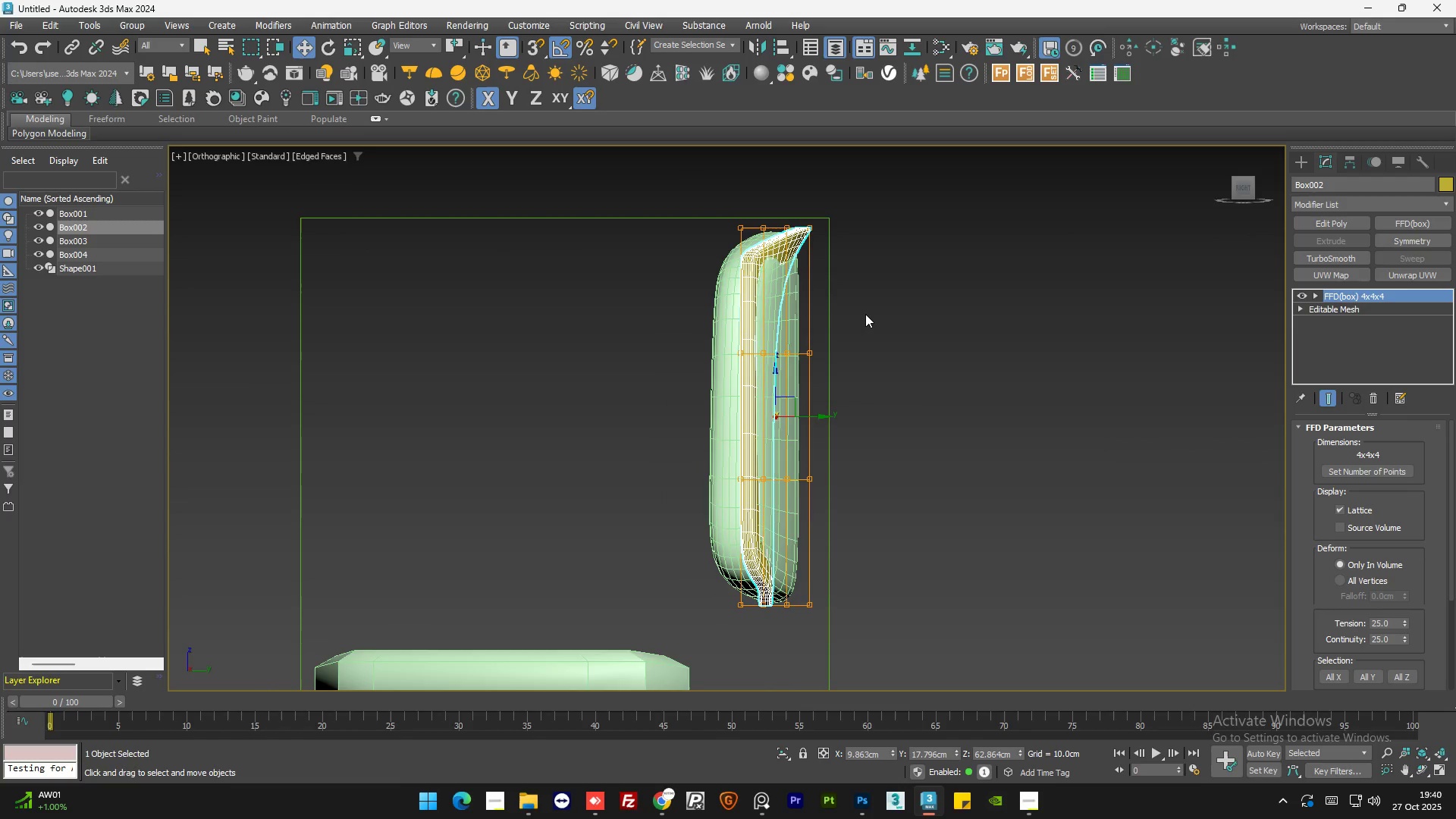 
scroll: coordinate [859, 319], scroll_direction: up, amount: 1.0
 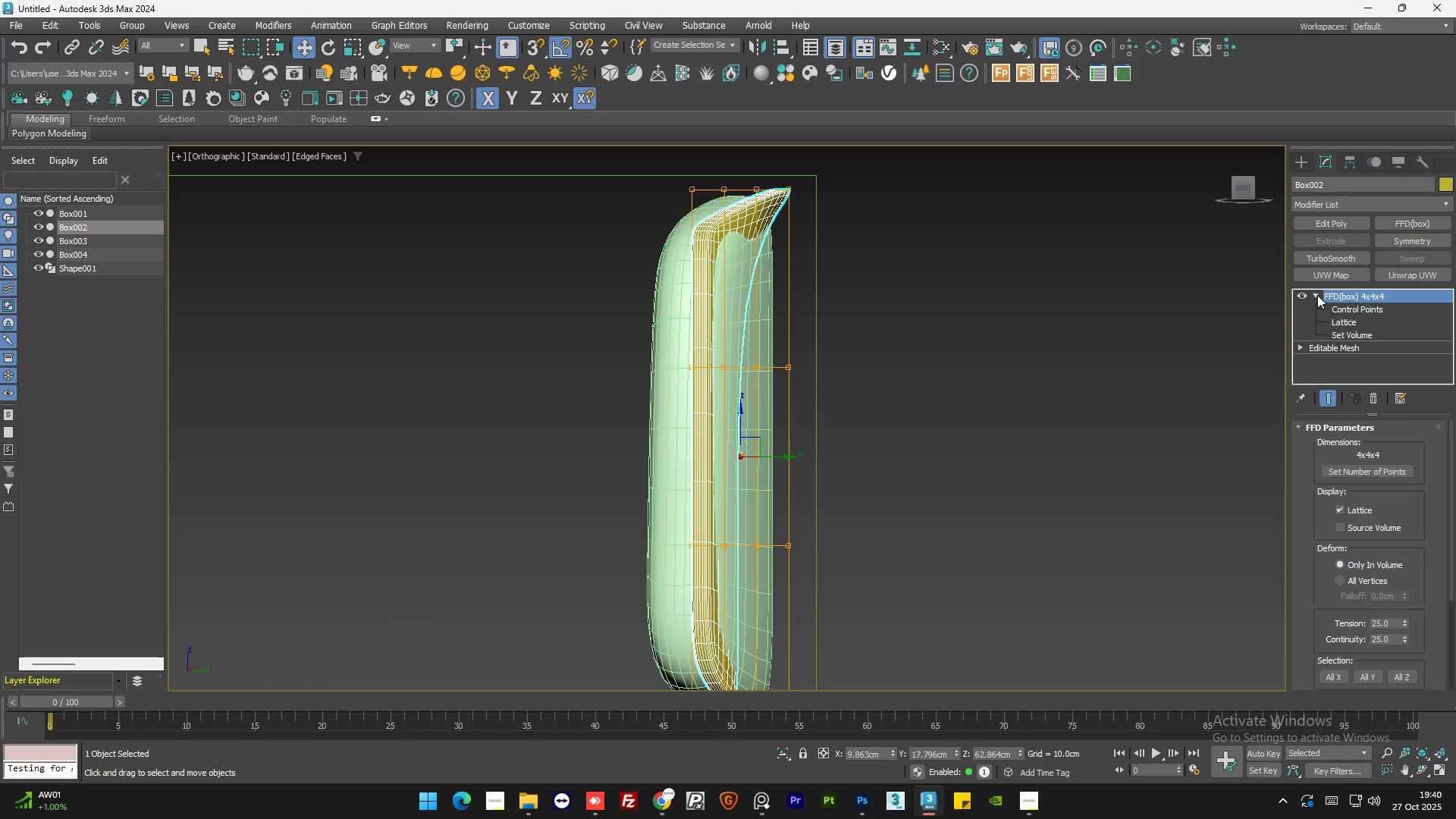 
double_click([1357, 312])
 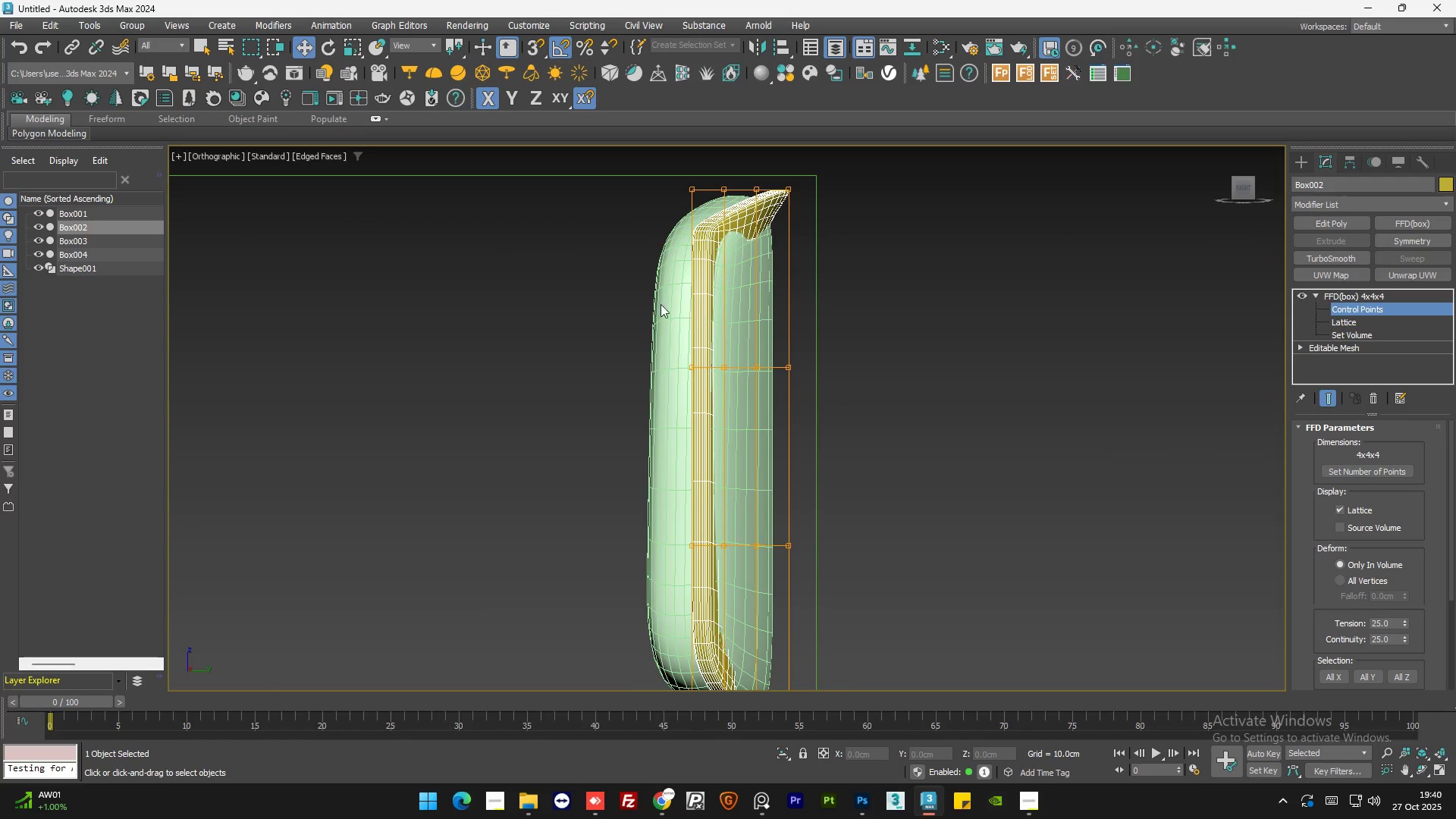 
scroll: coordinate [661, 304], scroll_direction: down, amount: 1.0
 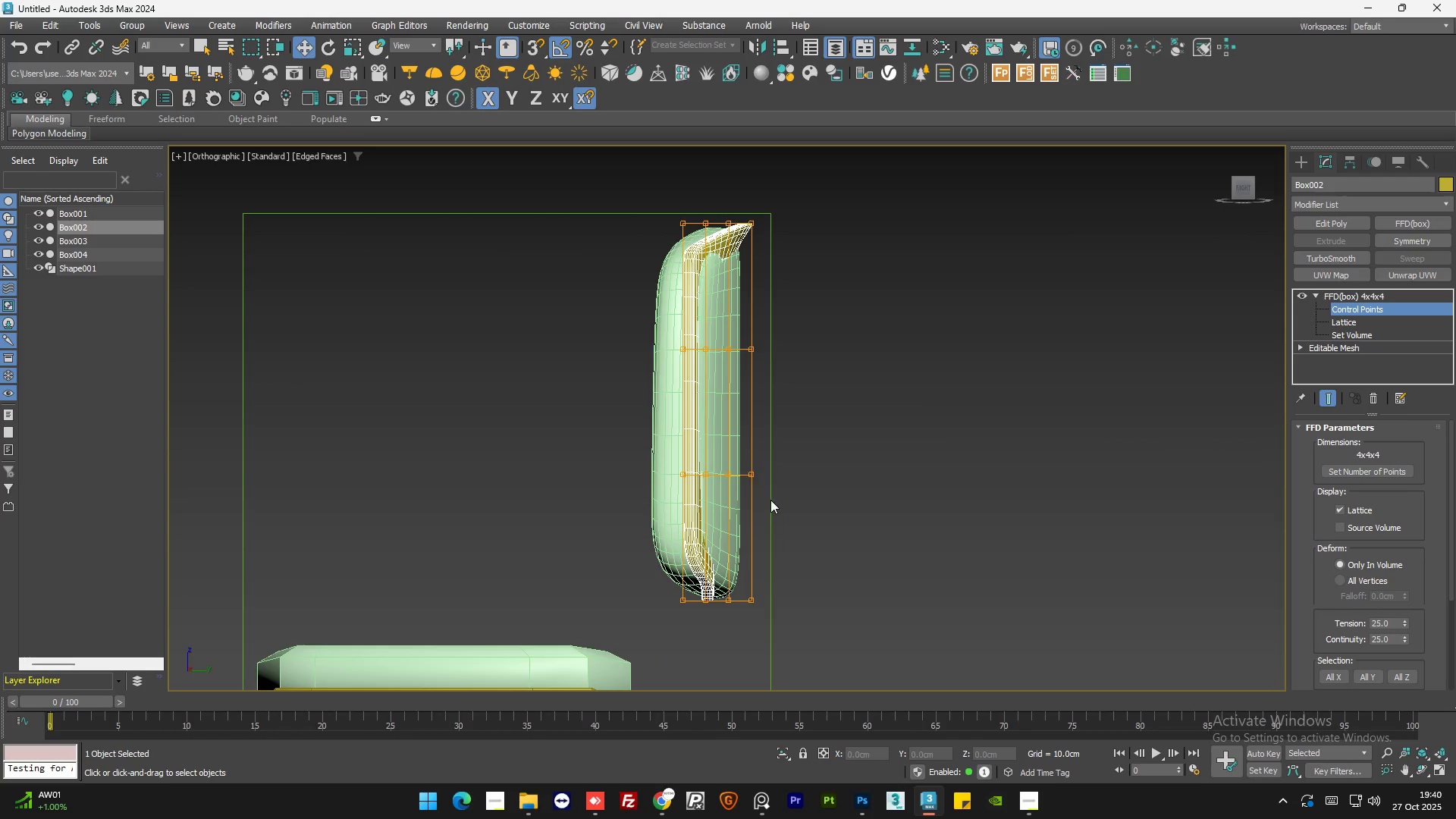 
left_click_drag(start_coordinate=[771, 502], to_coordinate=[742, 312])
 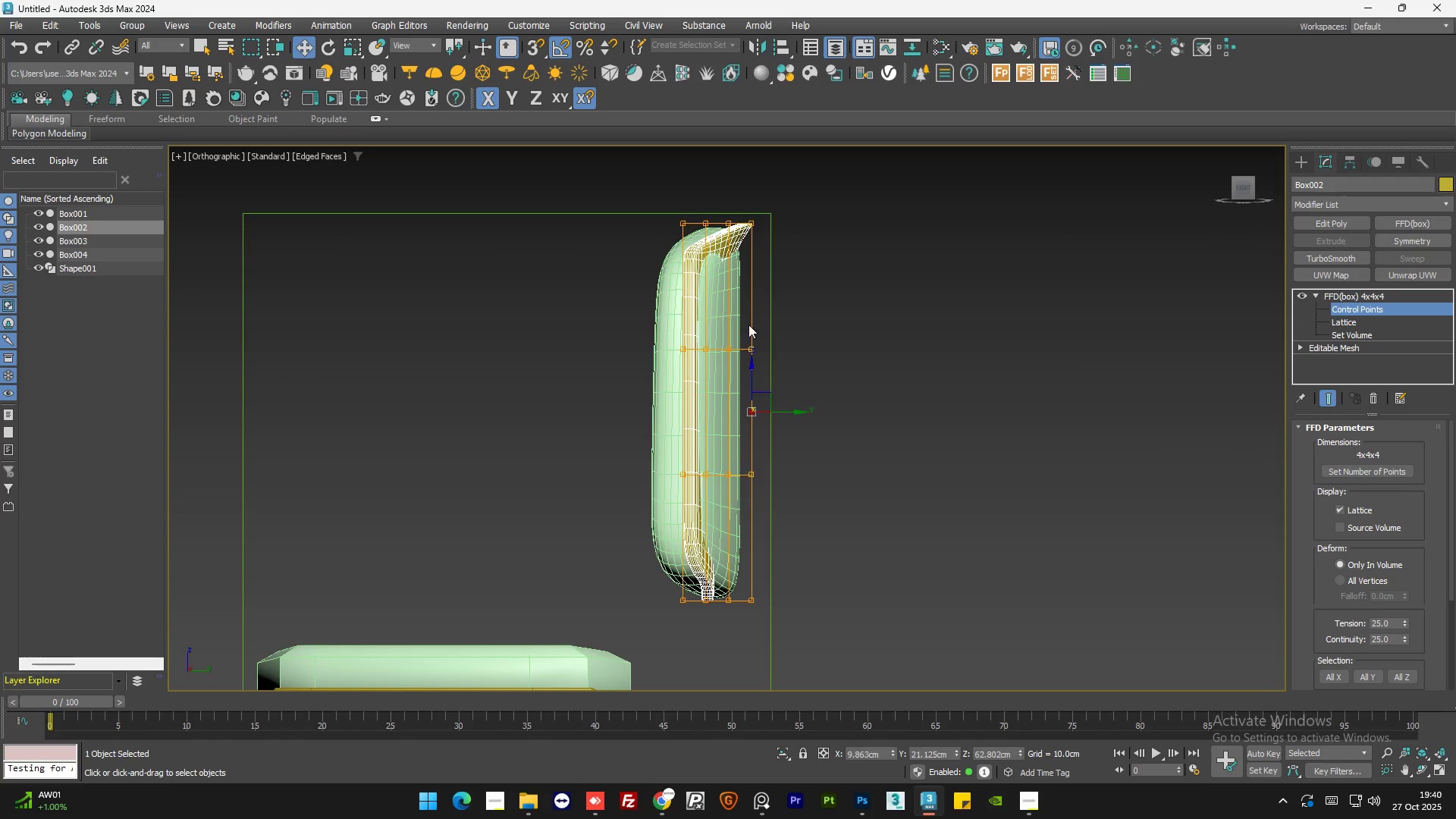 
hold_key(key=AltLeft, duration=1.5)
 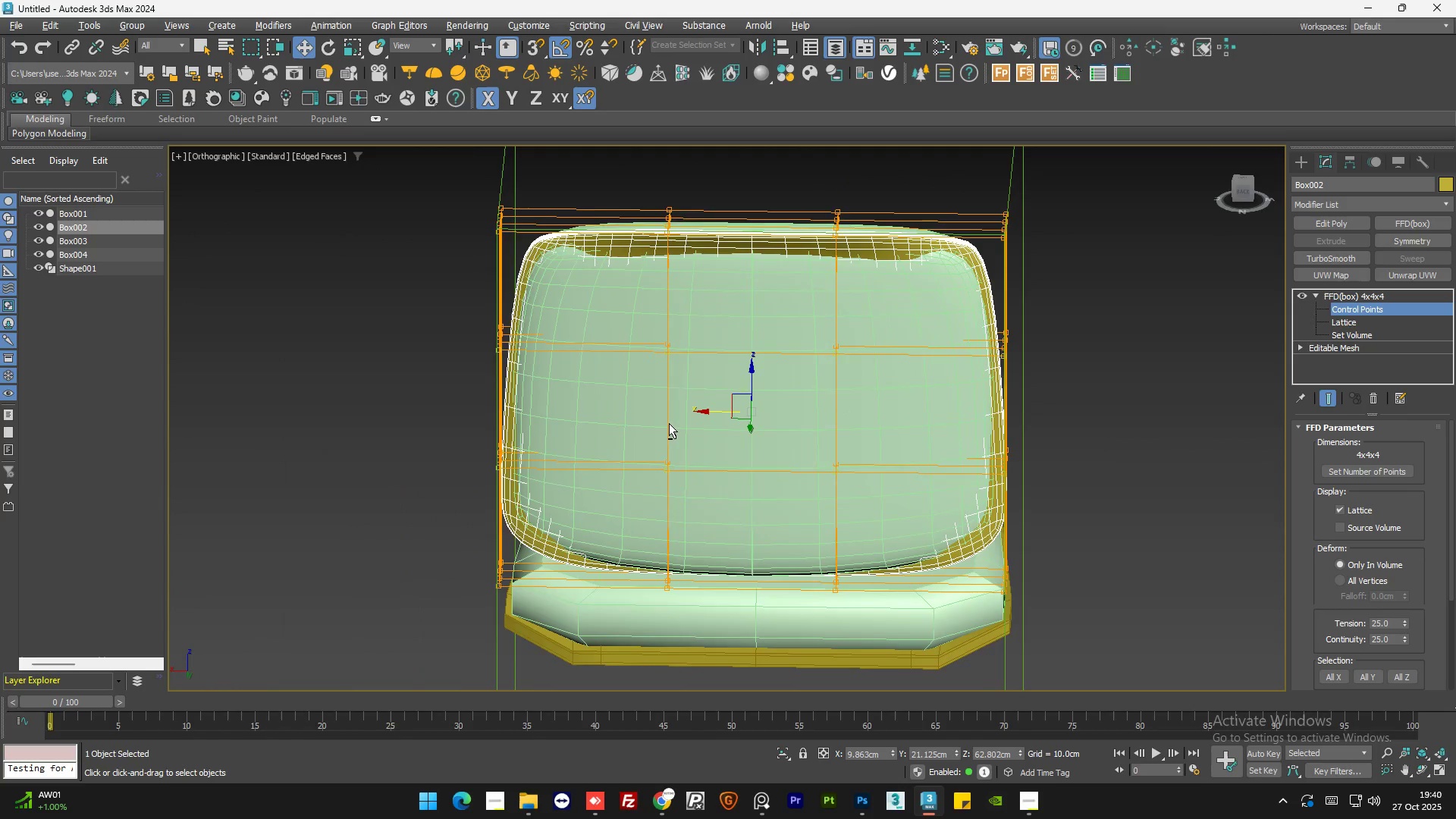 
hold_key(key=AltLeft, duration=0.88)
 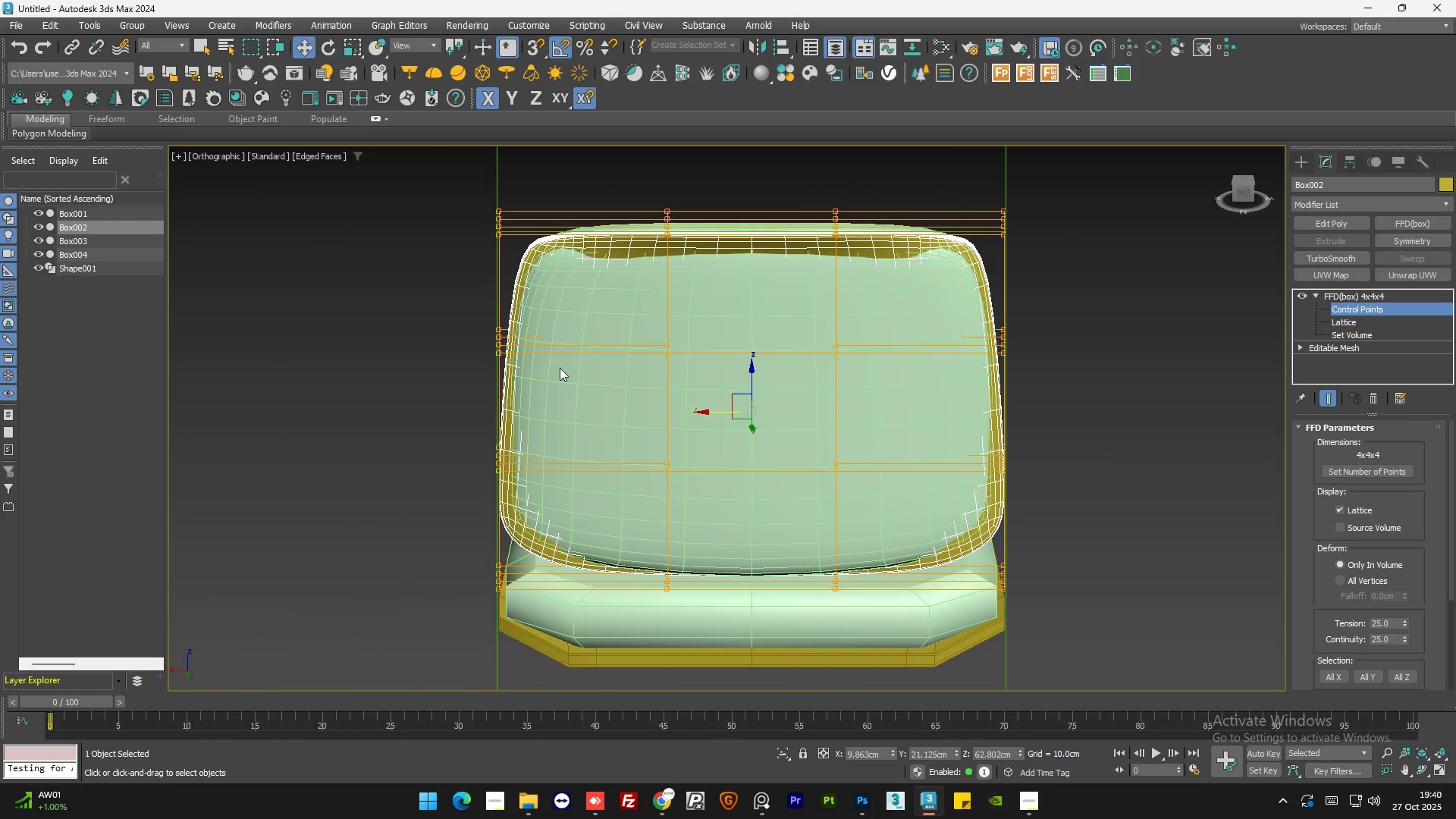 
hold_key(key=AltLeft, duration=1.05)
left_click_drag(start_coordinate=[535, 305], to_coordinate=[450, 506])
 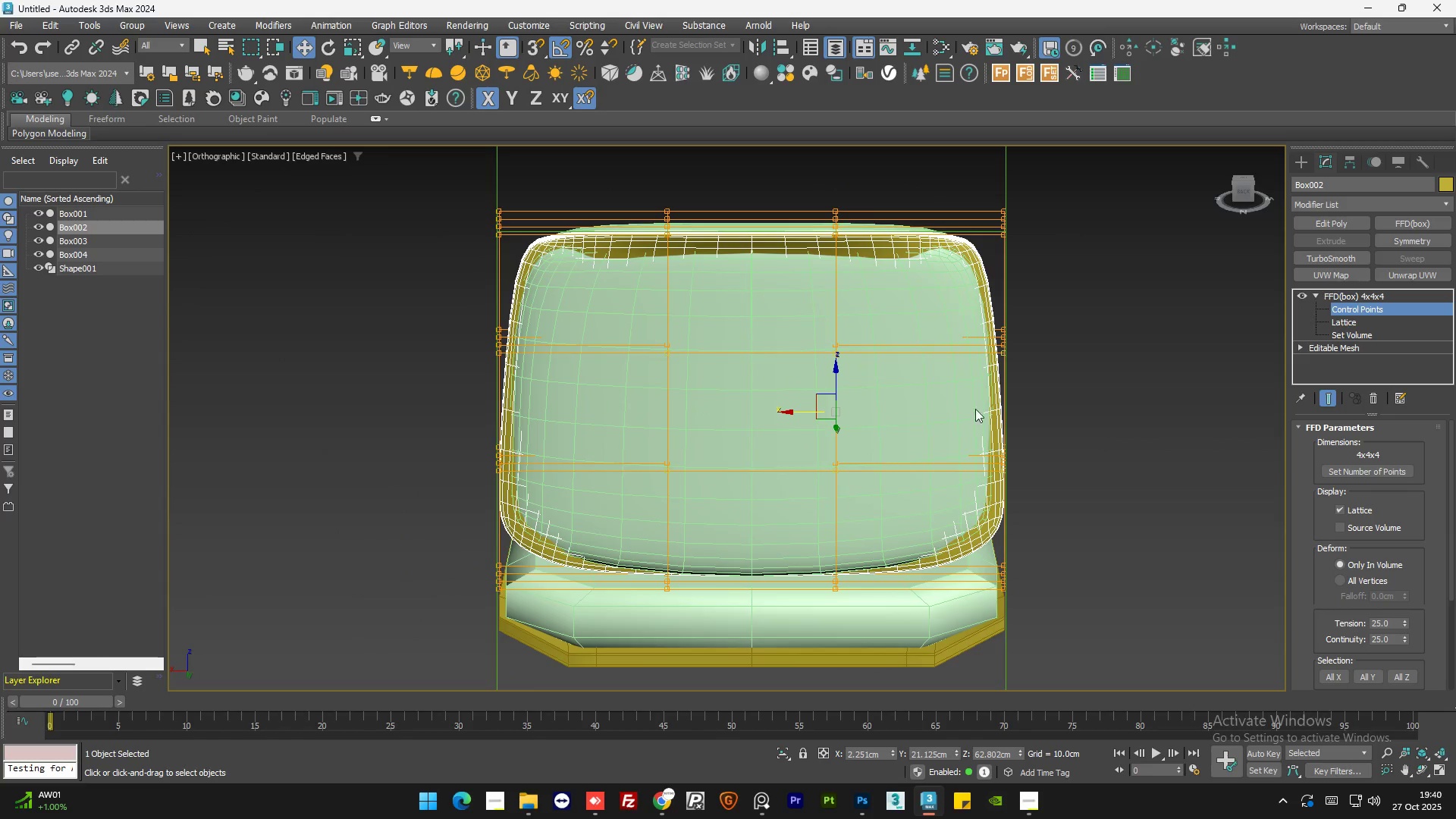 
hold_key(key=AltLeft, duration=0.92)
left_click_drag(start_coordinate=[1086, 588], to_coordinate=[968, 293])
 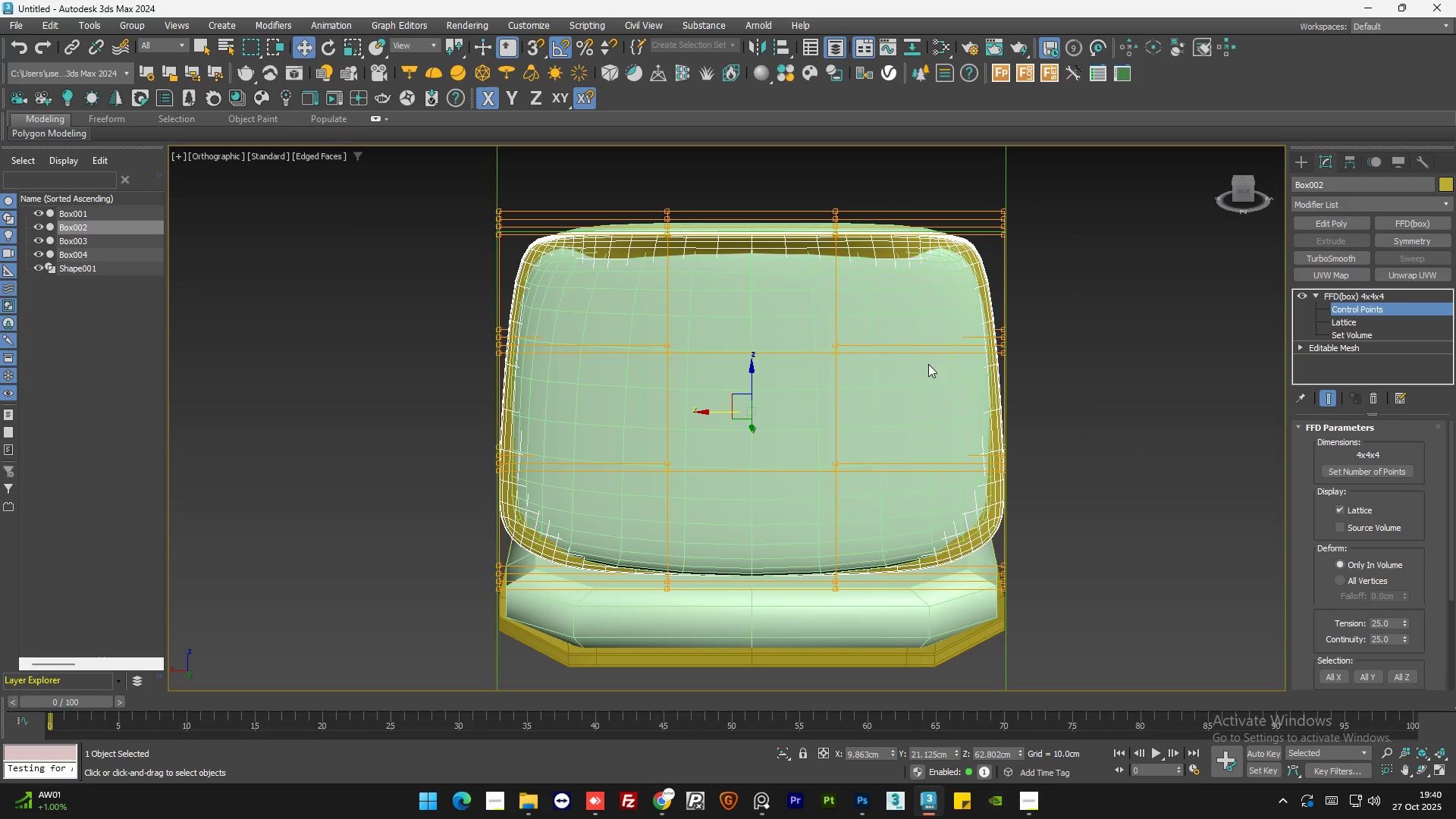 
hold_key(key=AltLeft, duration=0.67)
 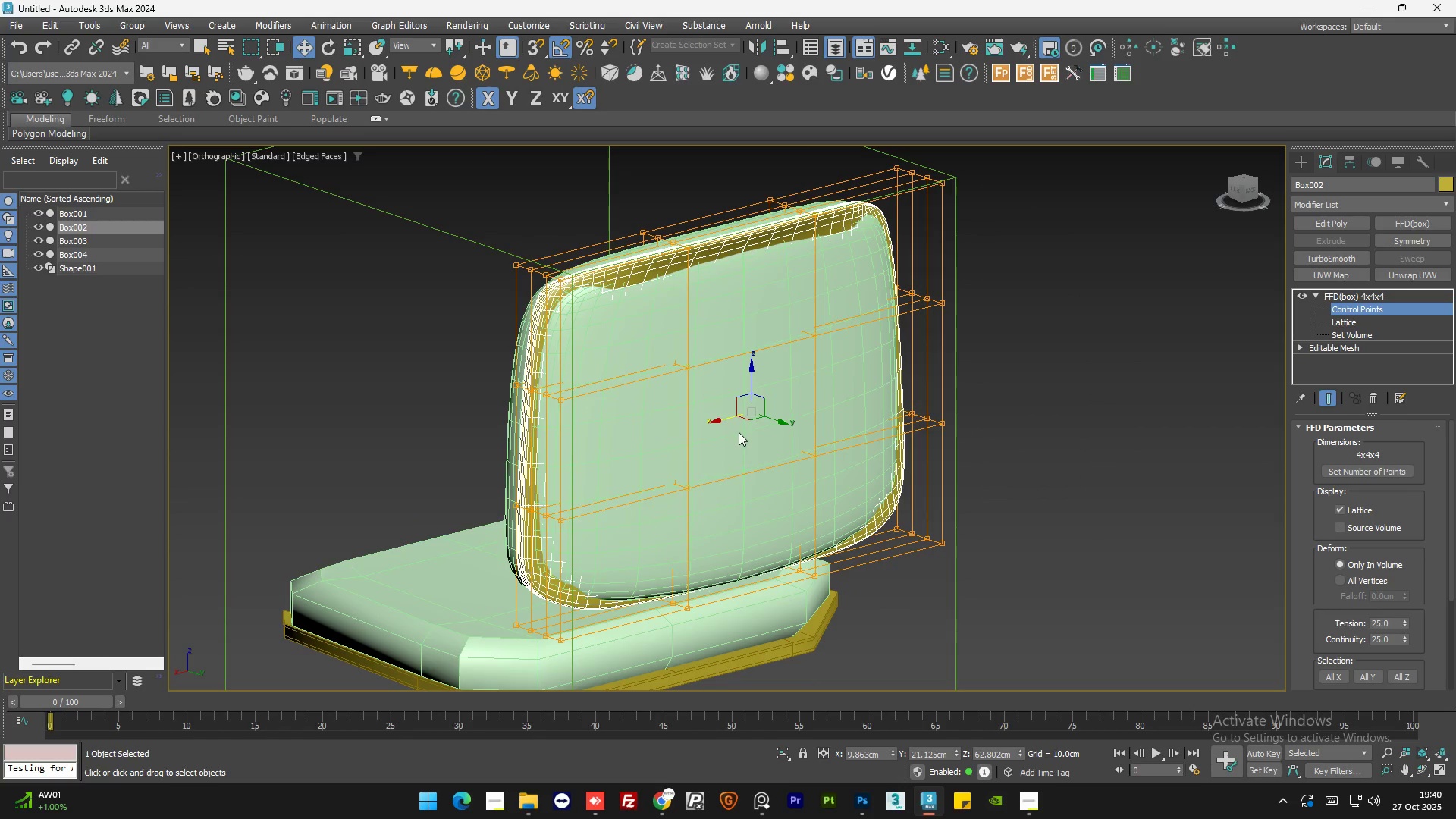 
hold_key(key=AltLeft, duration=6.95)
left_click_drag(start_coordinate=[767, 418], to_coordinate=[797, 433])
 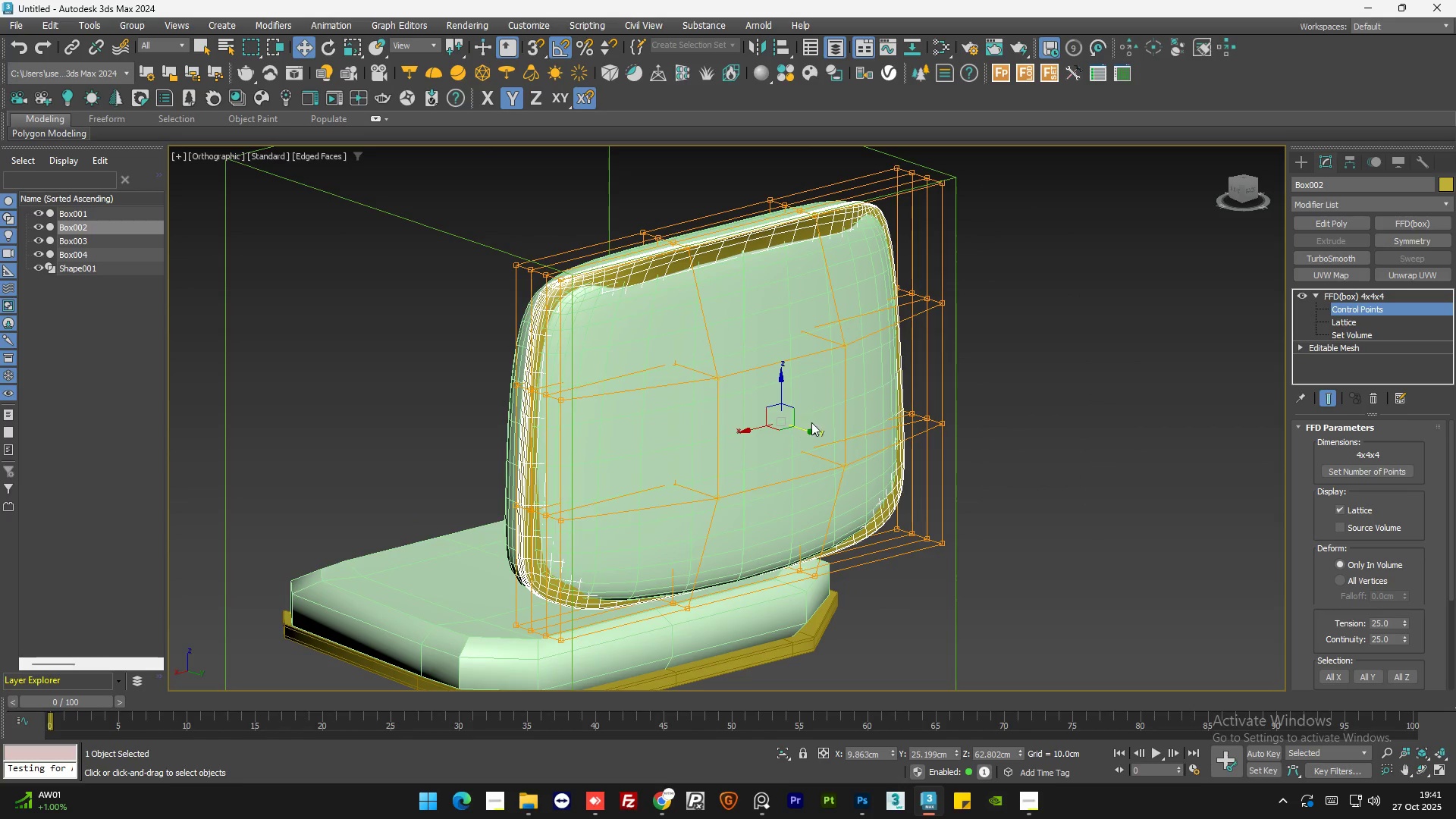 
hold_key(key=AltLeft, duration=0.92)
 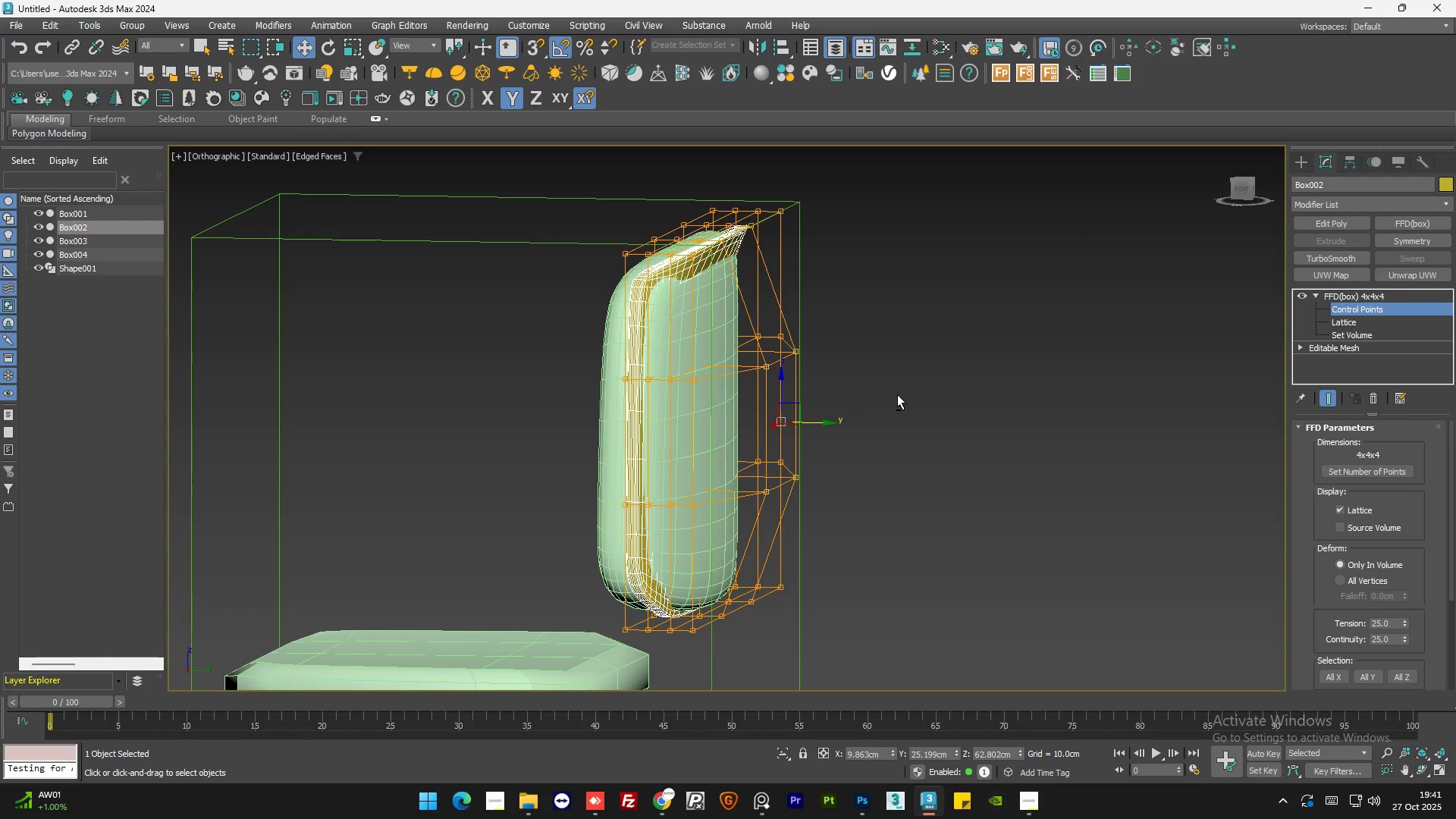 
hold_key(key=AltLeft, duration=1.5)
 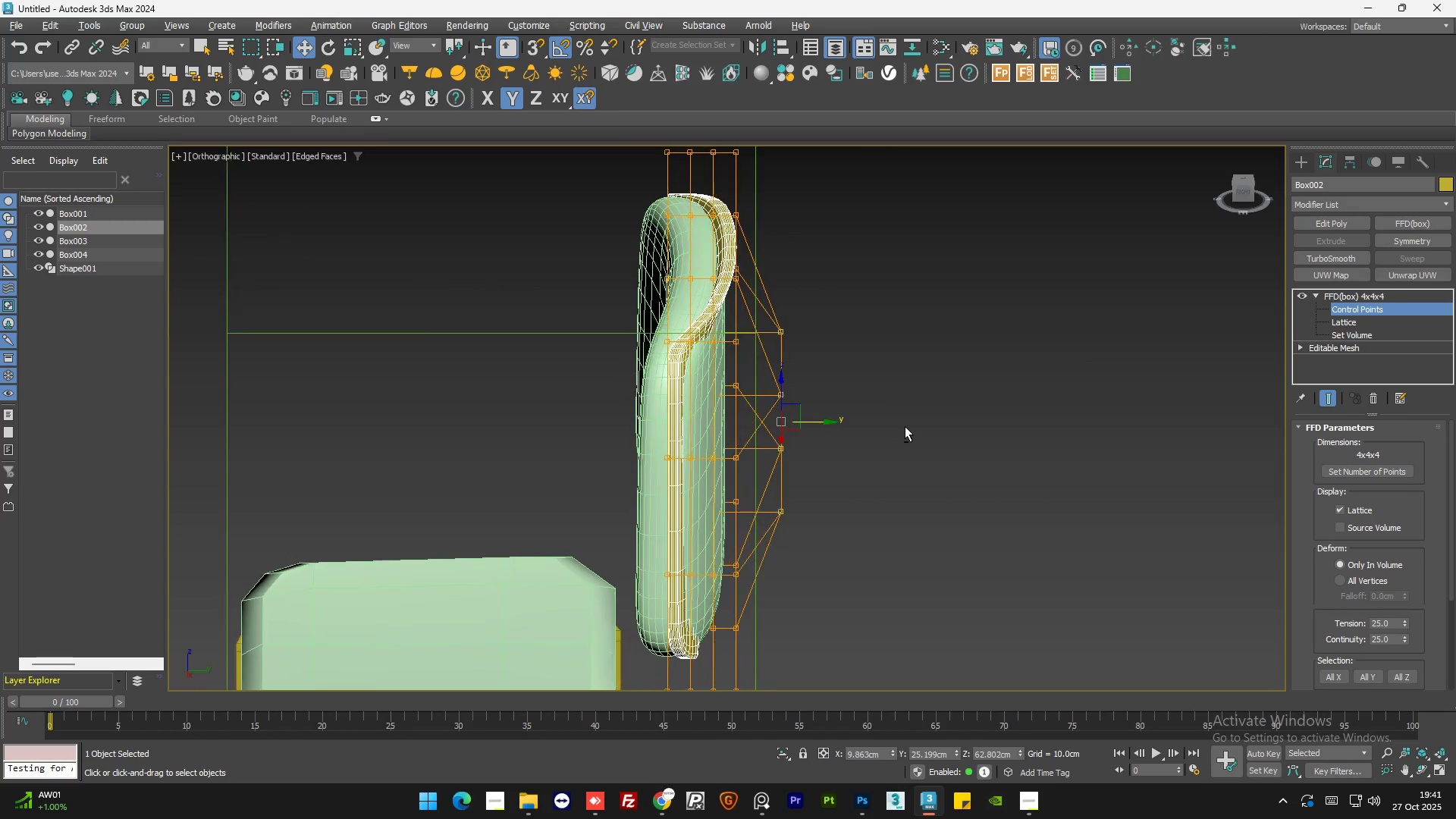 
hold_key(key=AltLeft, duration=1.09)
 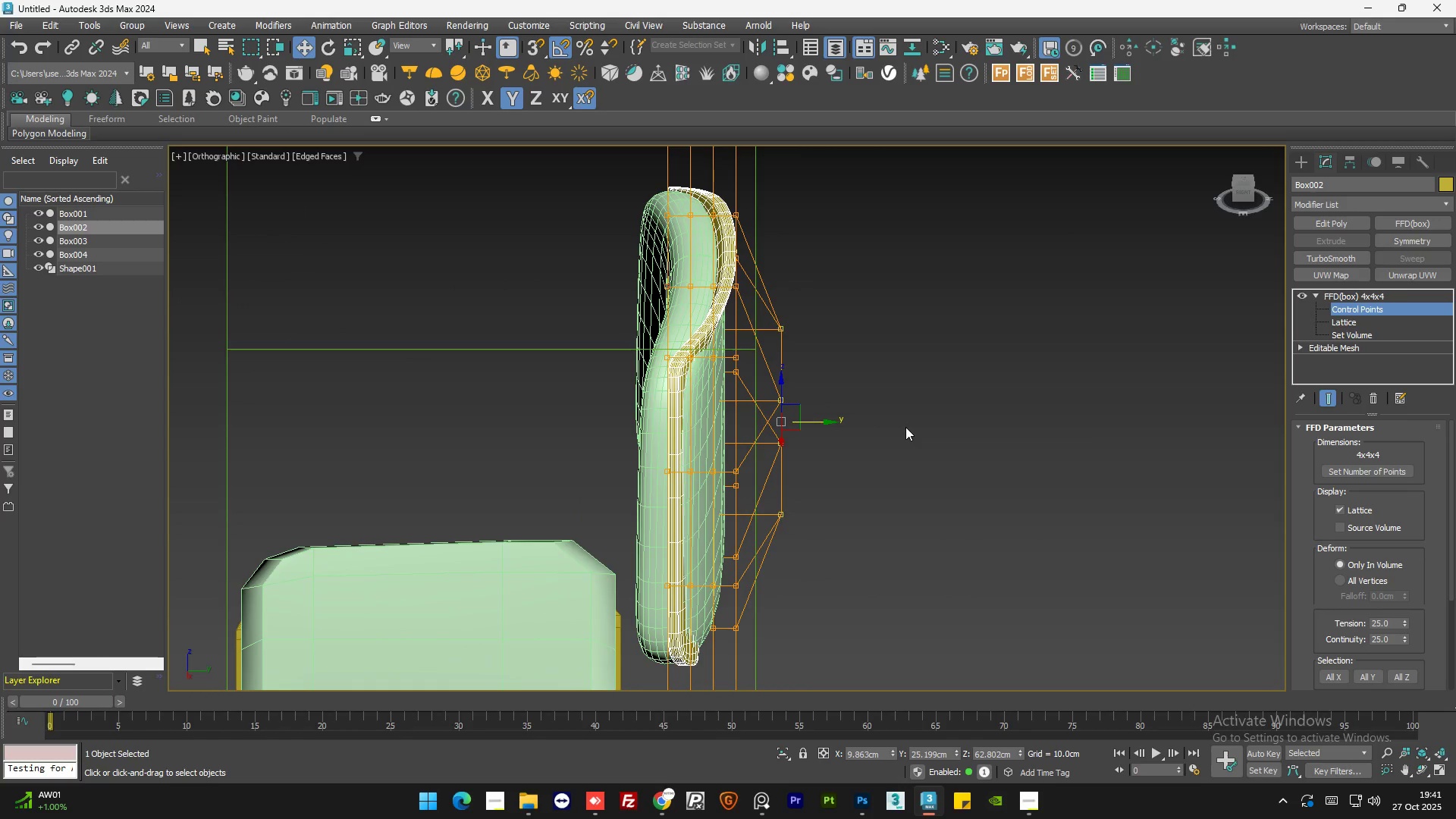 
key(Control+Z)
 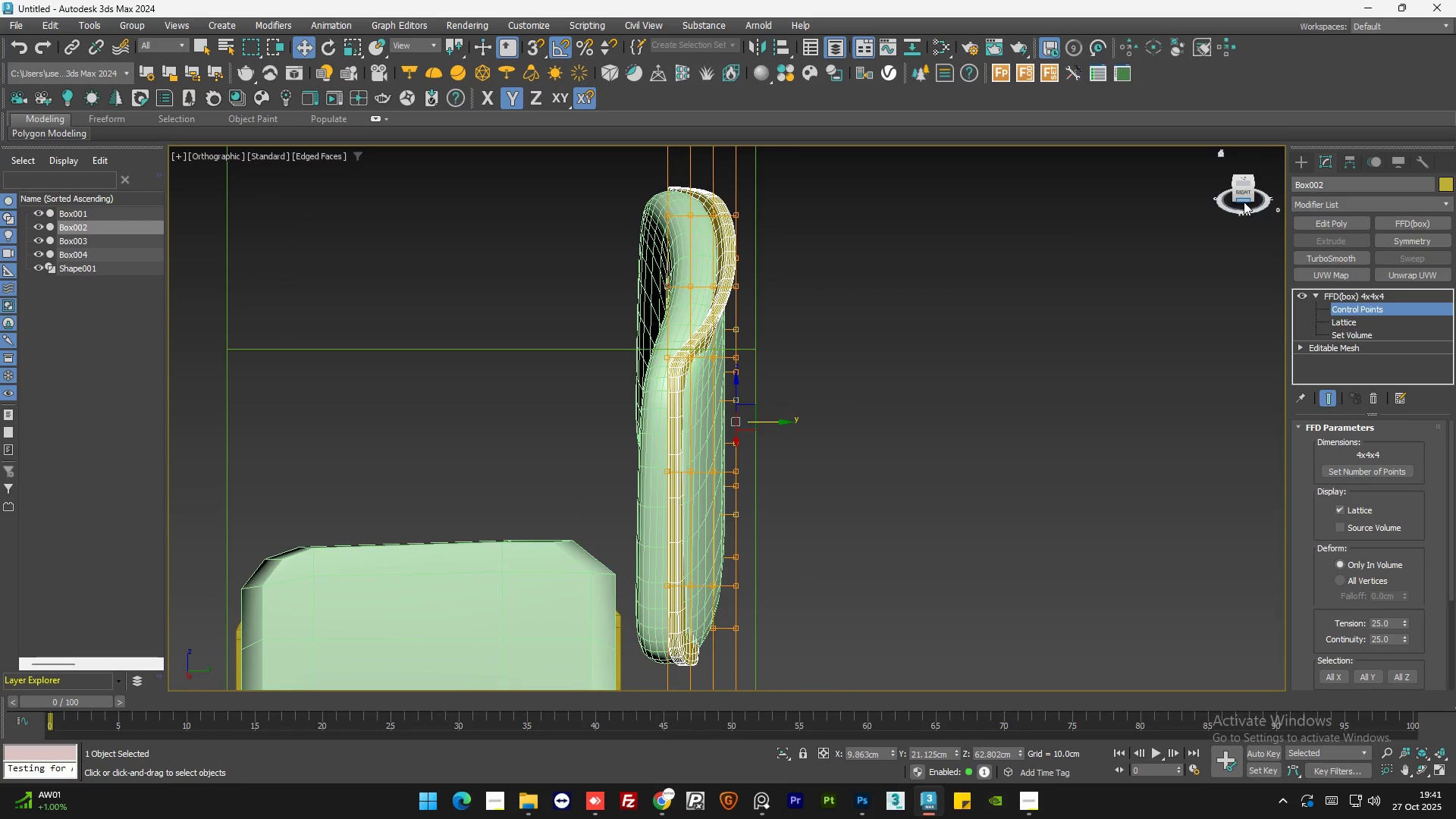 
left_click([1245, 196])
 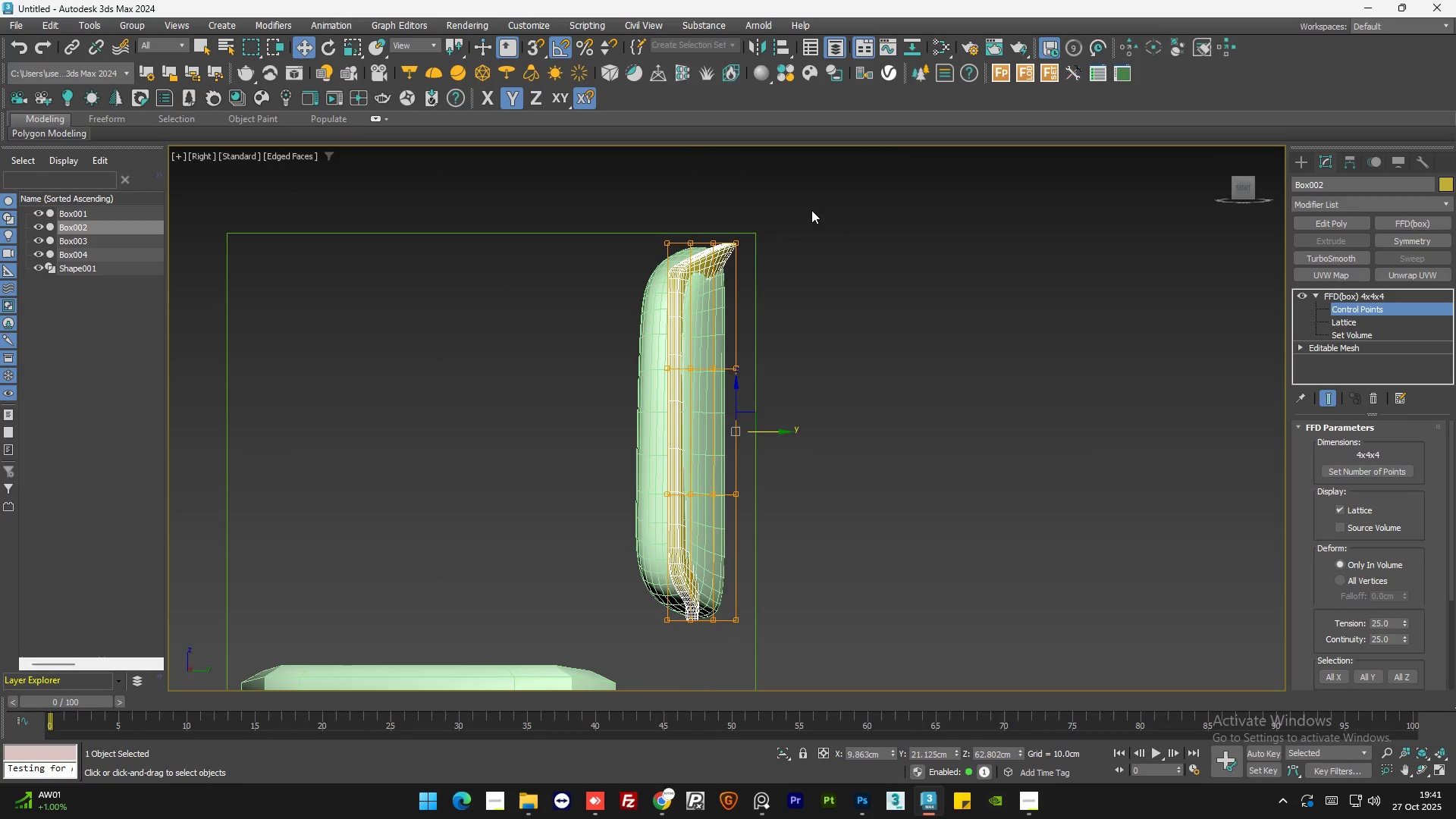 
left_click_drag(start_coordinate=[846, 165], to_coordinate=[711, 641])
 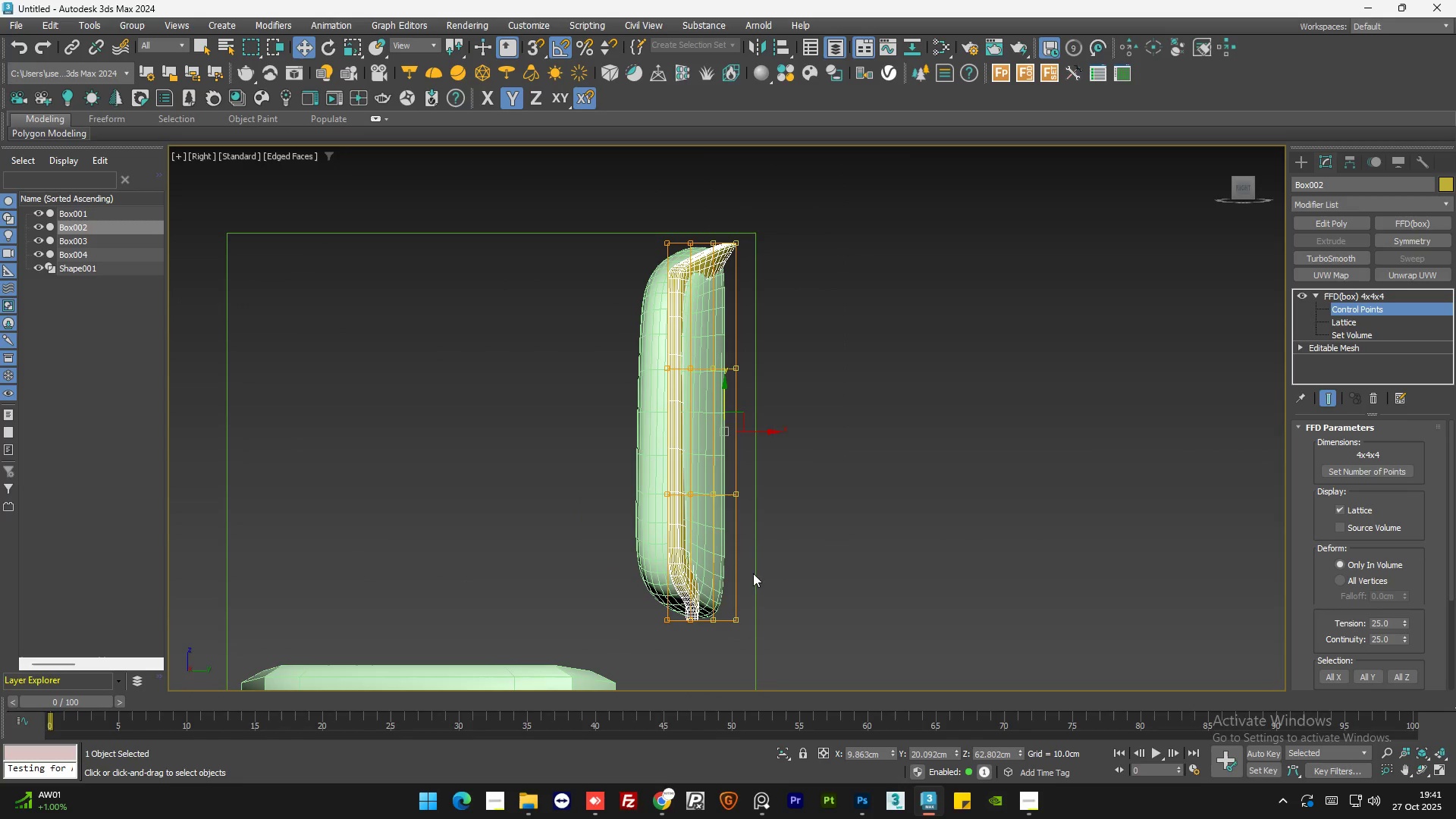 
hold_key(key=AltLeft, duration=0.7)
 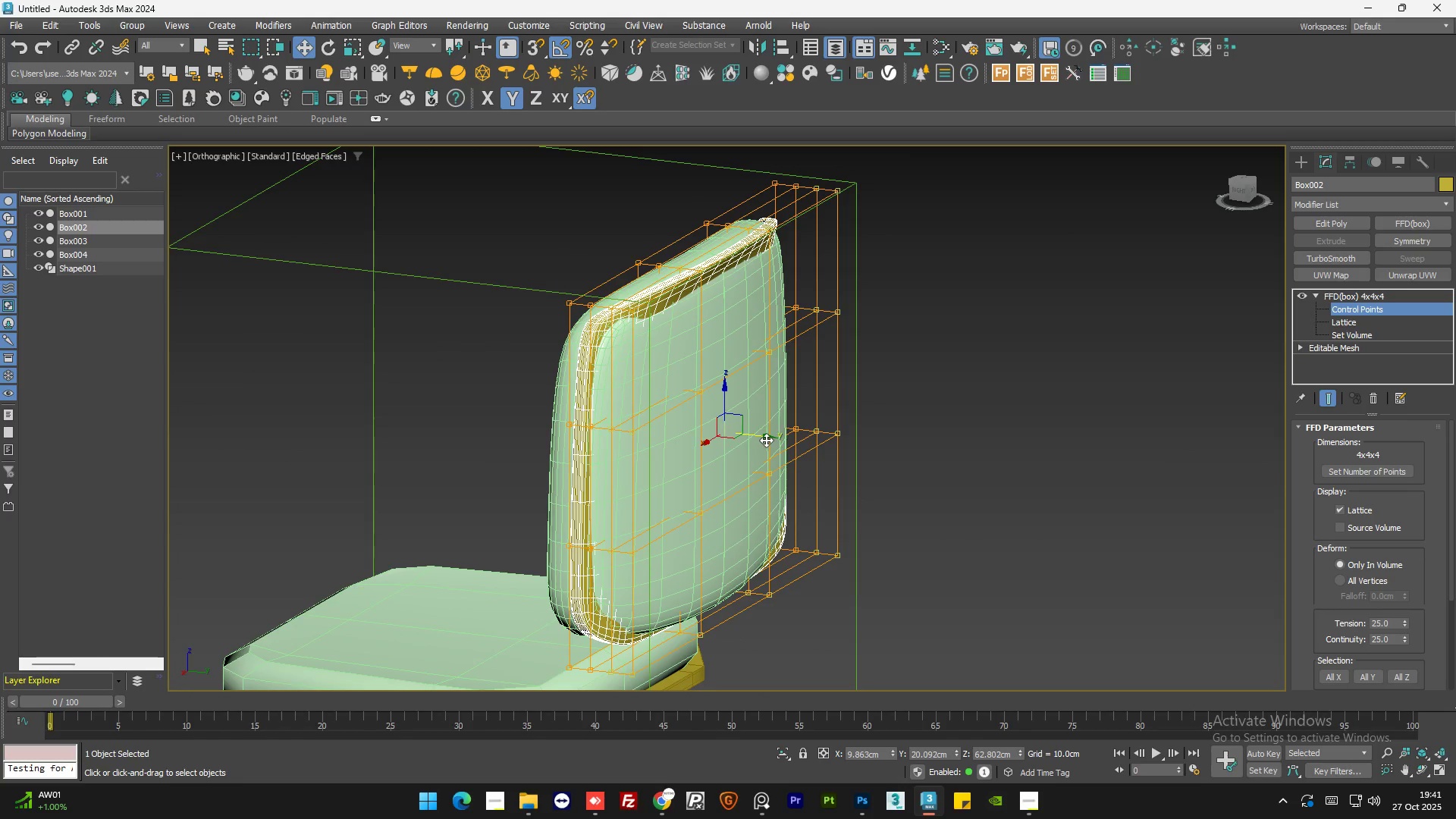 
hold_key(key=AltLeft, duration=4.52)
left_click_drag(start_coordinate=[766, 439], to_coordinate=[773, 438])
 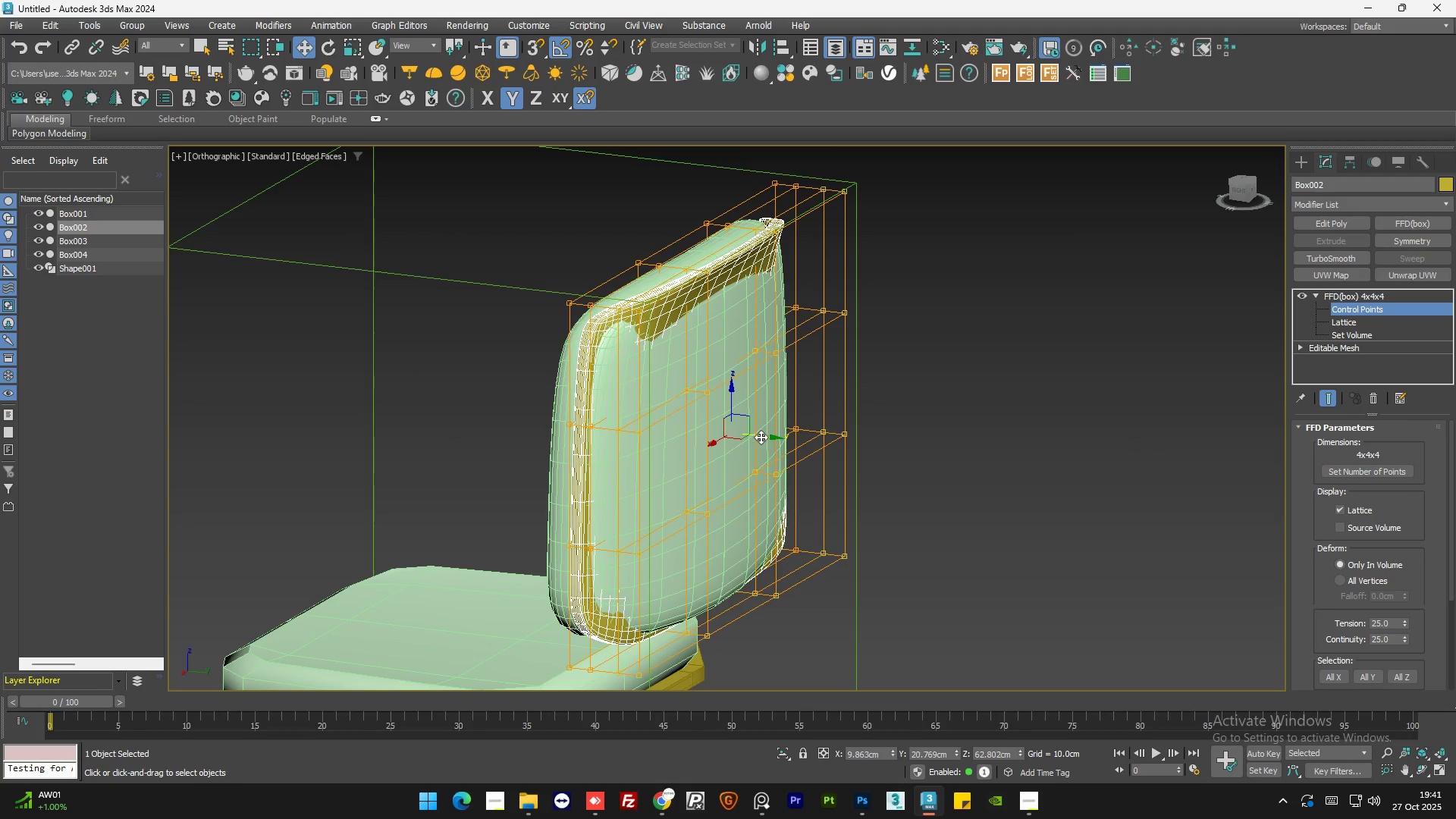 
hold_key(key=AltLeft, duration=1.01)
 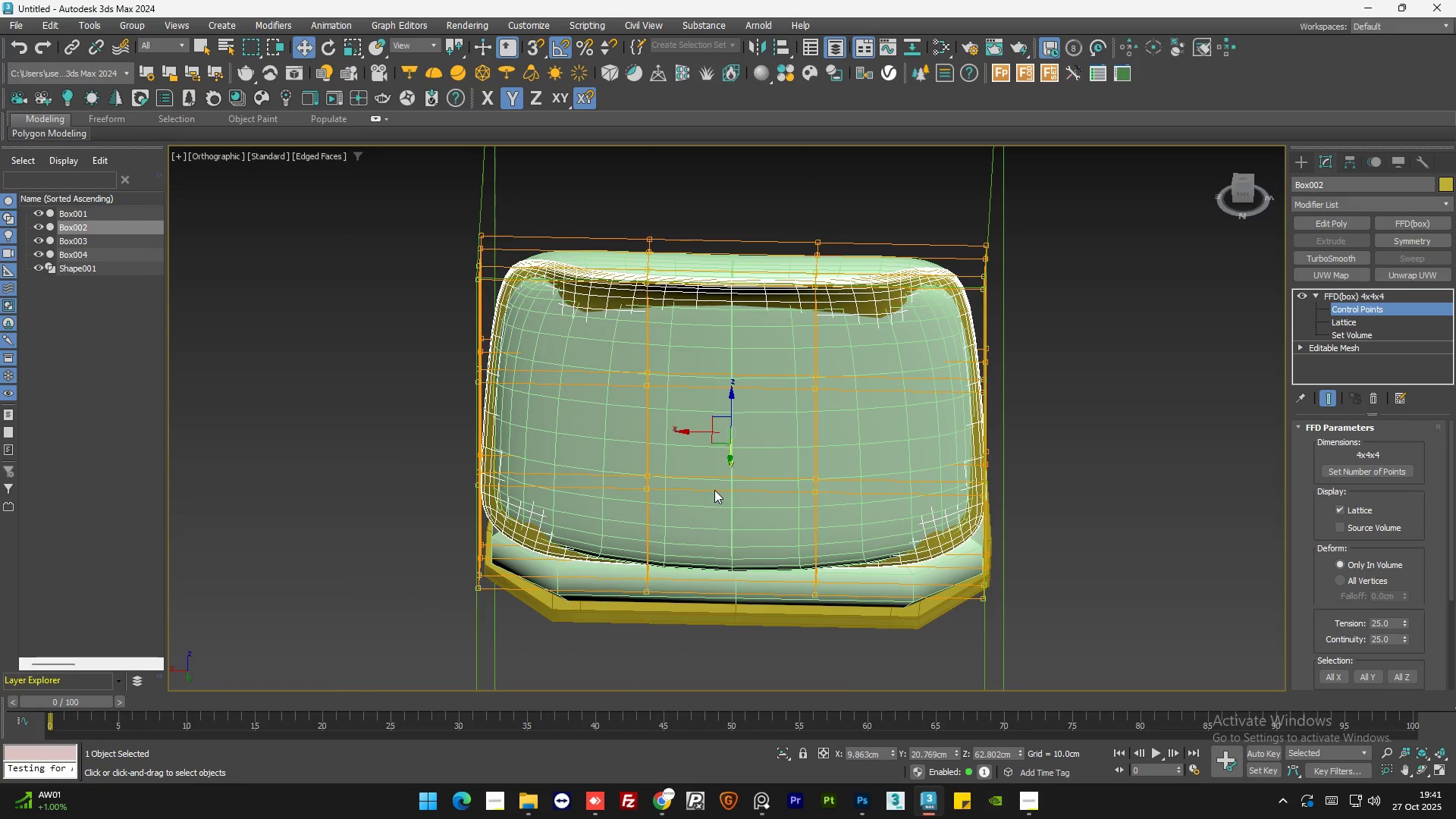 
key(R)
 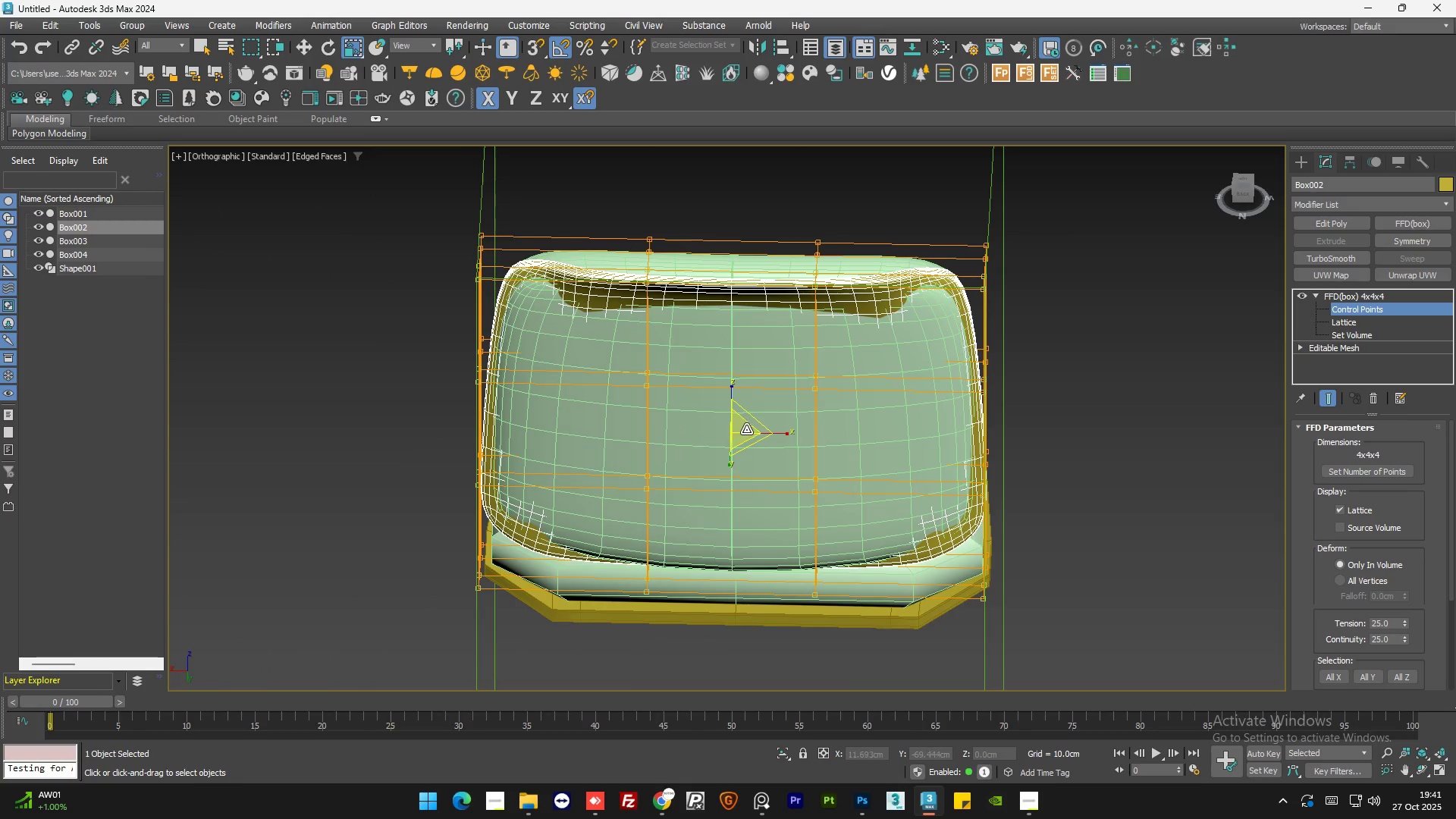 
left_click_drag(start_coordinate=[743, 428], to_coordinate=[755, 420])
 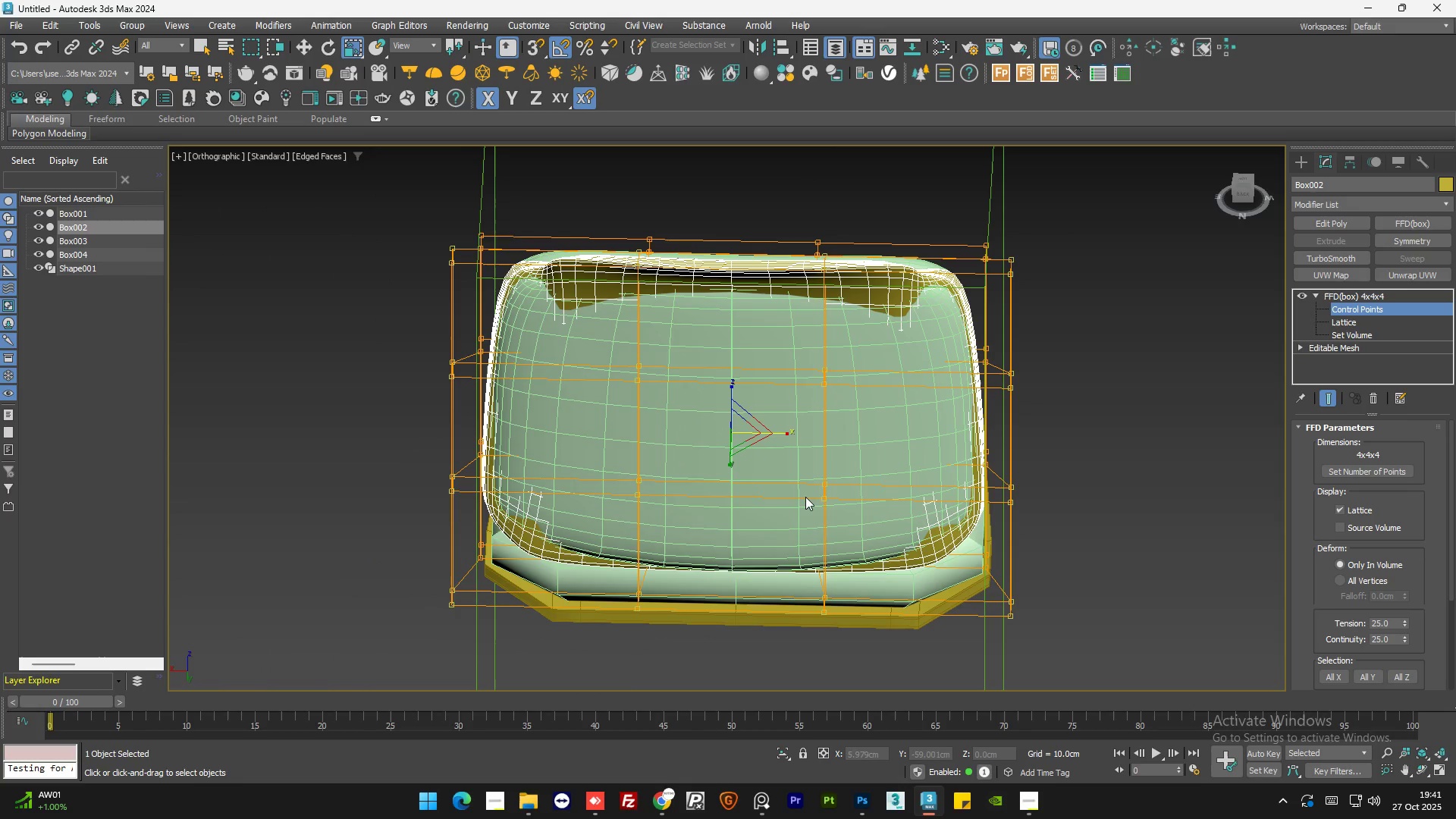 
hold_key(key=AltLeft, duration=1.52)
 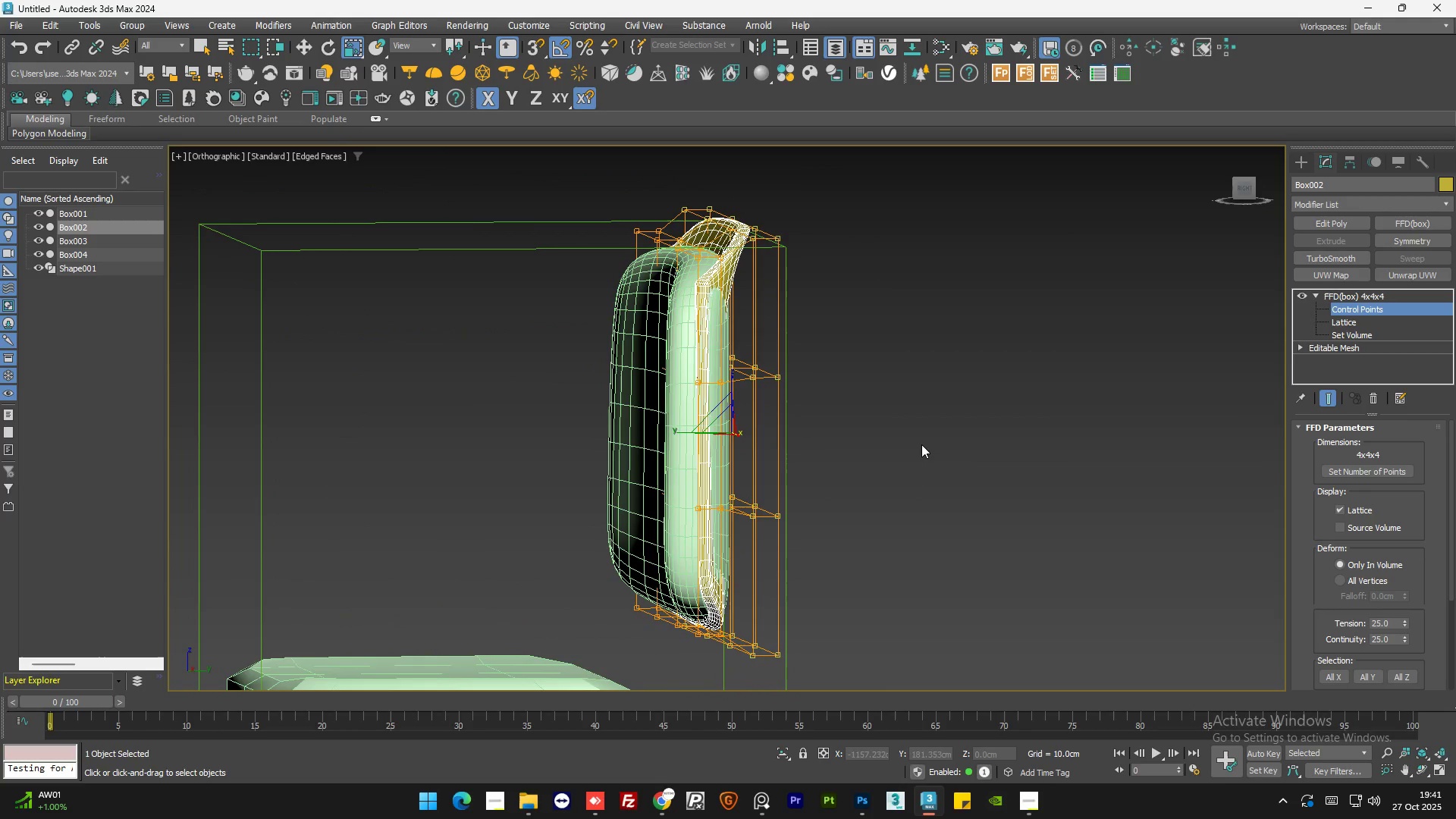 
hold_key(key=AltLeft, duration=0.36)
 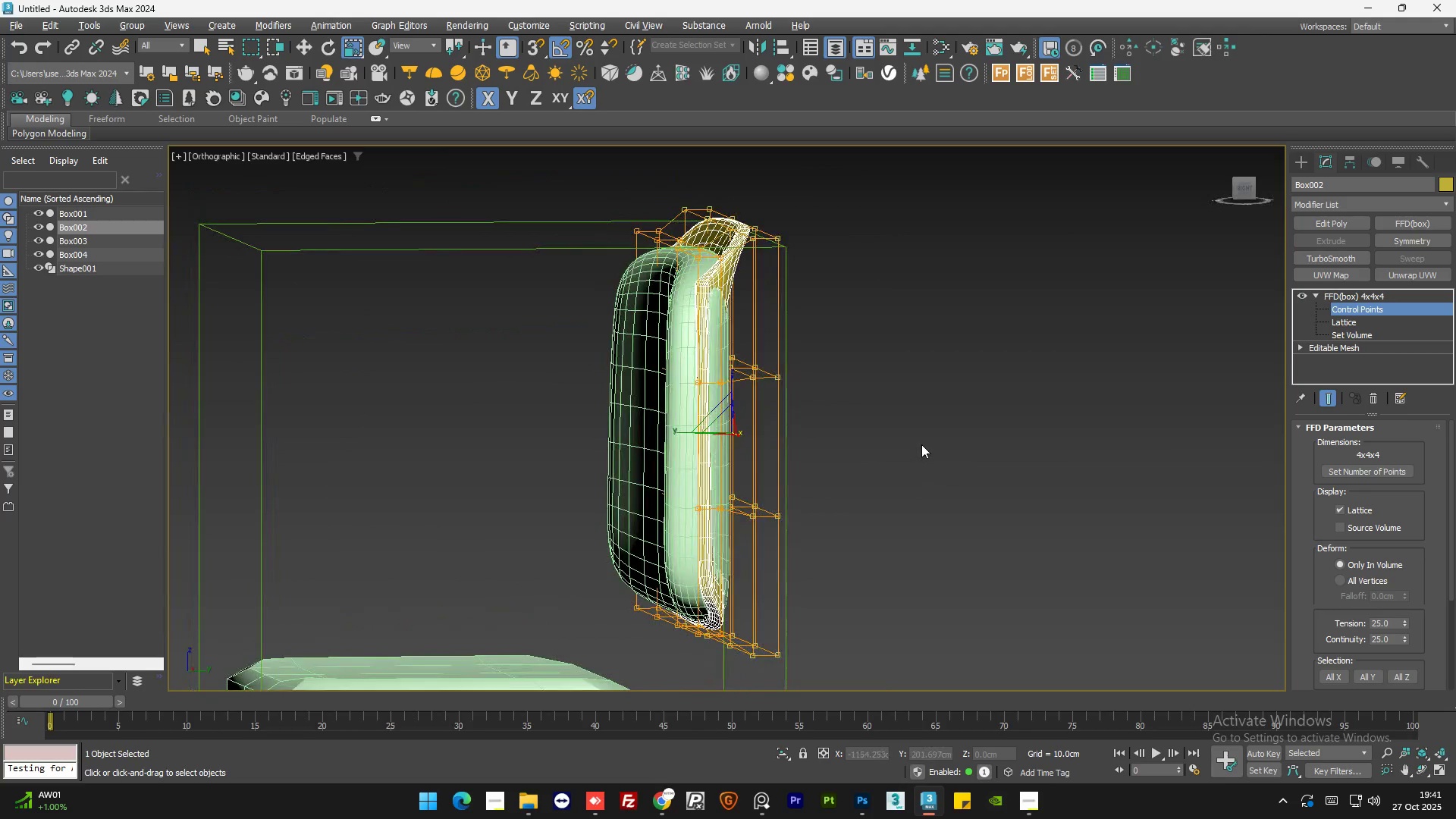 
key(Control+Z)
 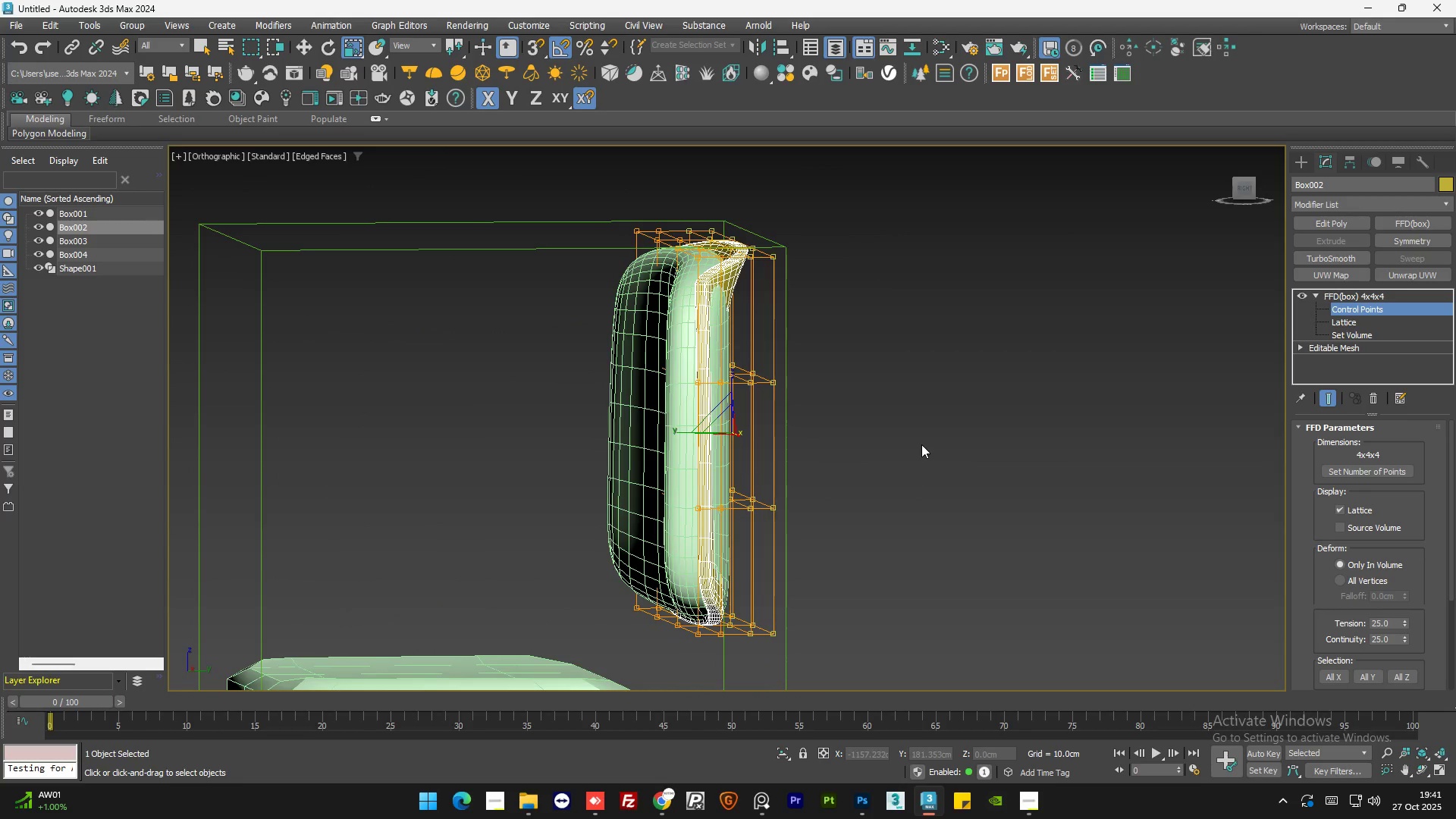 
key(Control+Z)
 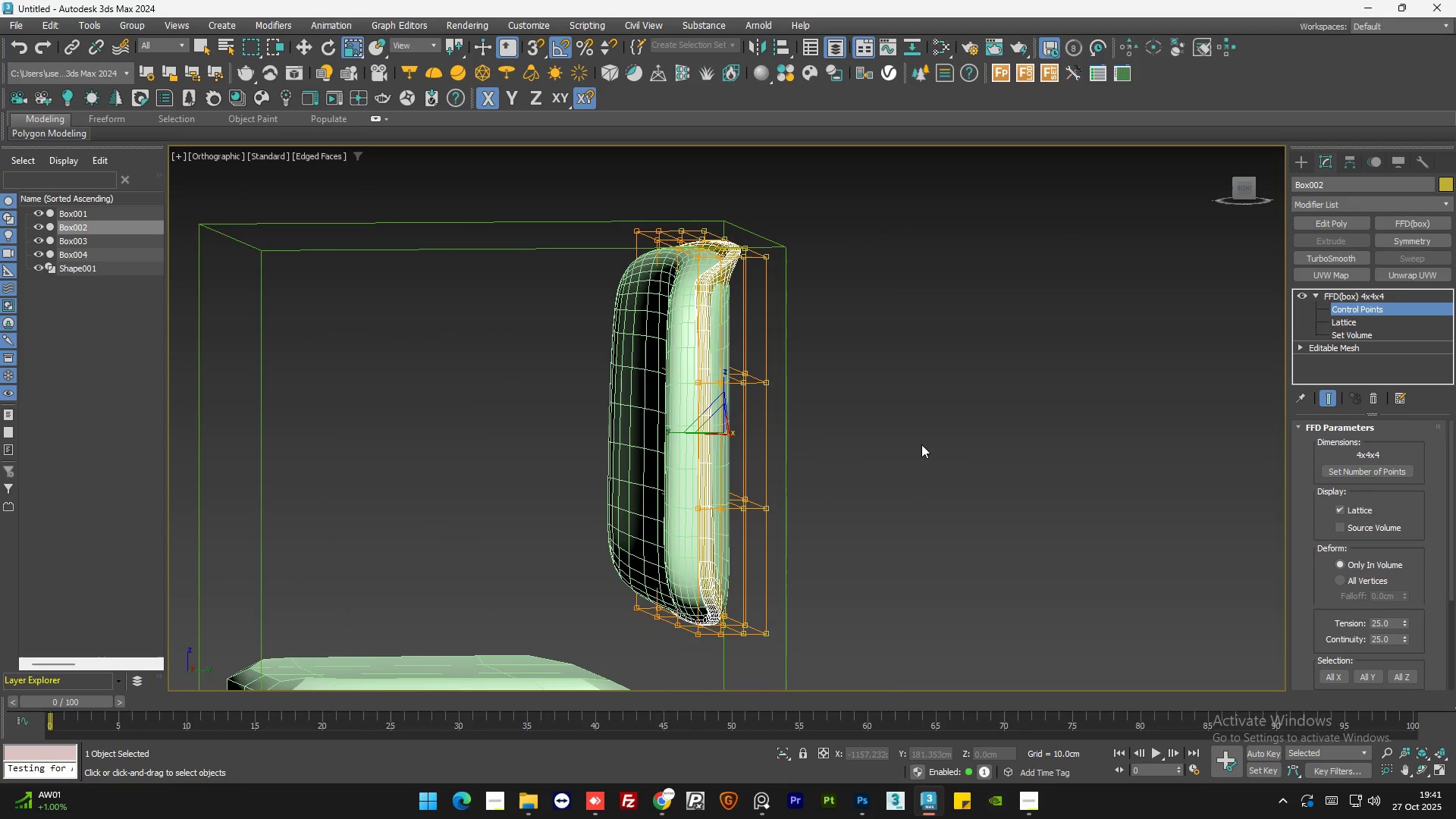 
key(Control+Z)
 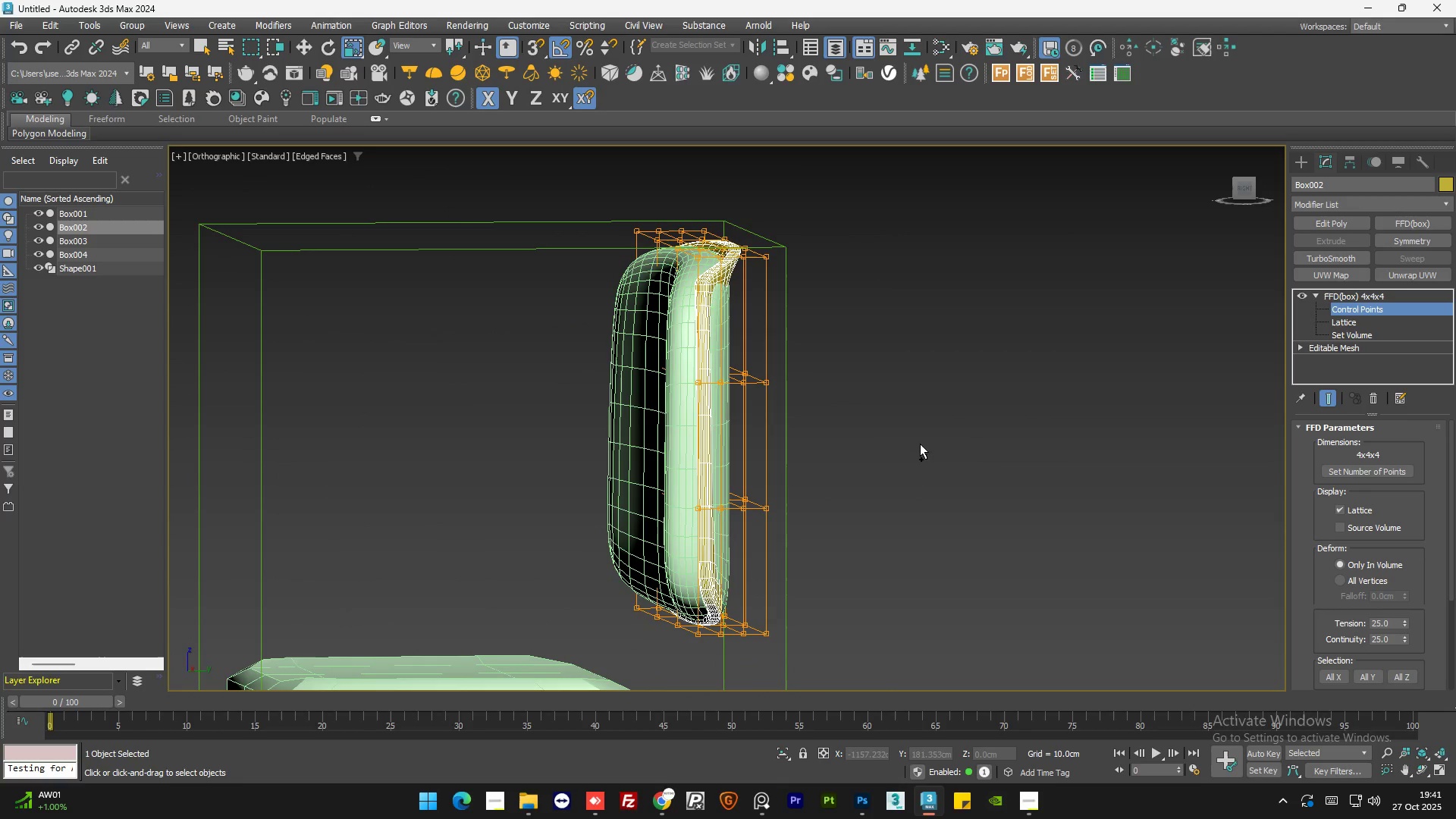 
key(Alt+AltLeft)
 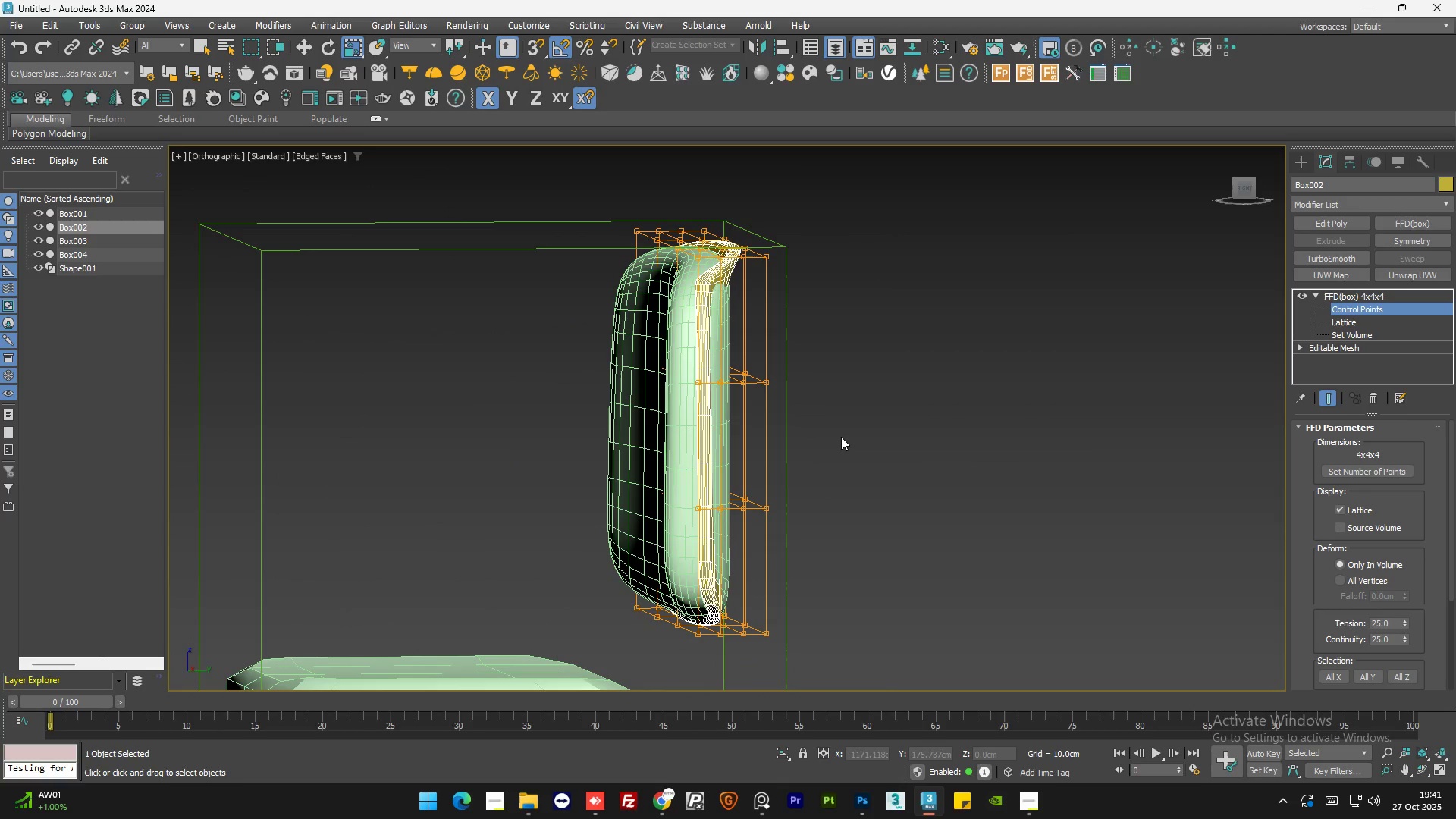 
key(Control+Z)
 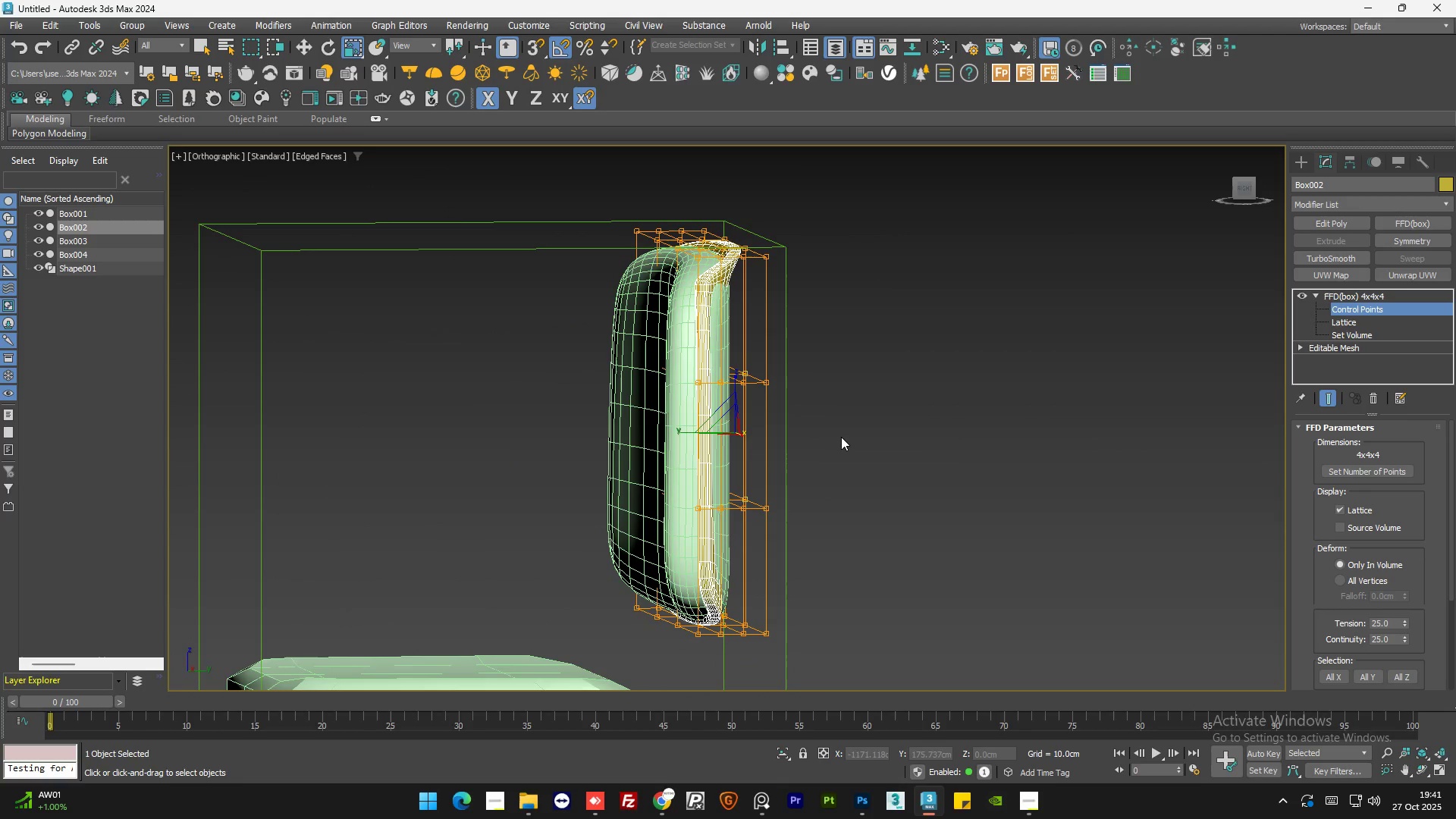 
key(Control+Z)
 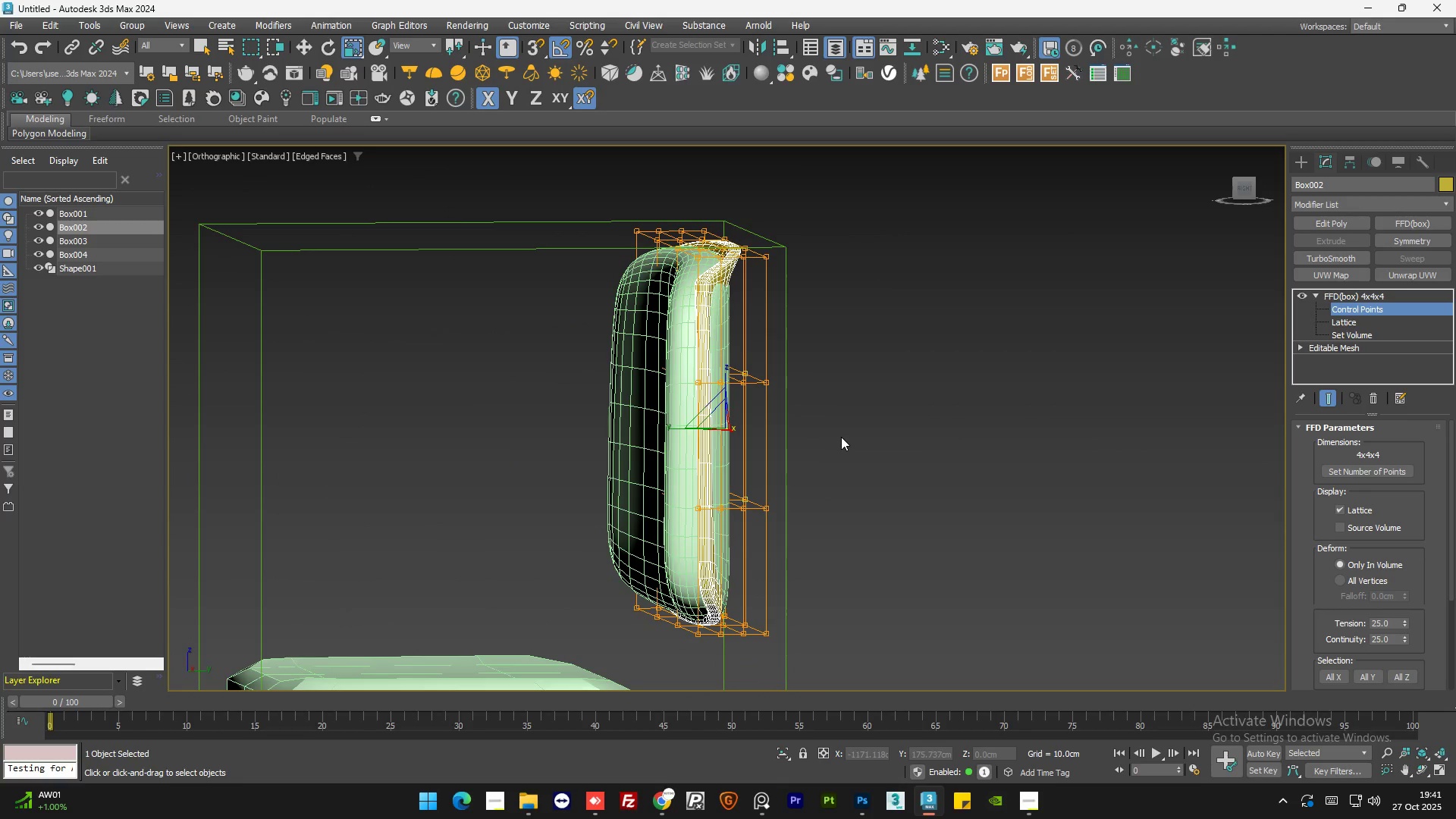 
key(Control+Z)
 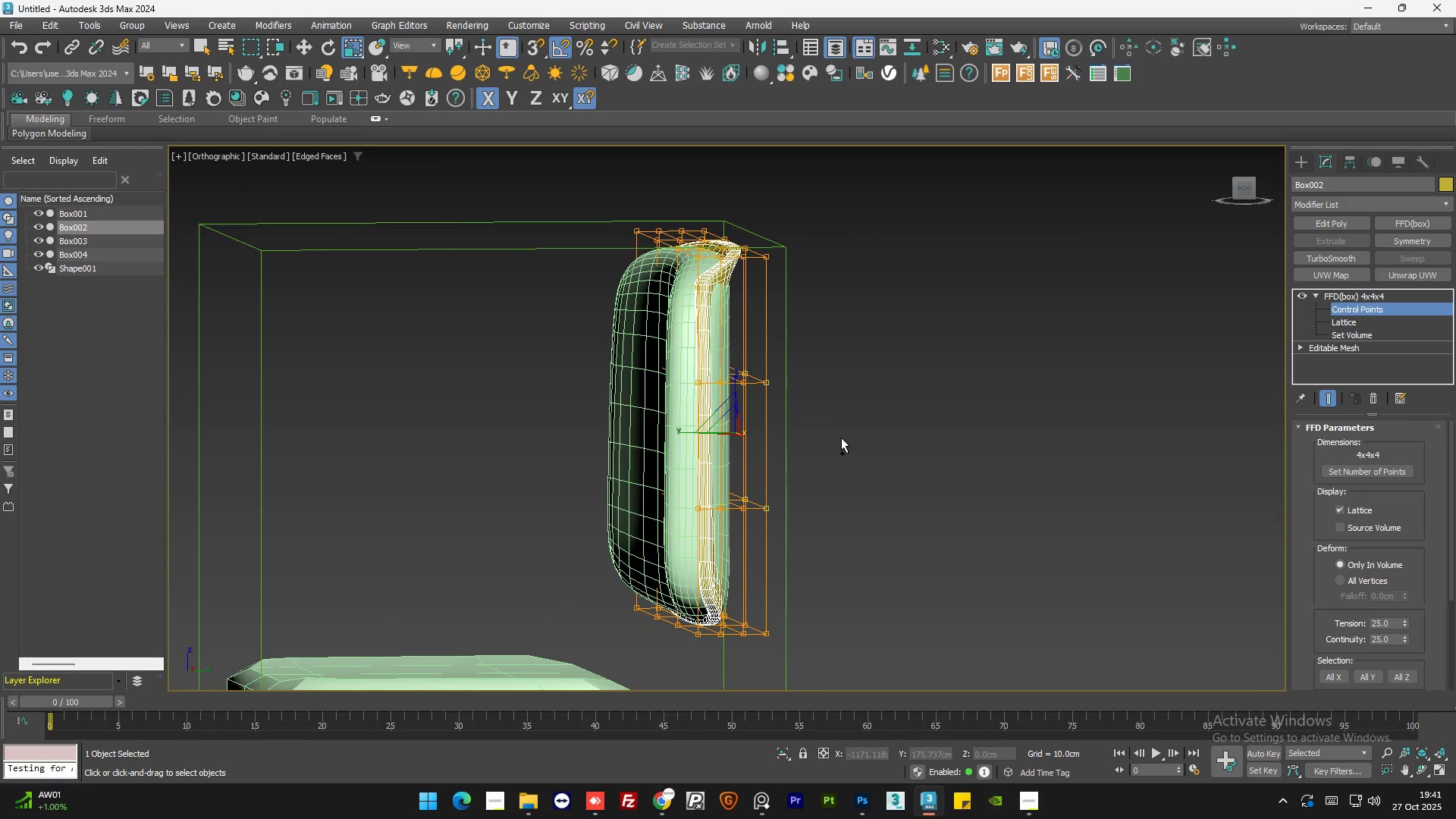 
key(Control+Z)
 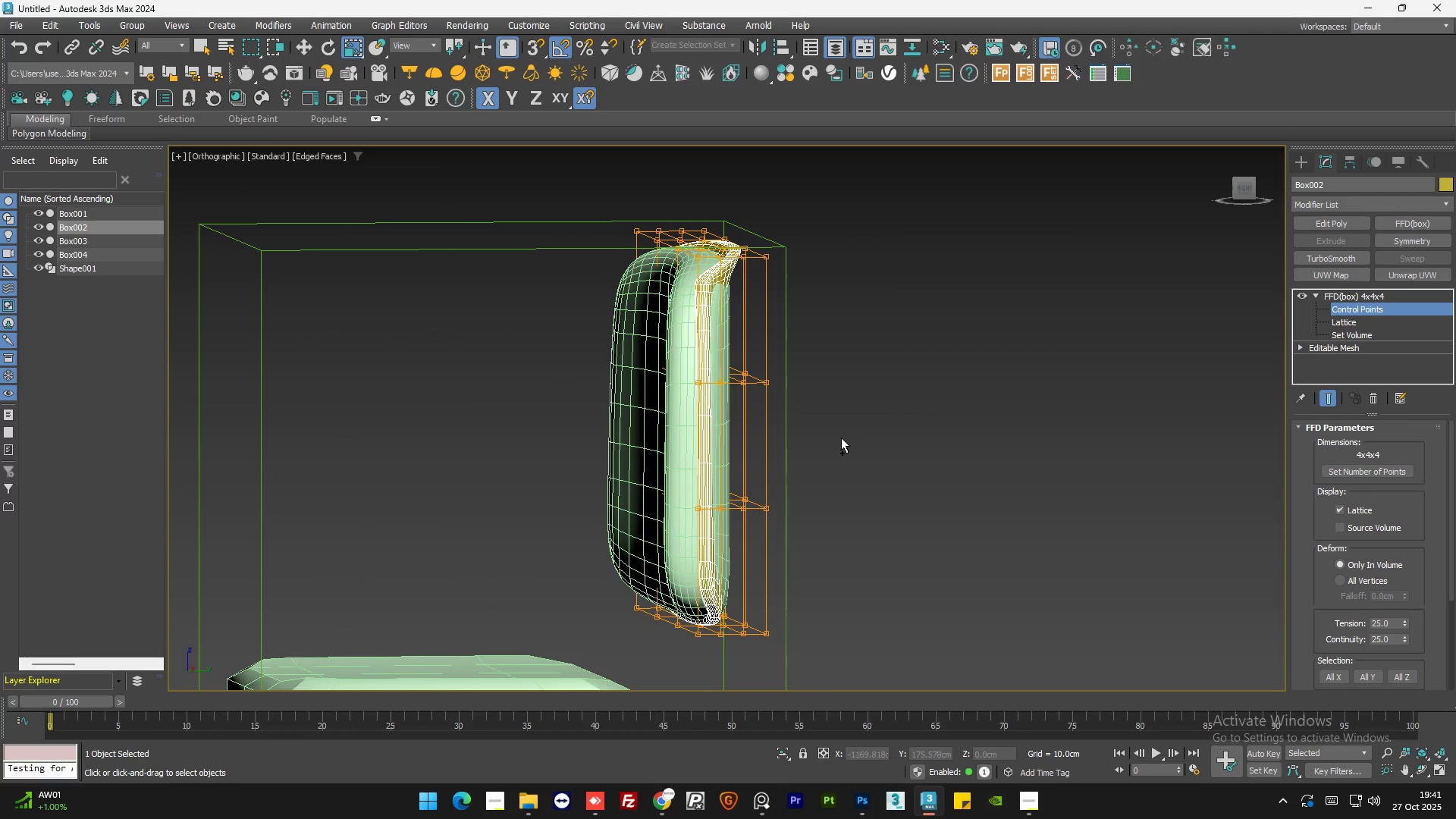 
hold_key(key=AltLeft, duration=1.45)
 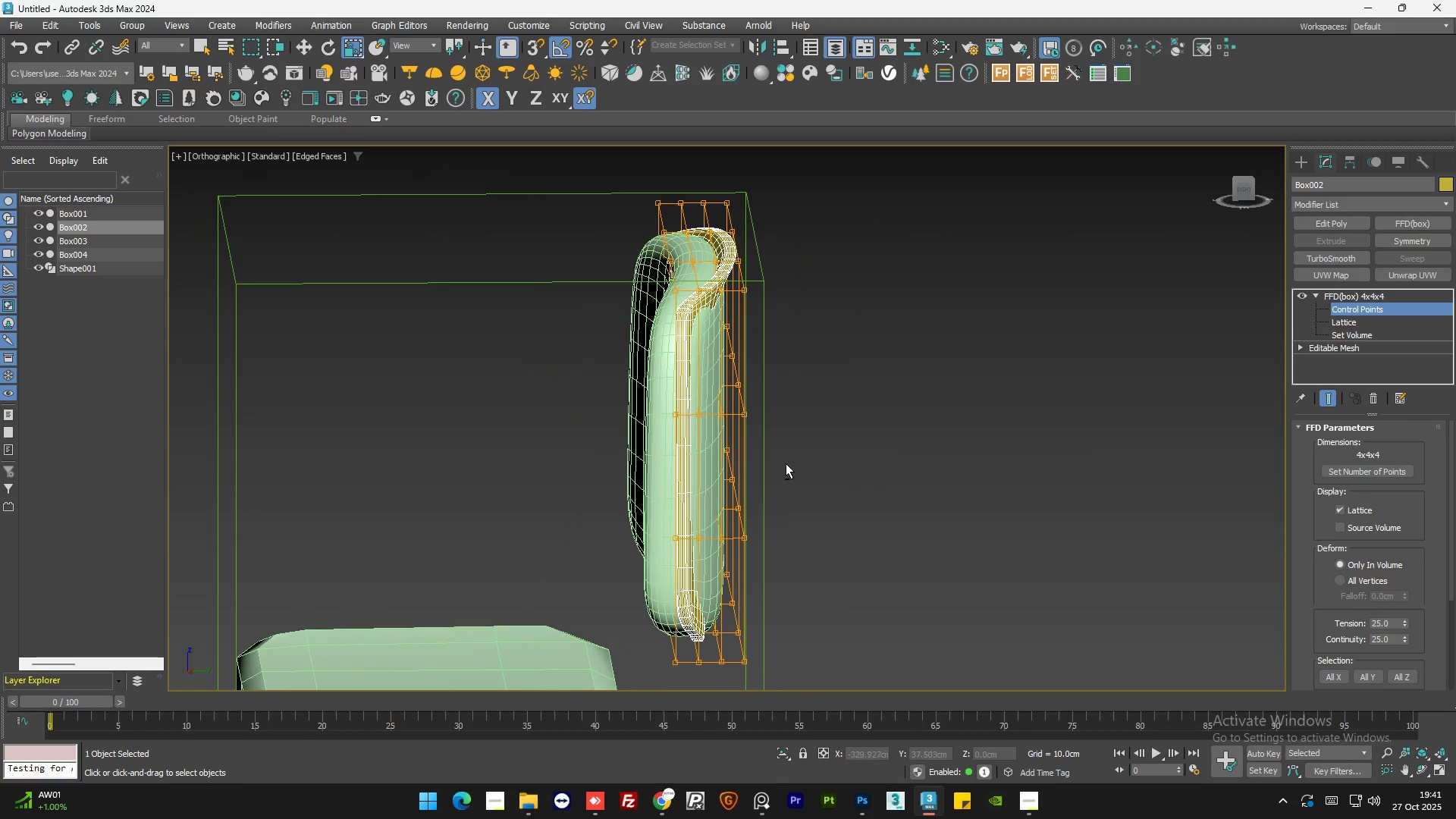 
key(Control+Z)
 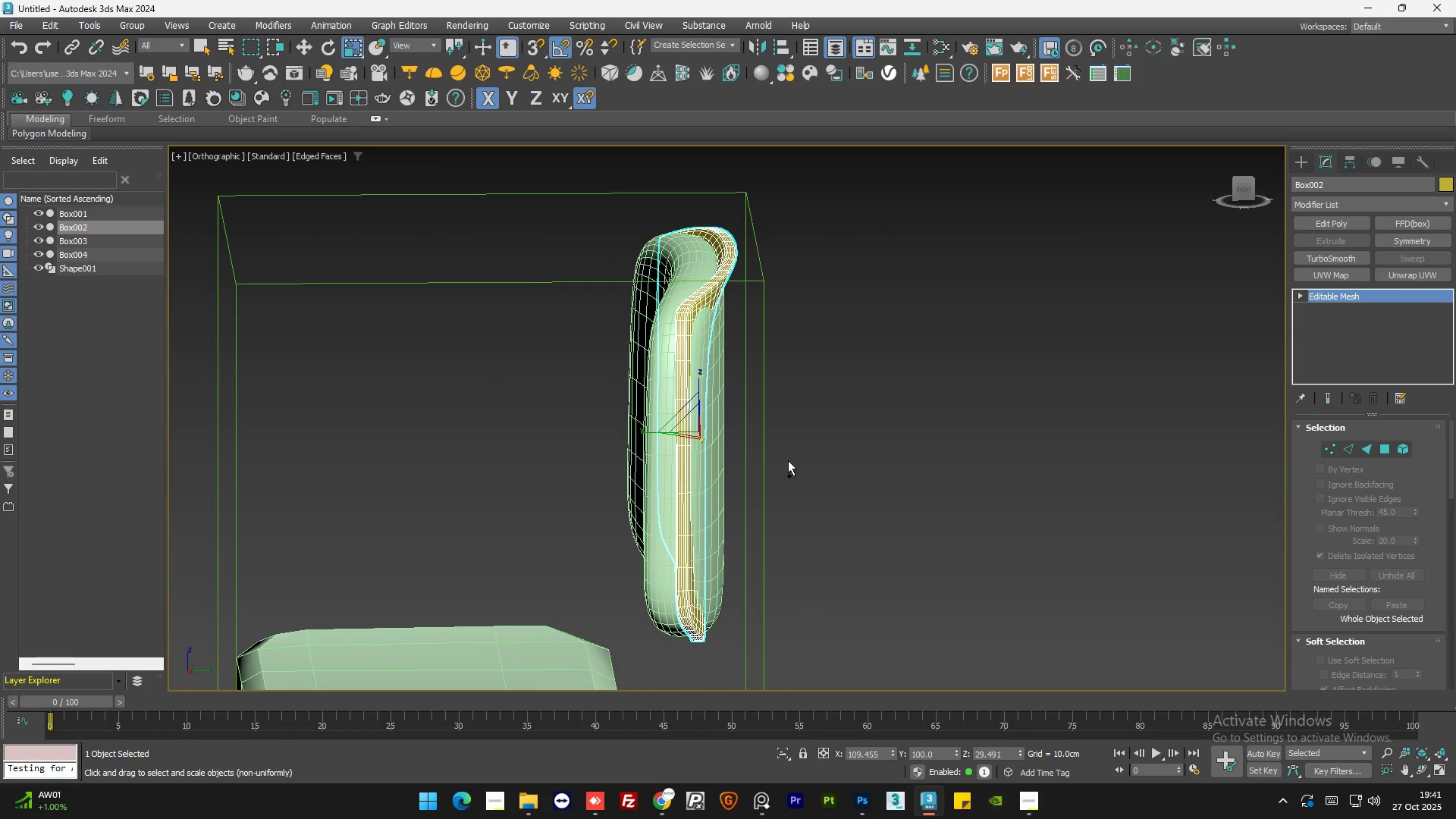 
hold_key(key=AltLeft, duration=1.41)
 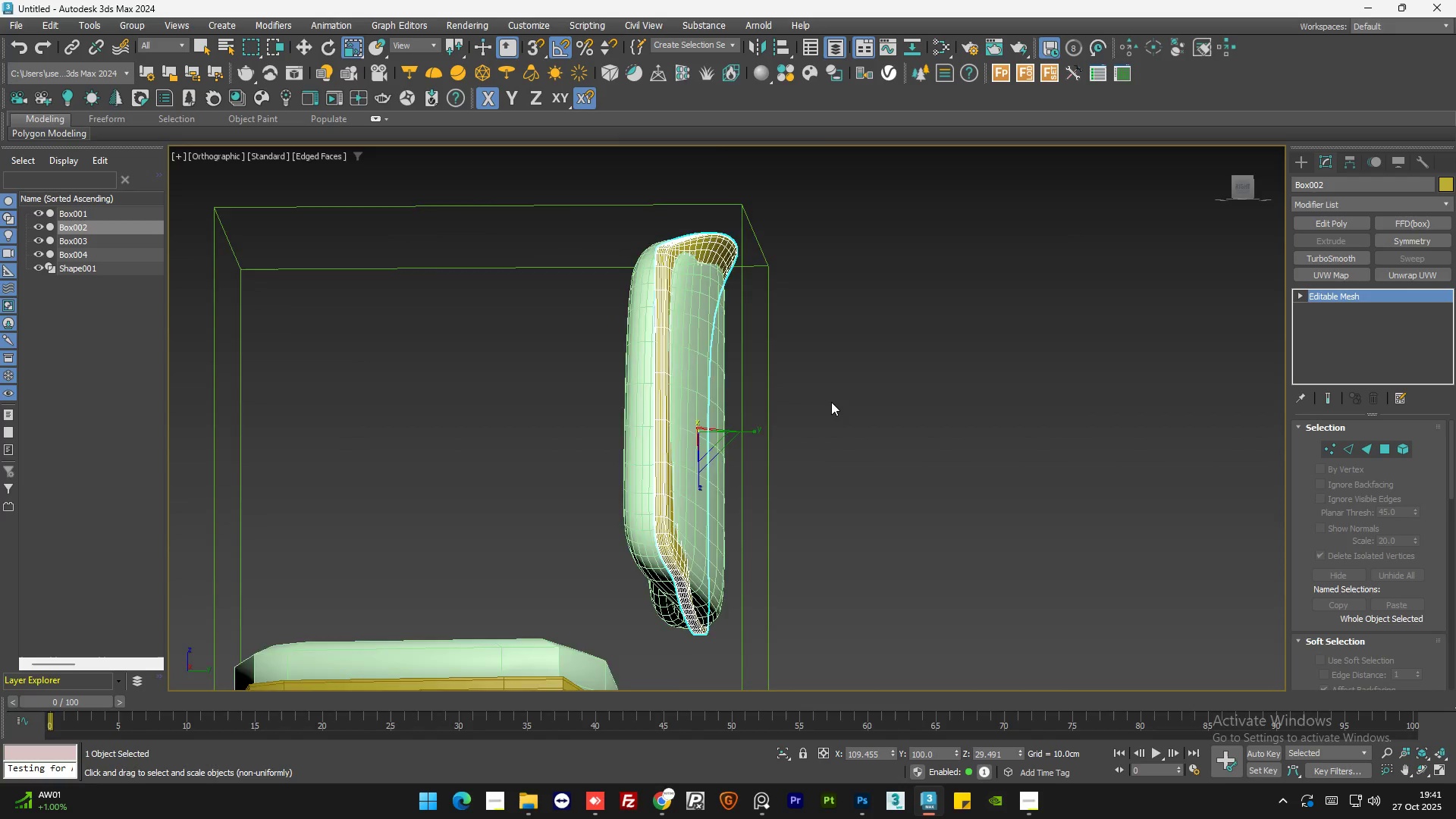 
scroll: coordinate [831, 402], scroll_direction: none, amount: 0.0
 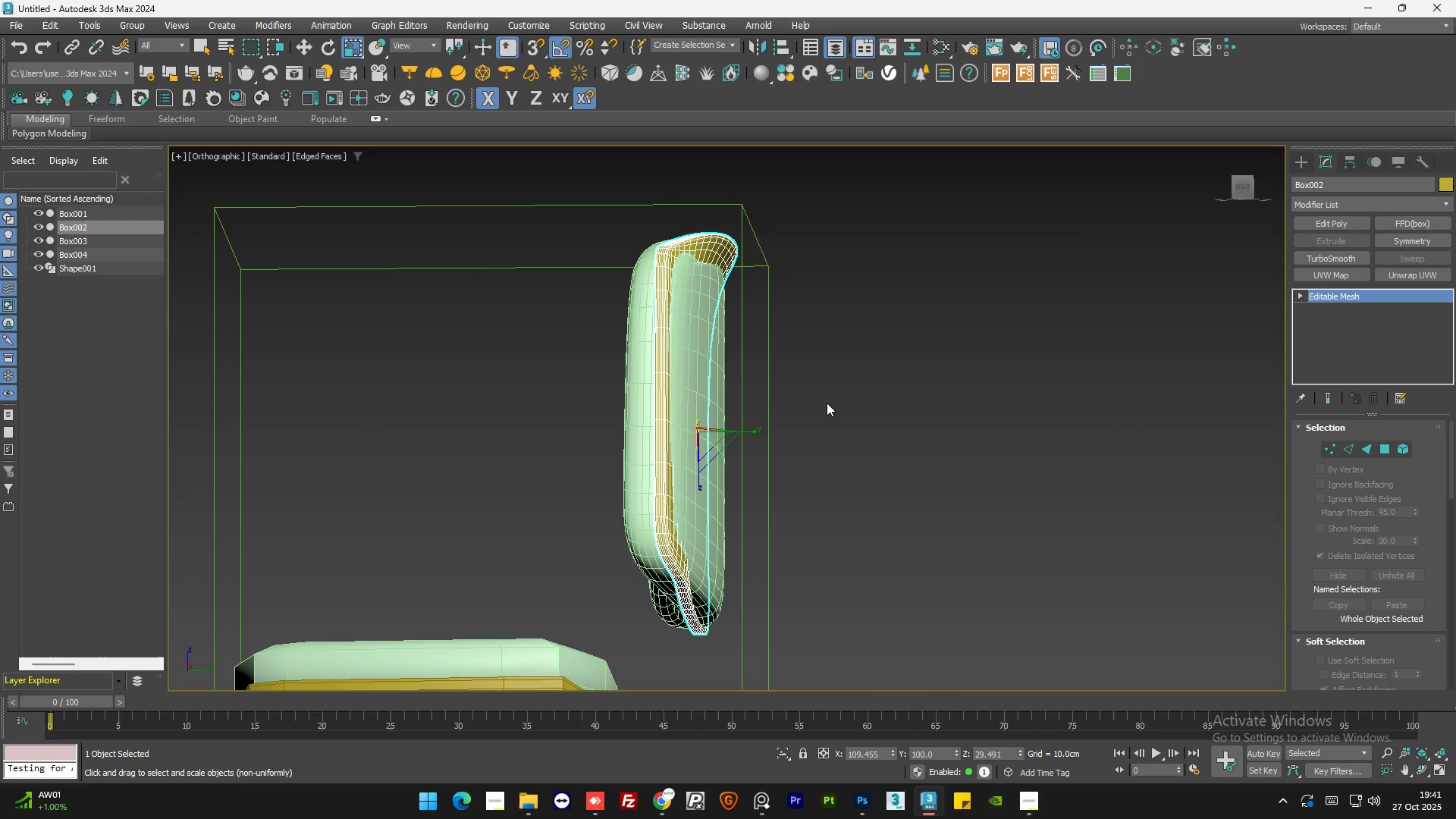 
hold_key(key=AltLeft, duration=1.51)
 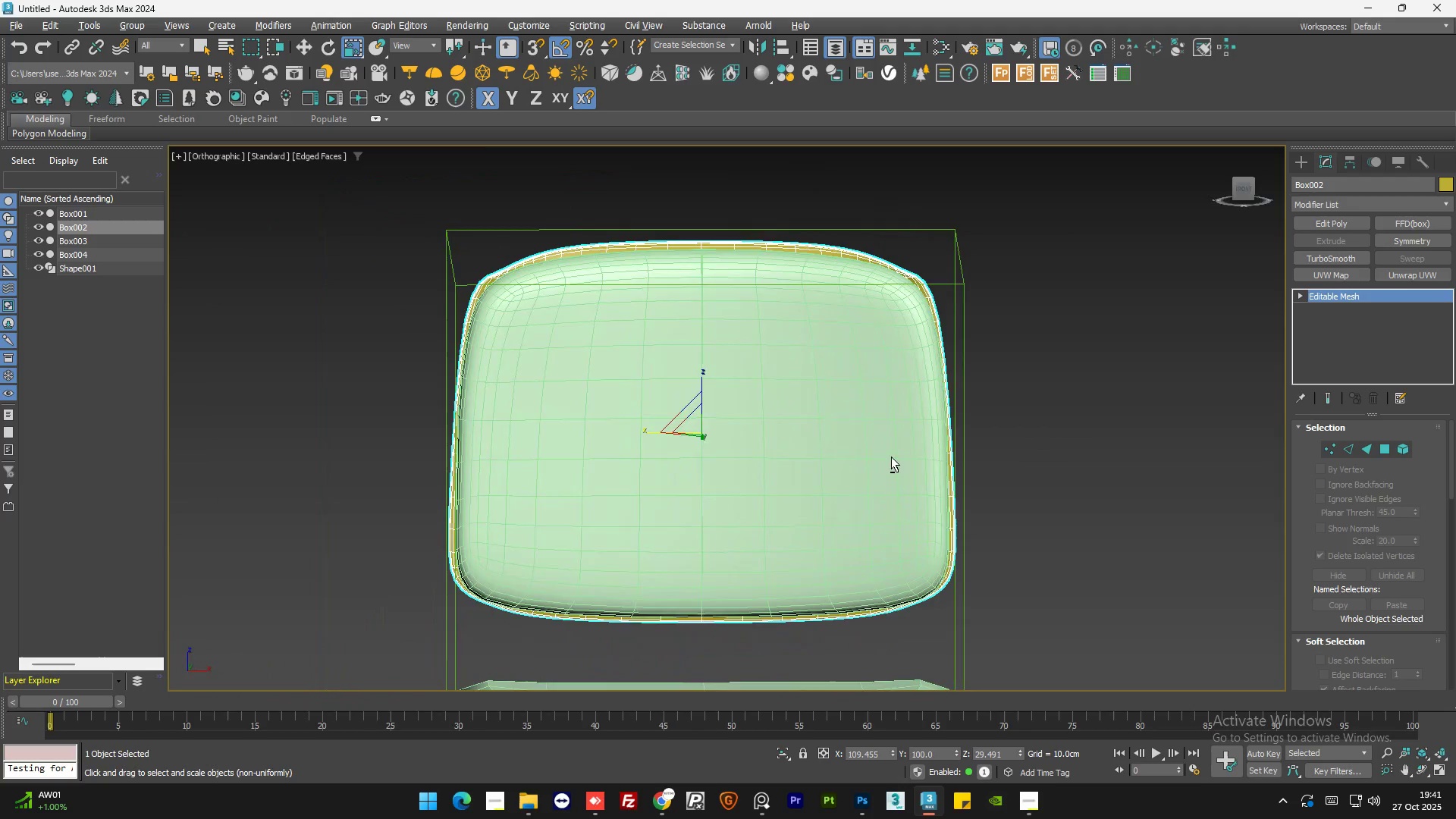 
hold_key(key=AltLeft, duration=1.09)
 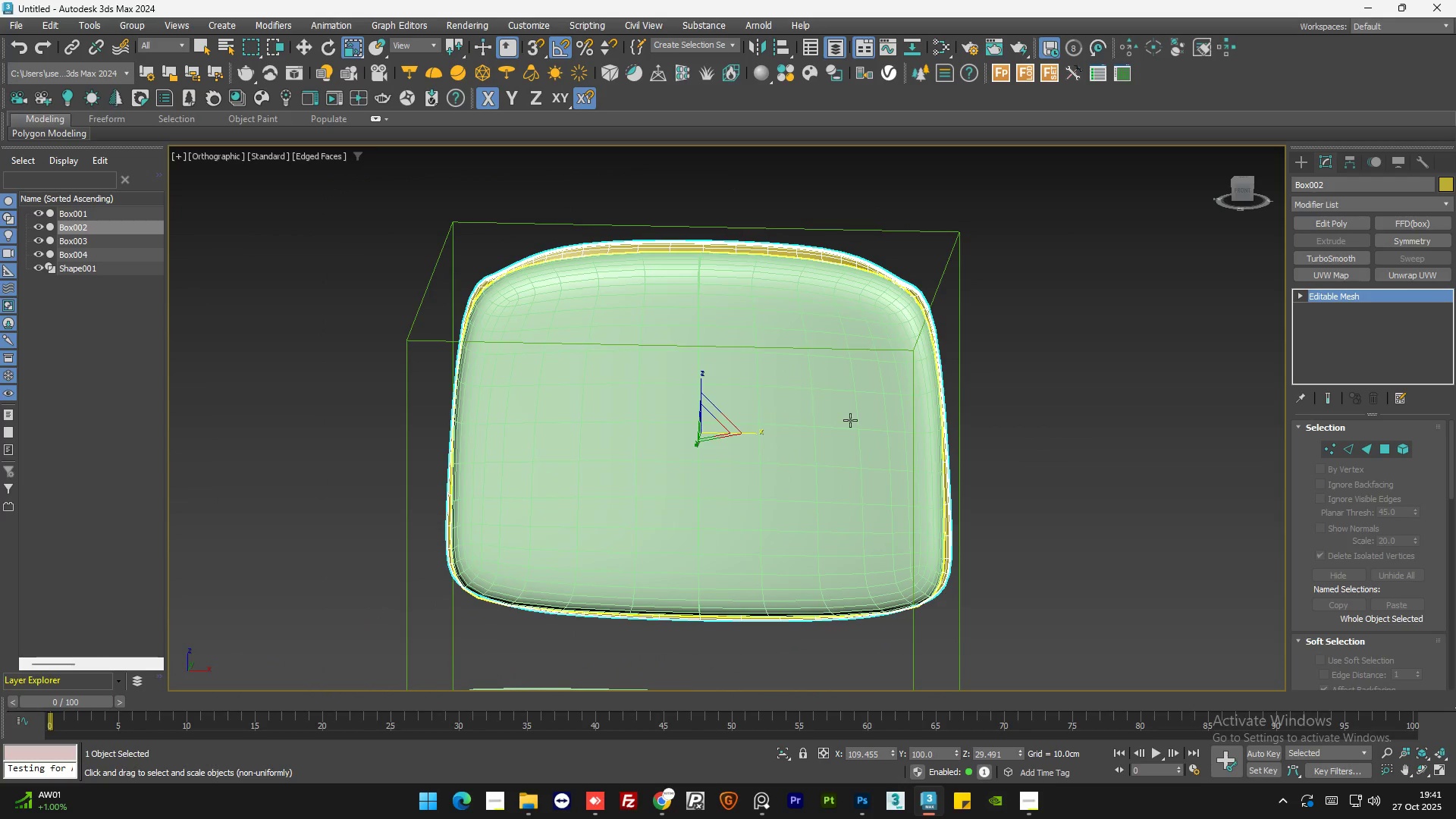 
scroll: coordinate [849, 415], scroll_direction: down, amount: 1.0
 